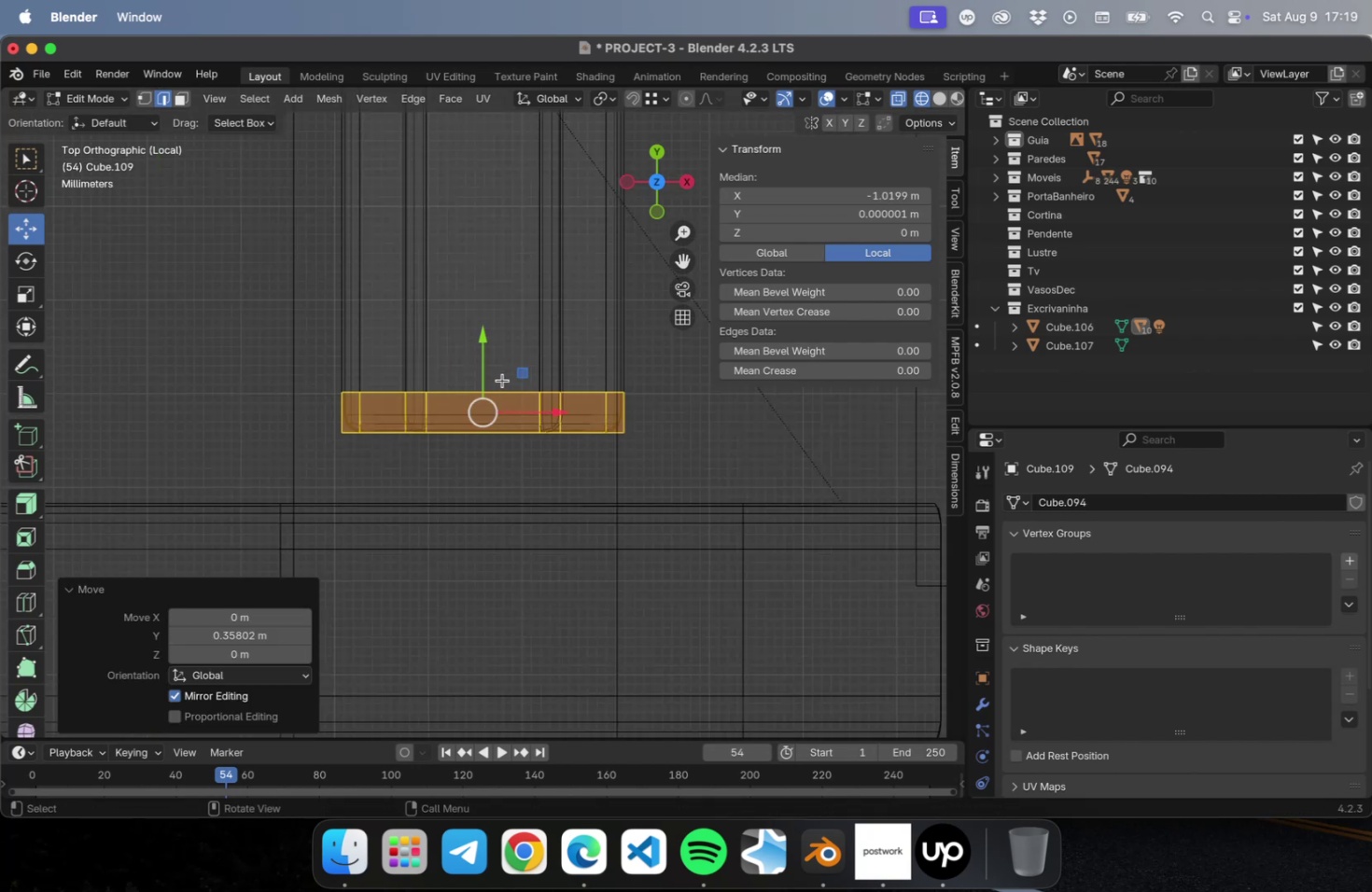 
left_click_drag(start_coordinate=[486, 343], to_coordinate=[476, 423])
 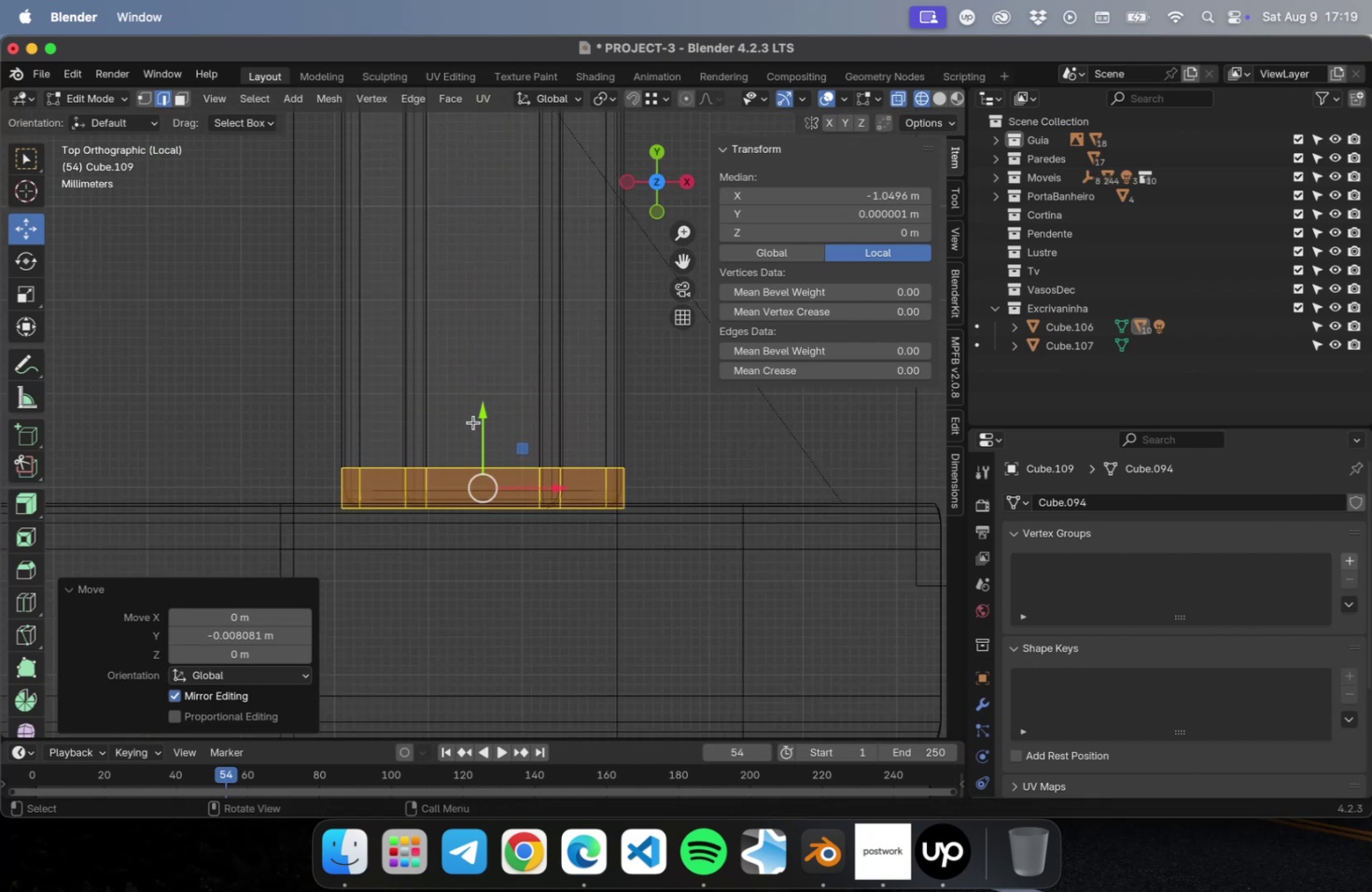 
scroll: coordinate [464, 480], scroll_direction: down, amount: 22.0
 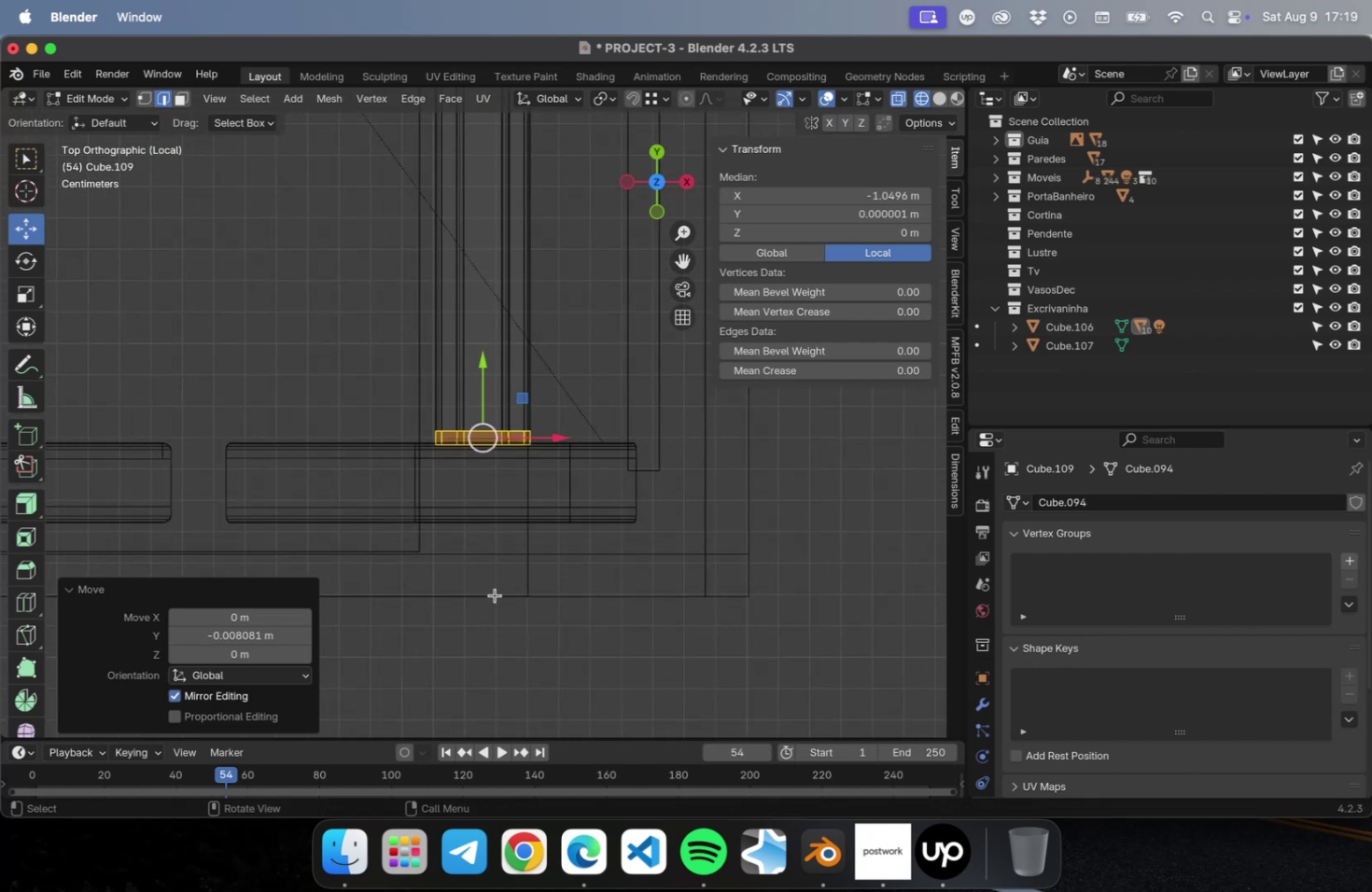 
left_click([495, 594])
 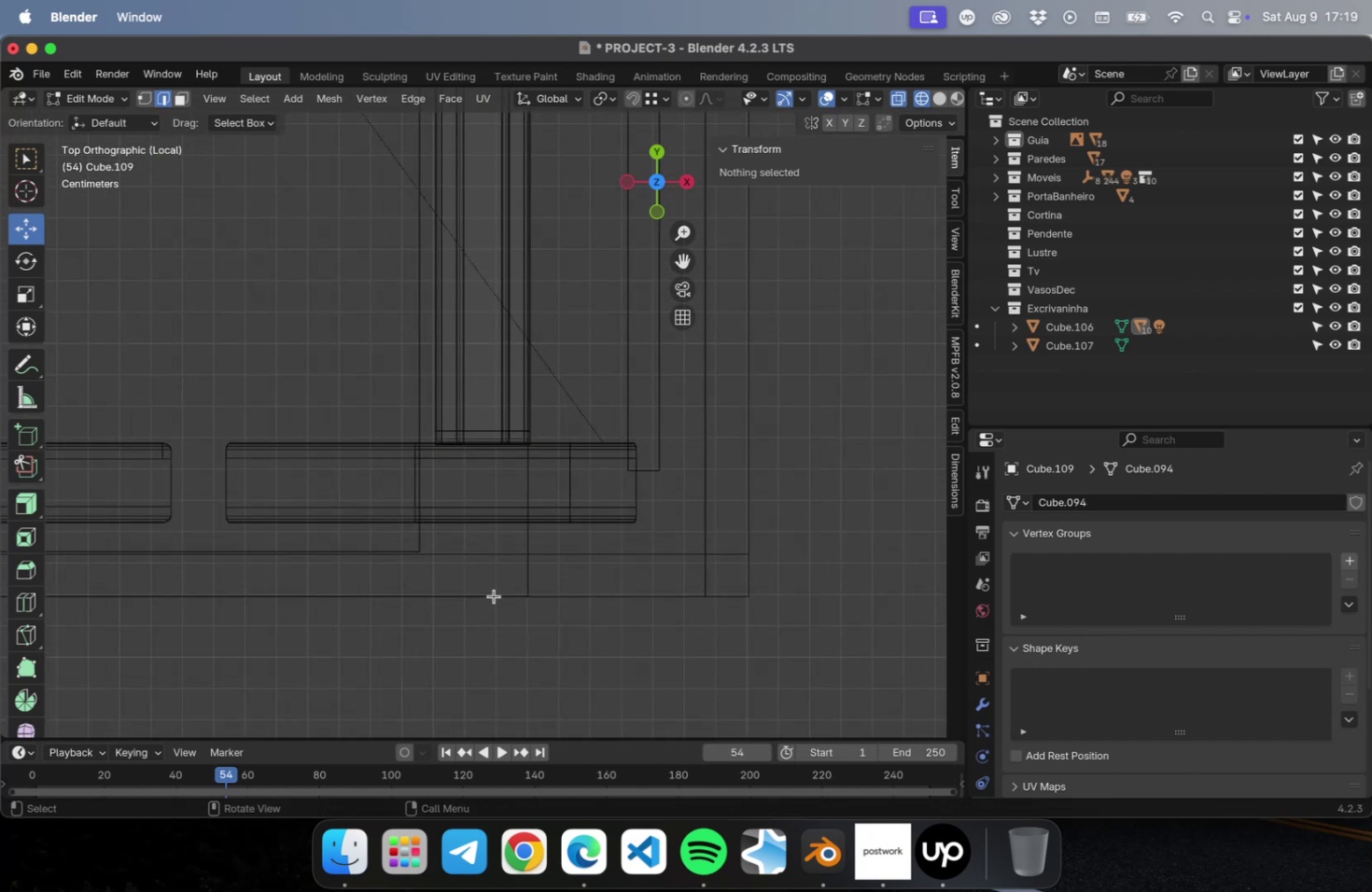 
scroll: coordinate [441, 353], scroll_direction: down, amount: 38.0
 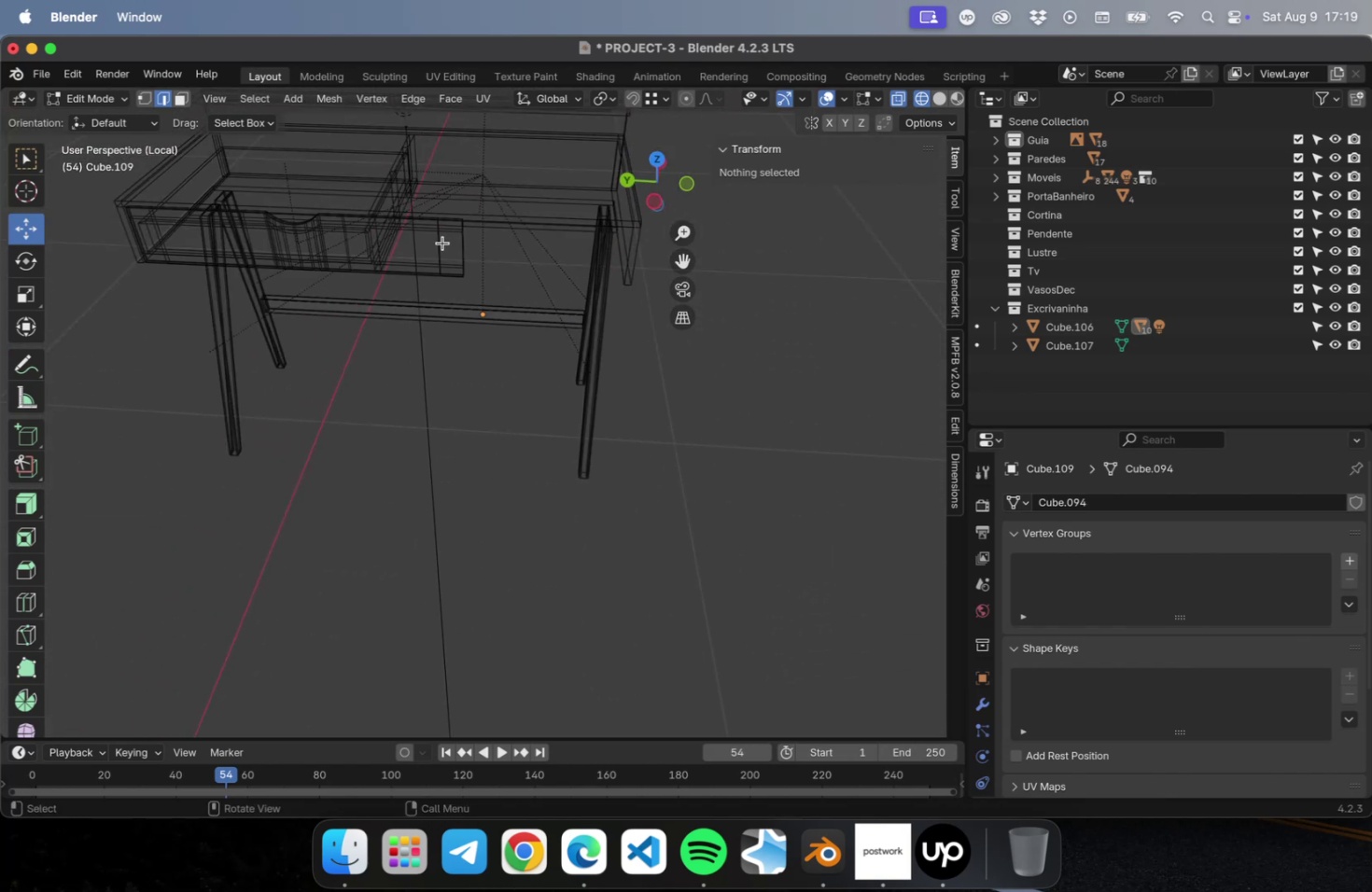 
key(V)
 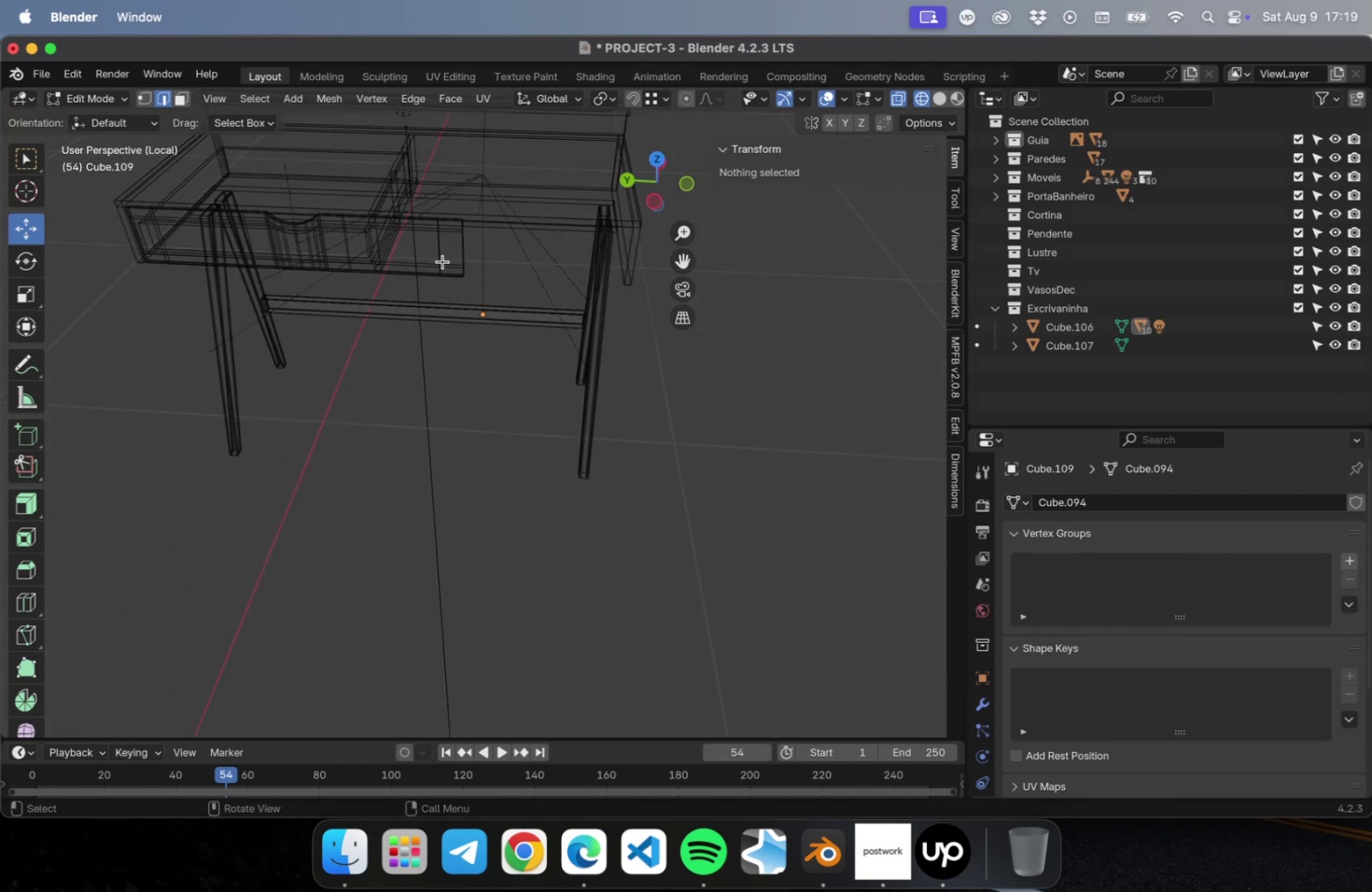 
left_click([442, 261])
 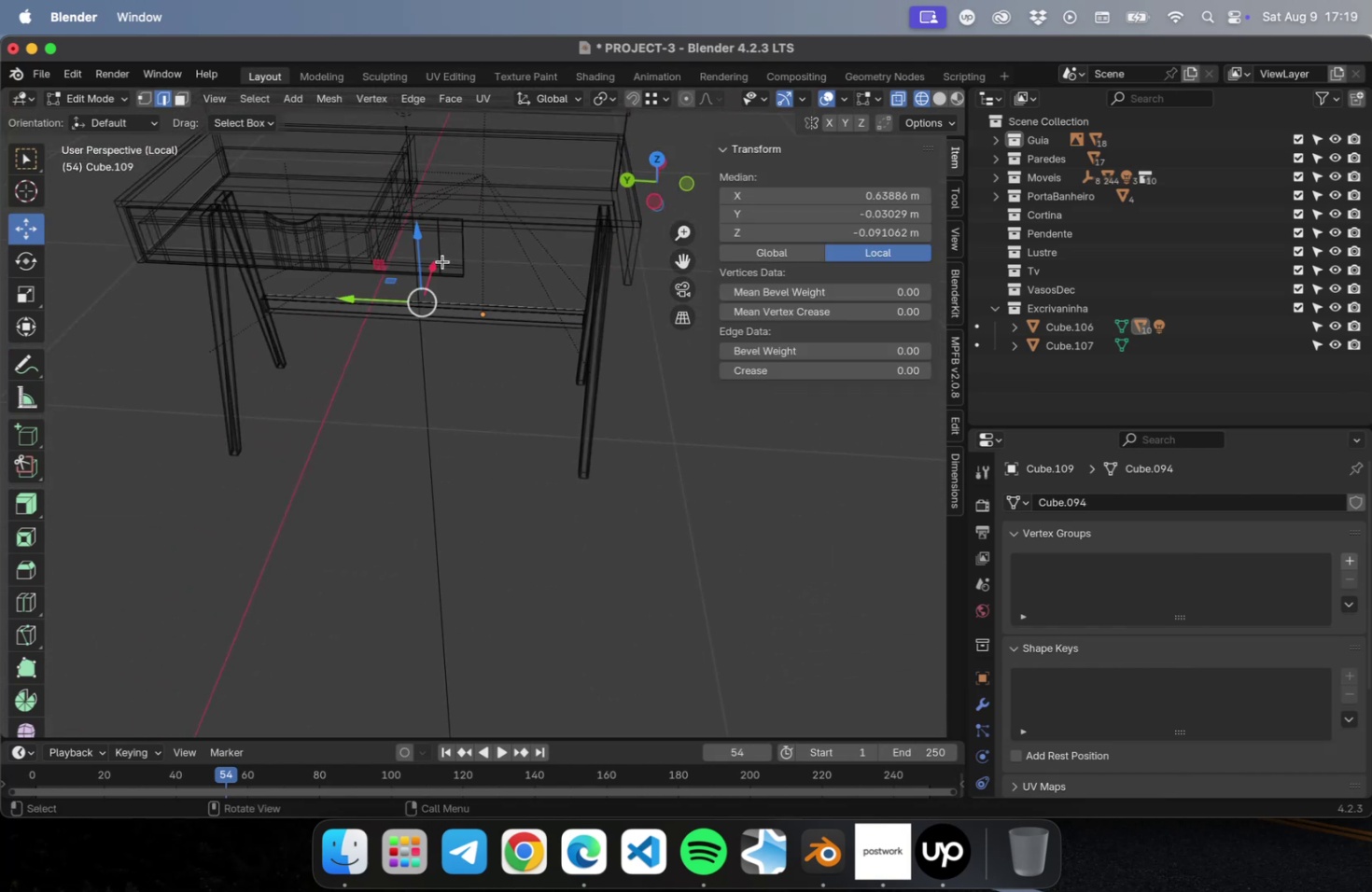 
hold_key(key=ShiftLeft, duration=0.36)
 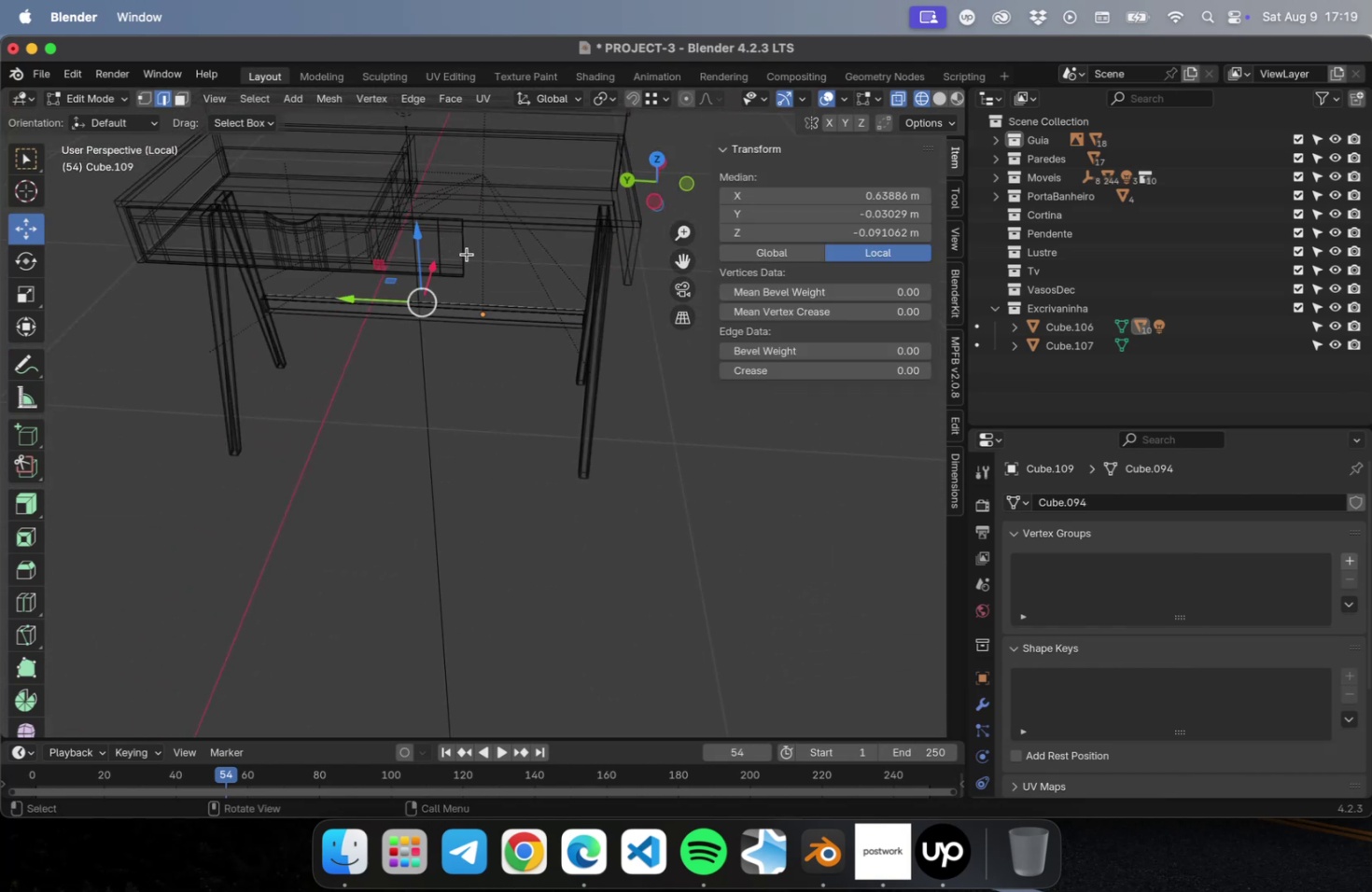 
left_click([467, 254])
 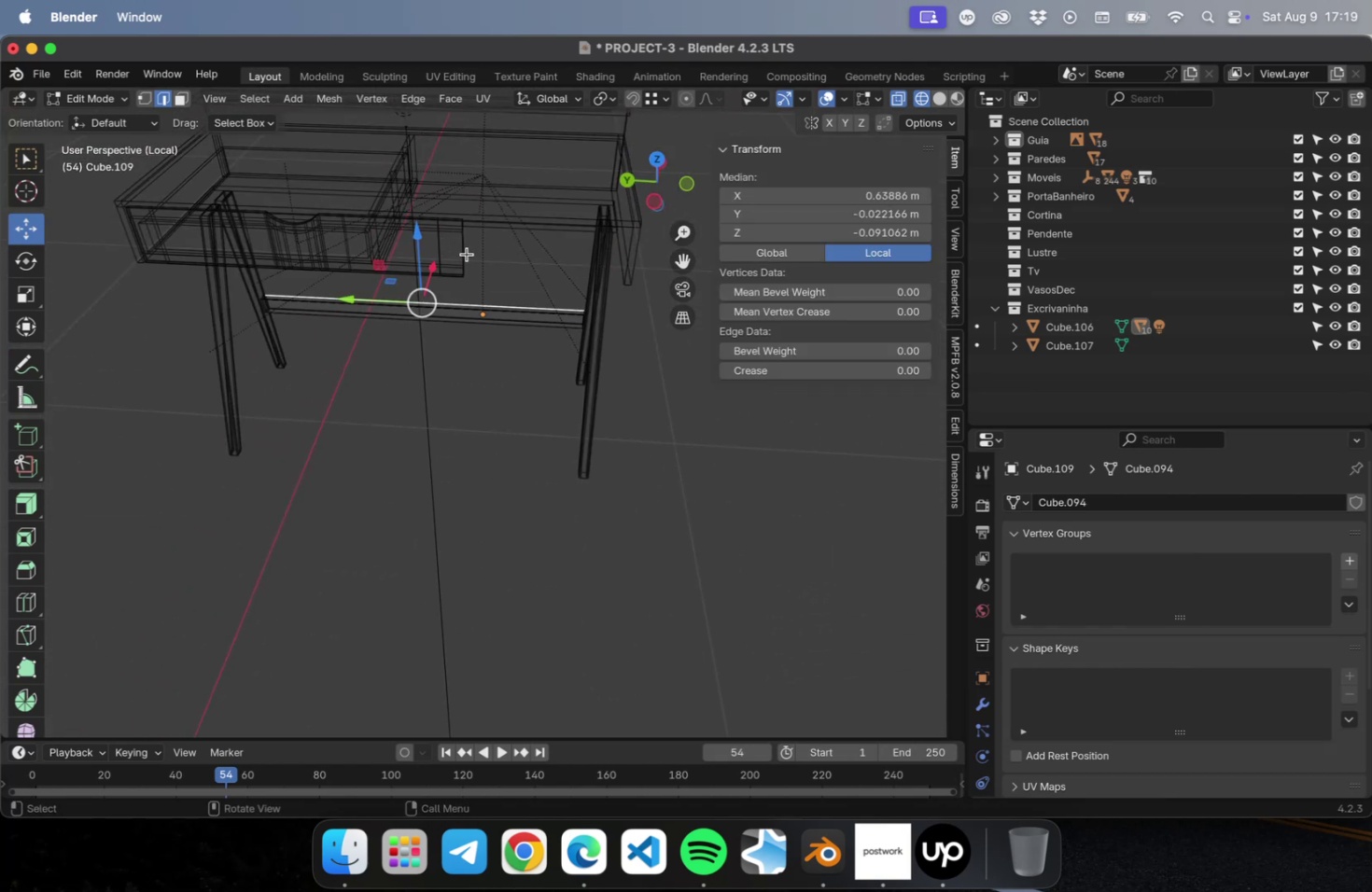 
key(V)
 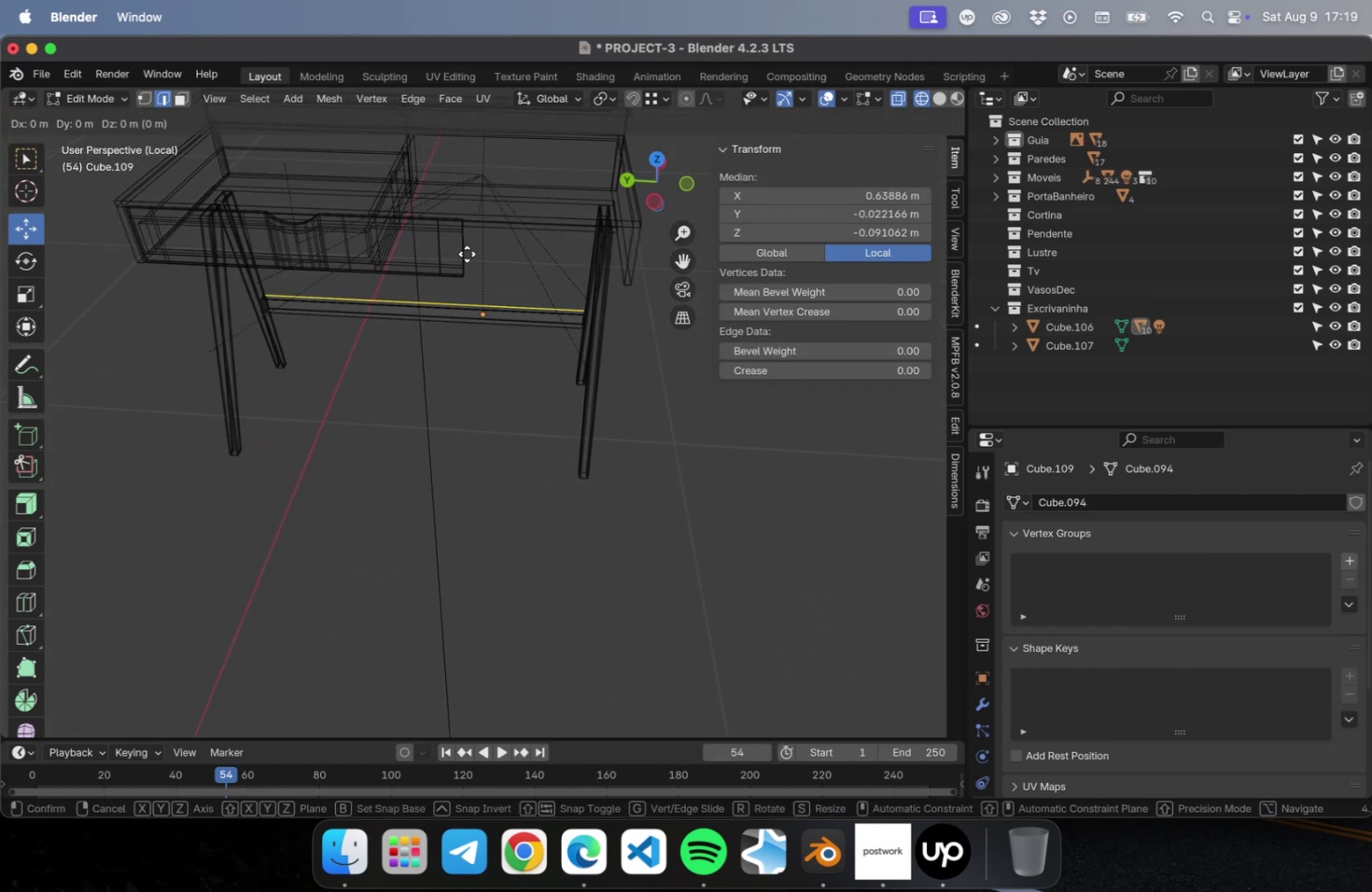 
key(Tab)
 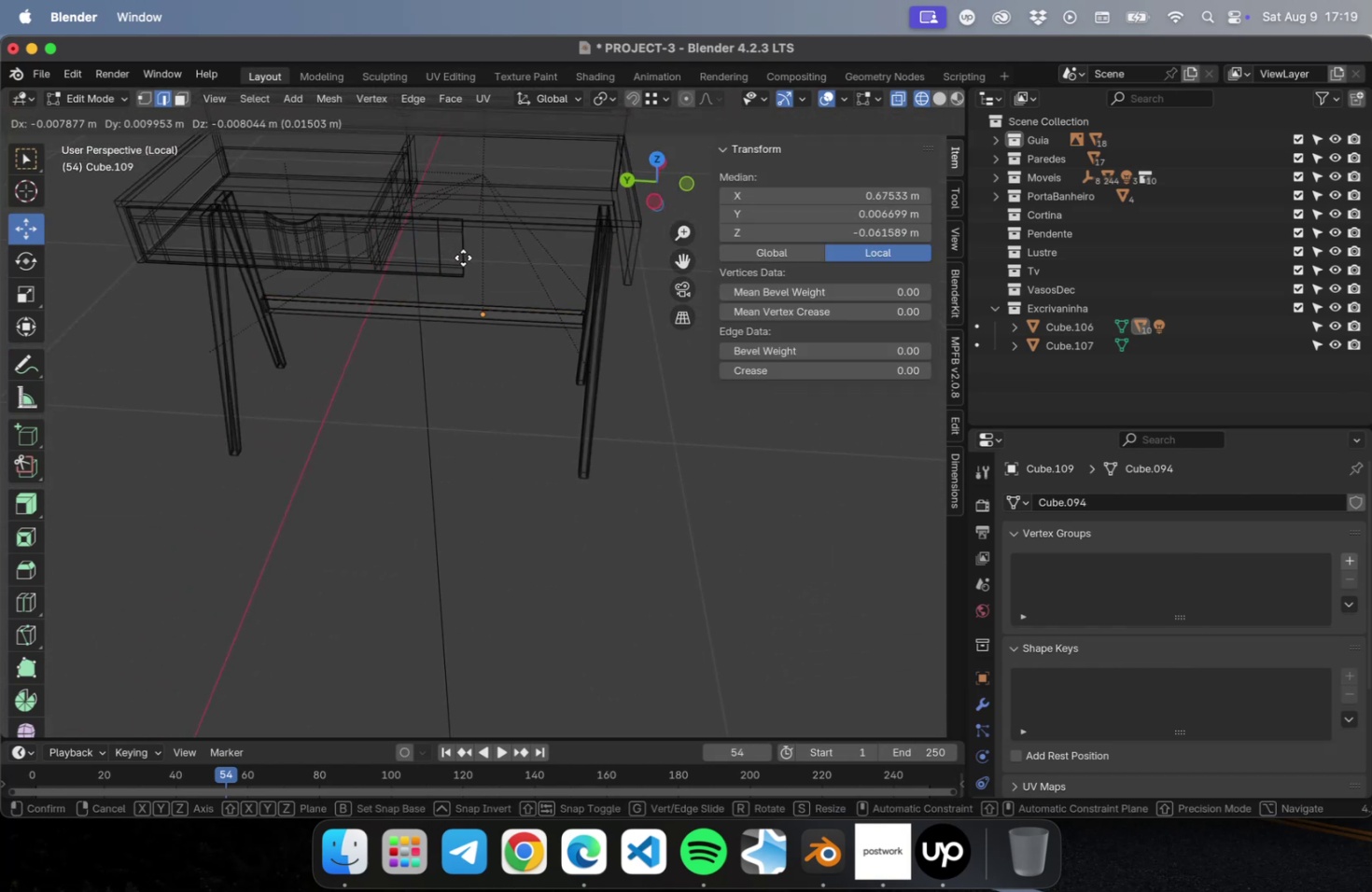 
key(Tab)
 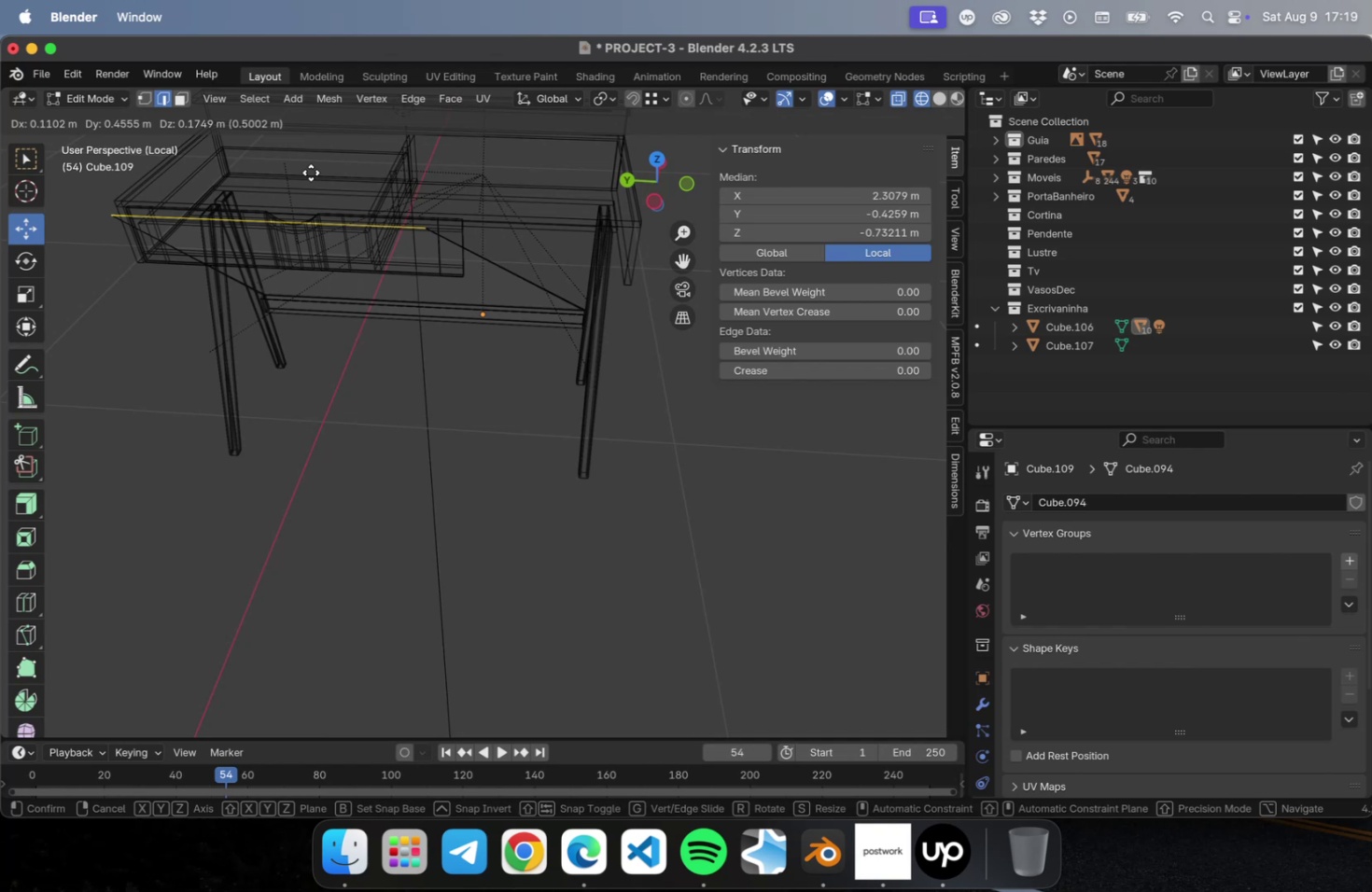 
key(Escape)
 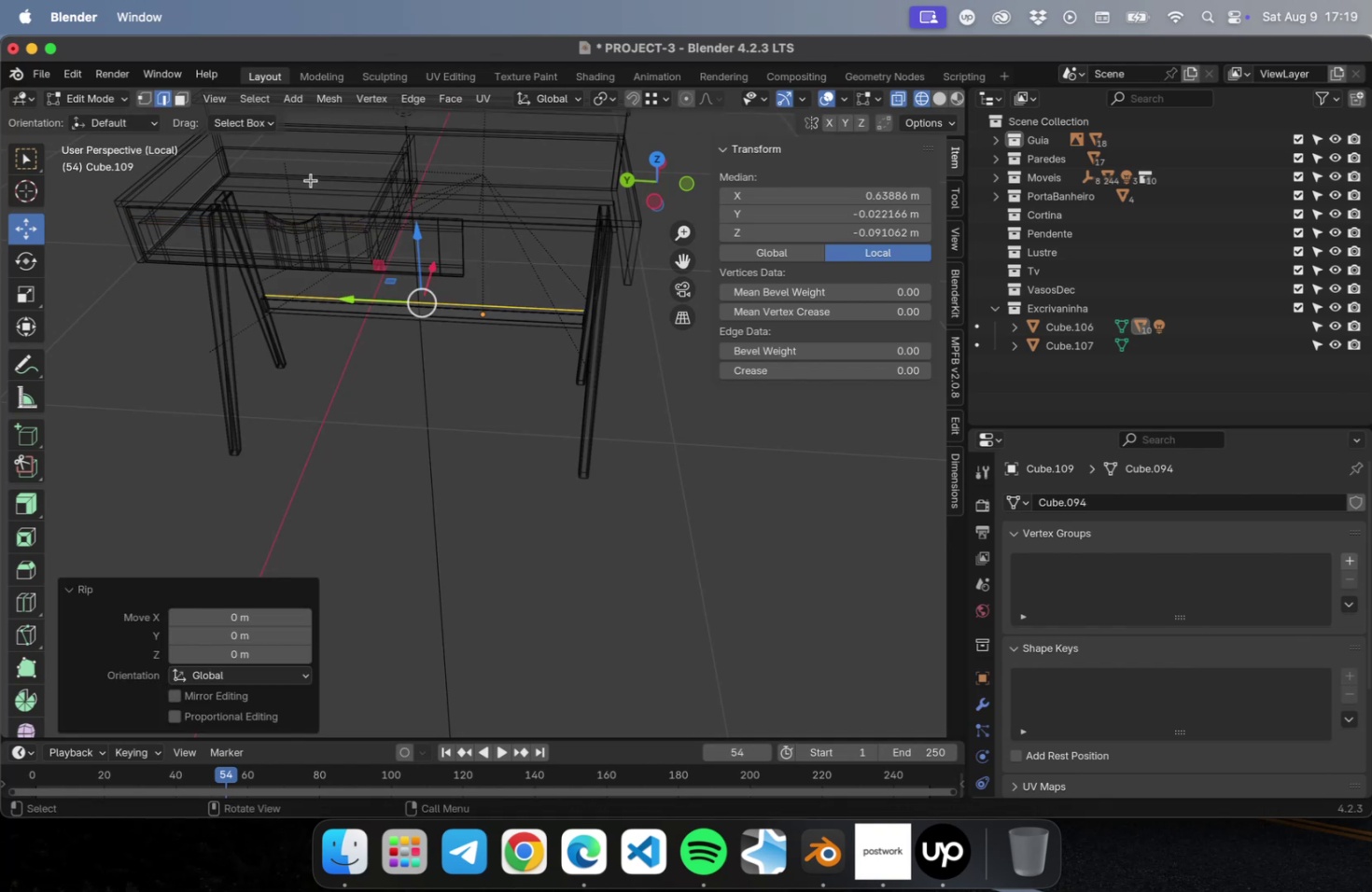 
key(Tab)
 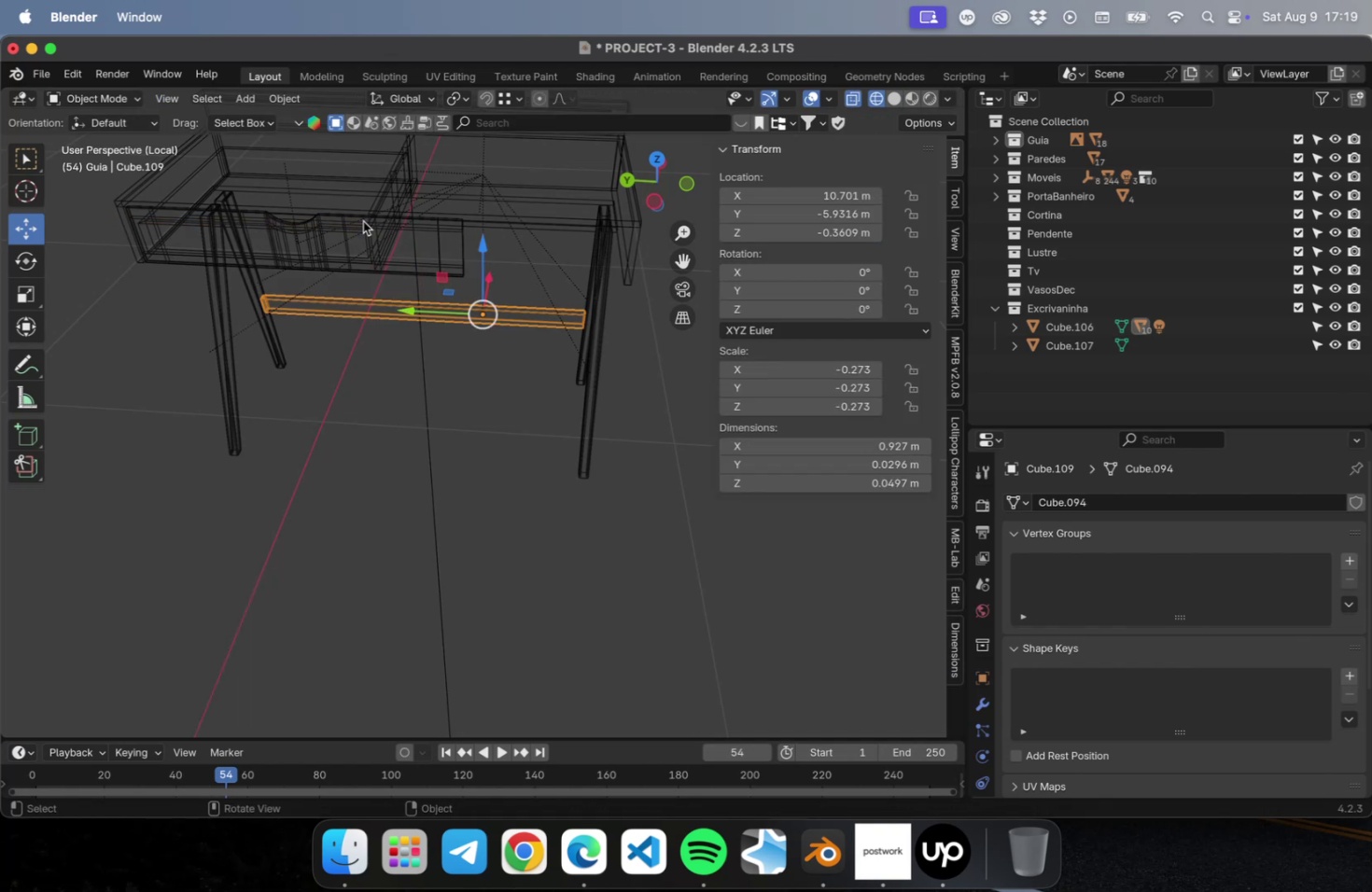 
key(V)
 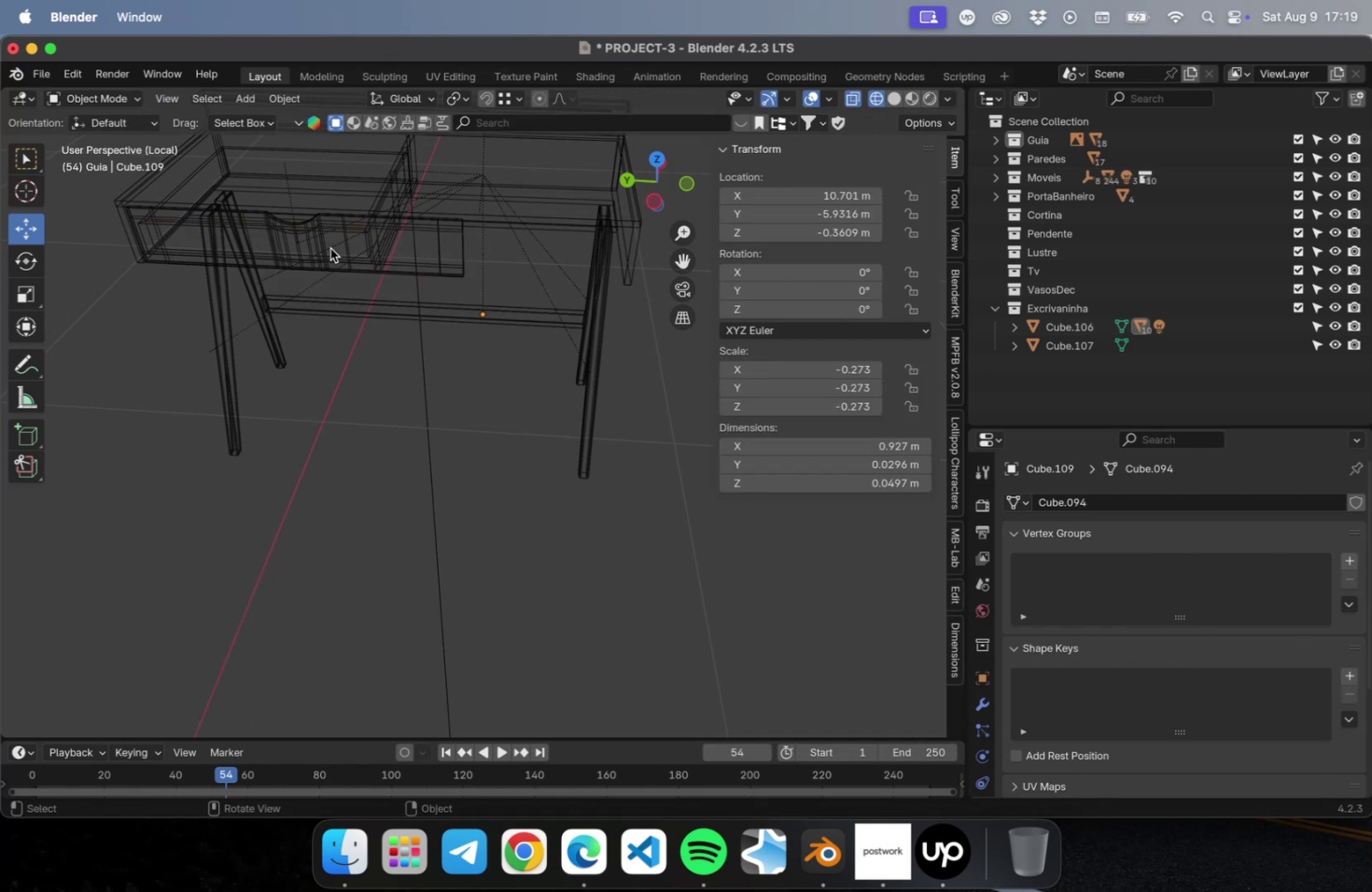 
left_click([329, 246])
 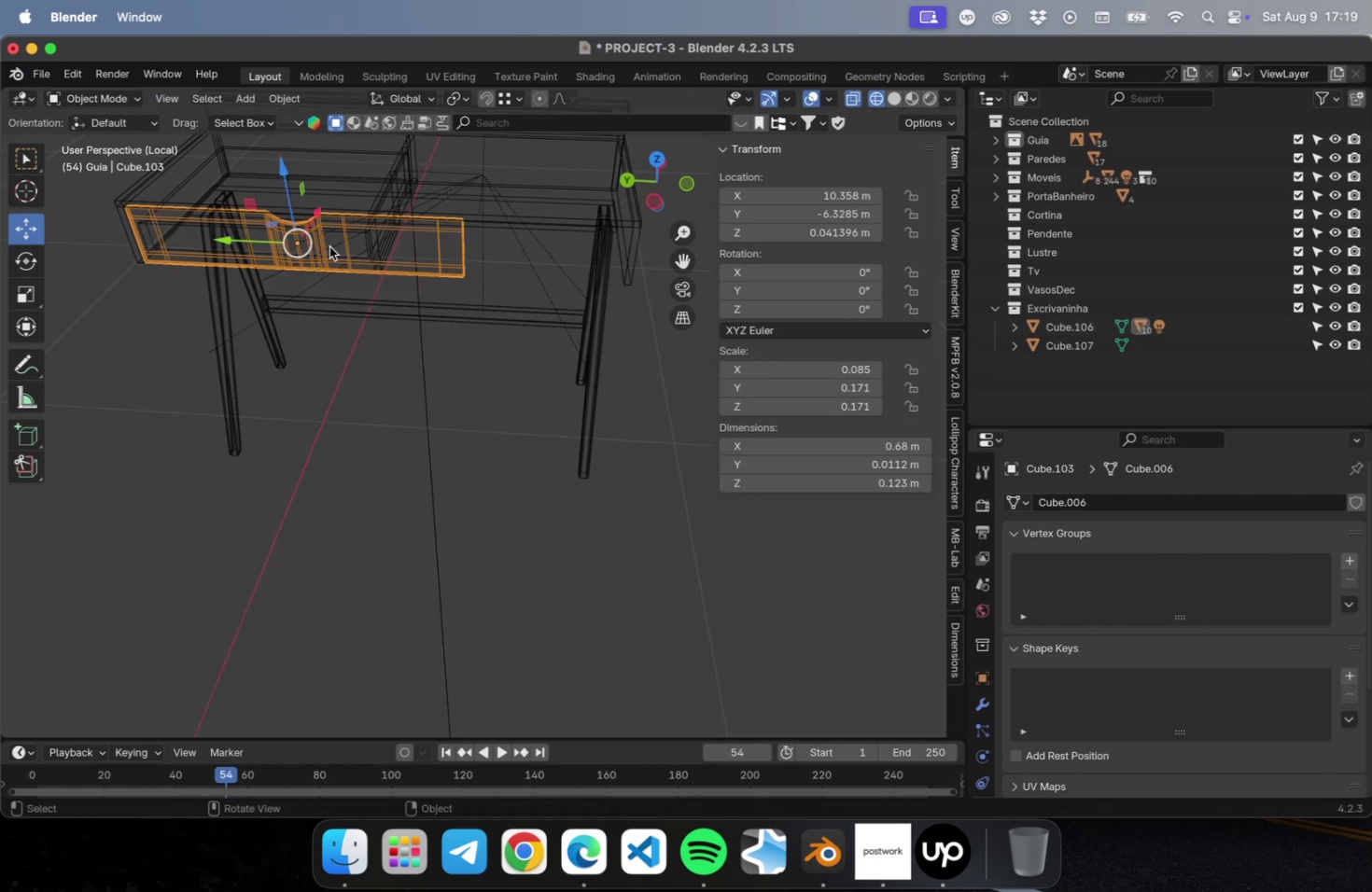 
hold_key(key=ShiftLeft, duration=0.39)
 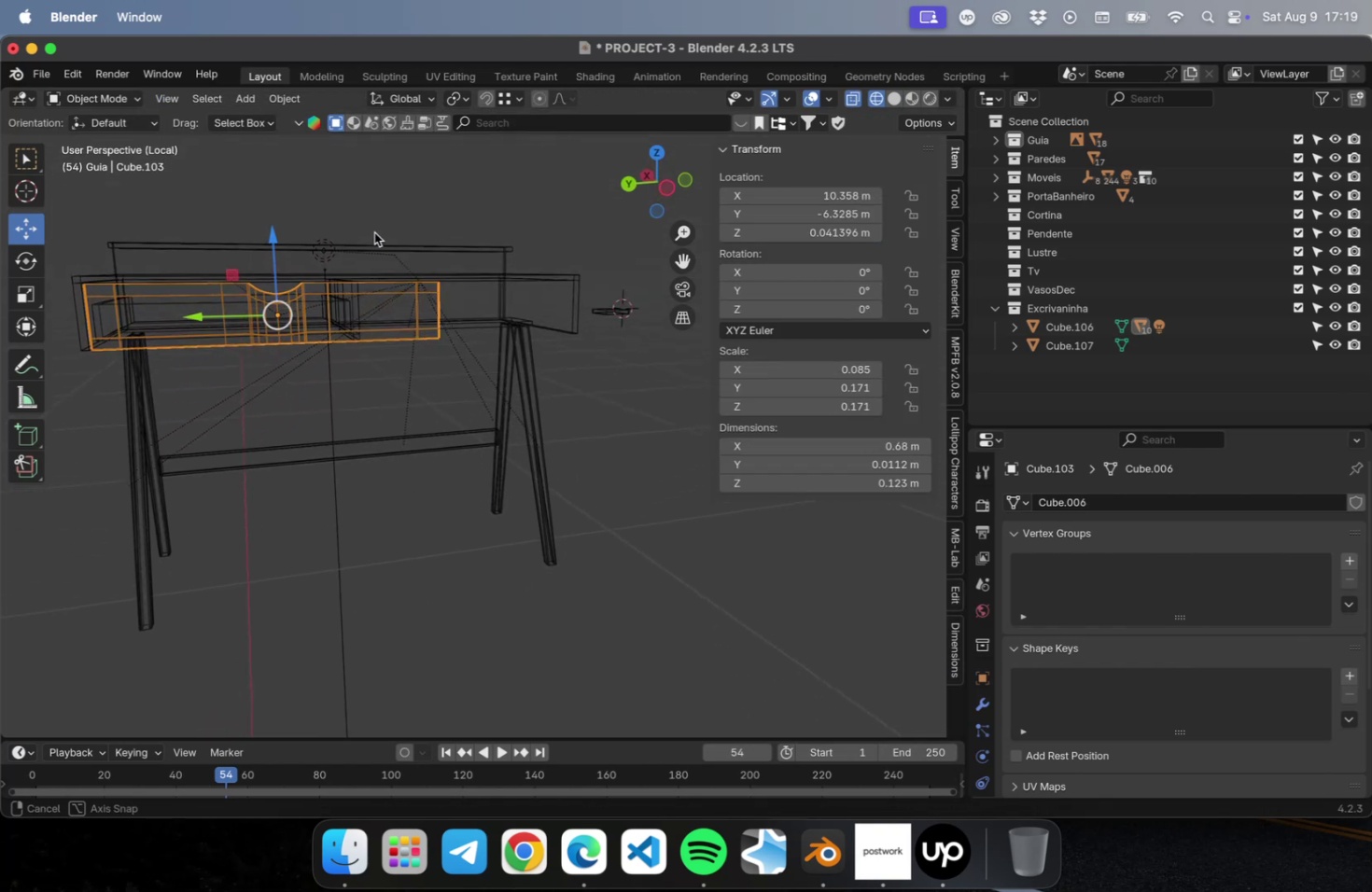 
hold_key(key=ShiftLeft, duration=0.56)
 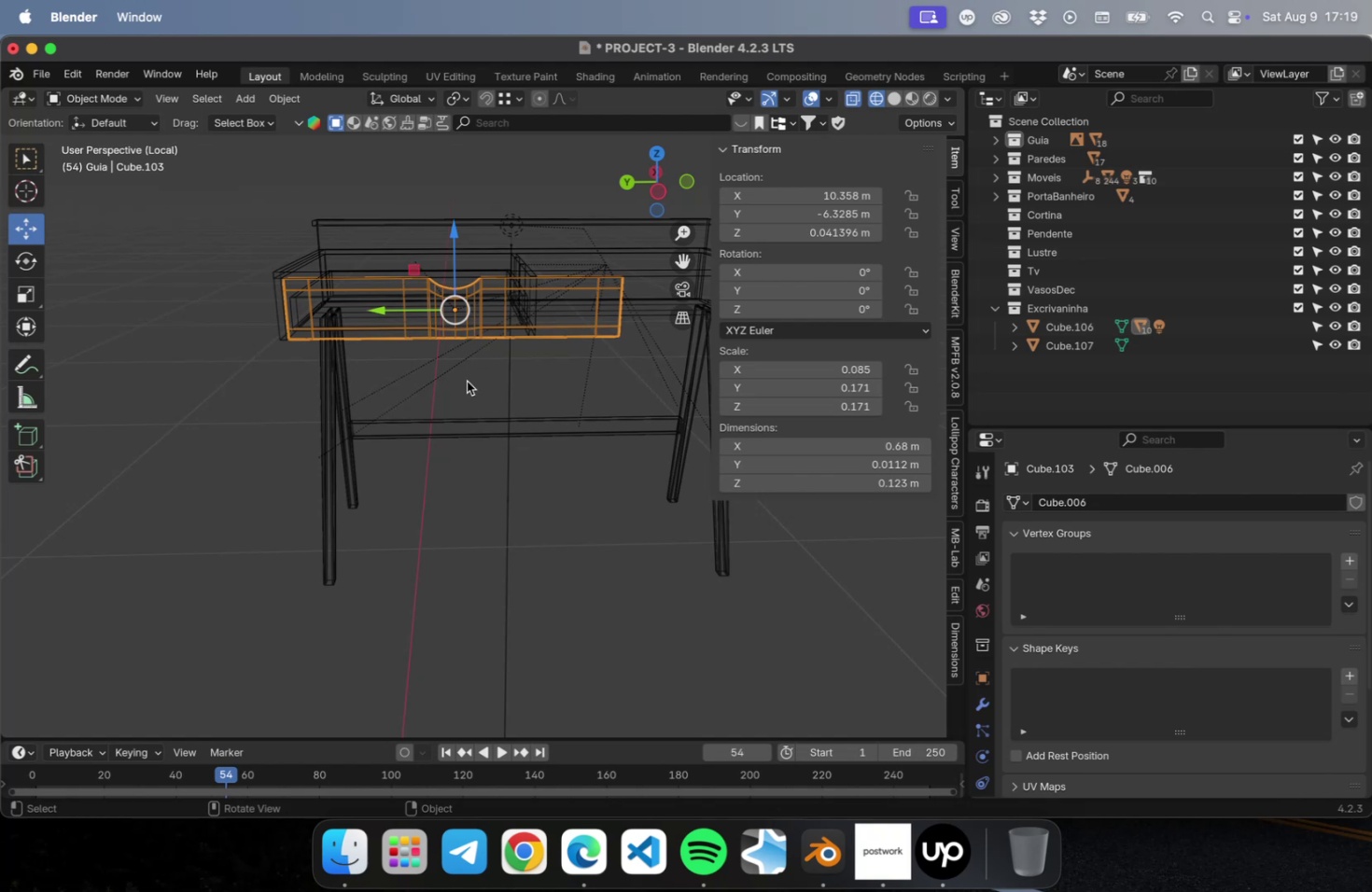 
wait(15.8)
 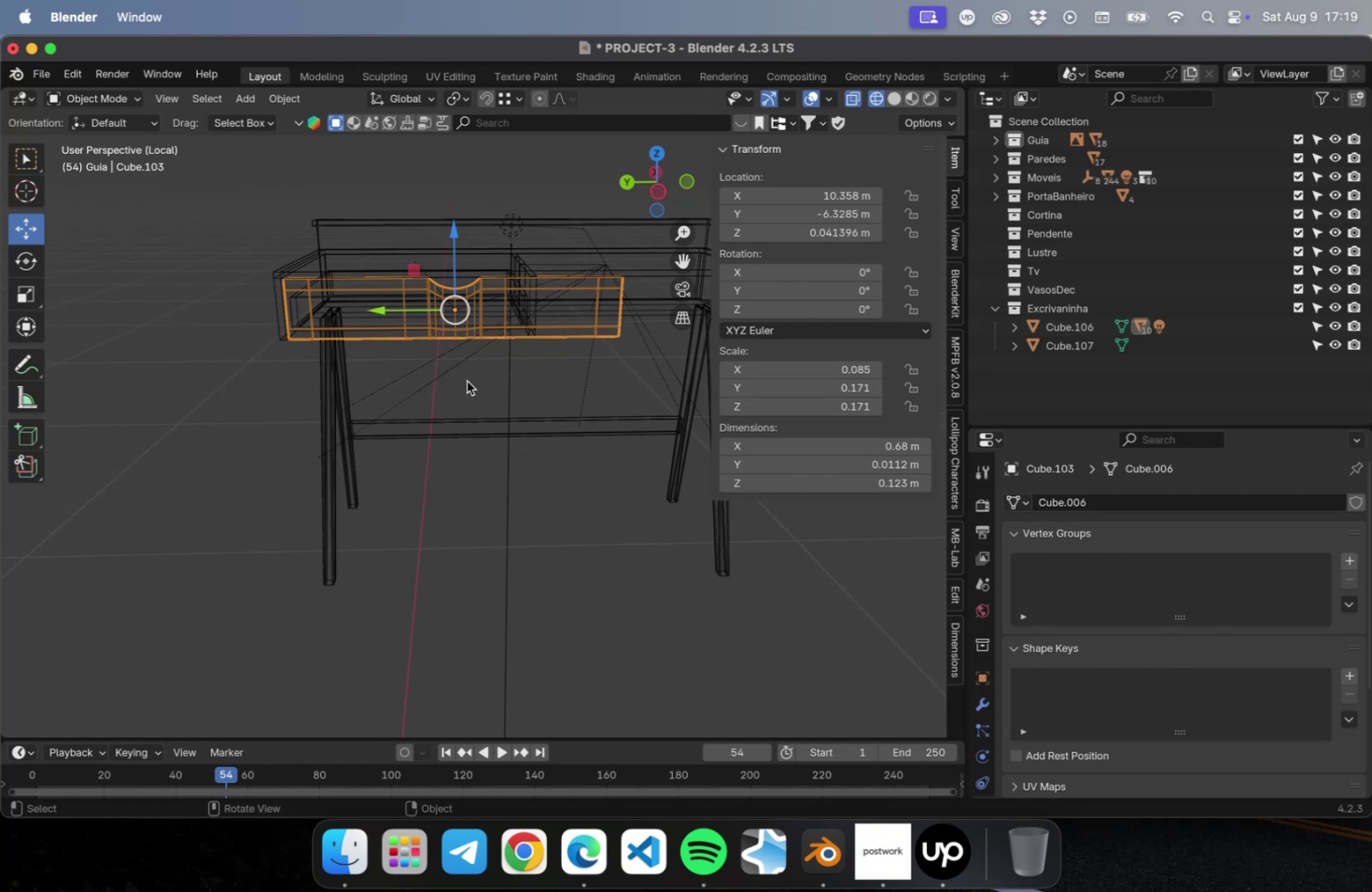 
key(NumLock)
 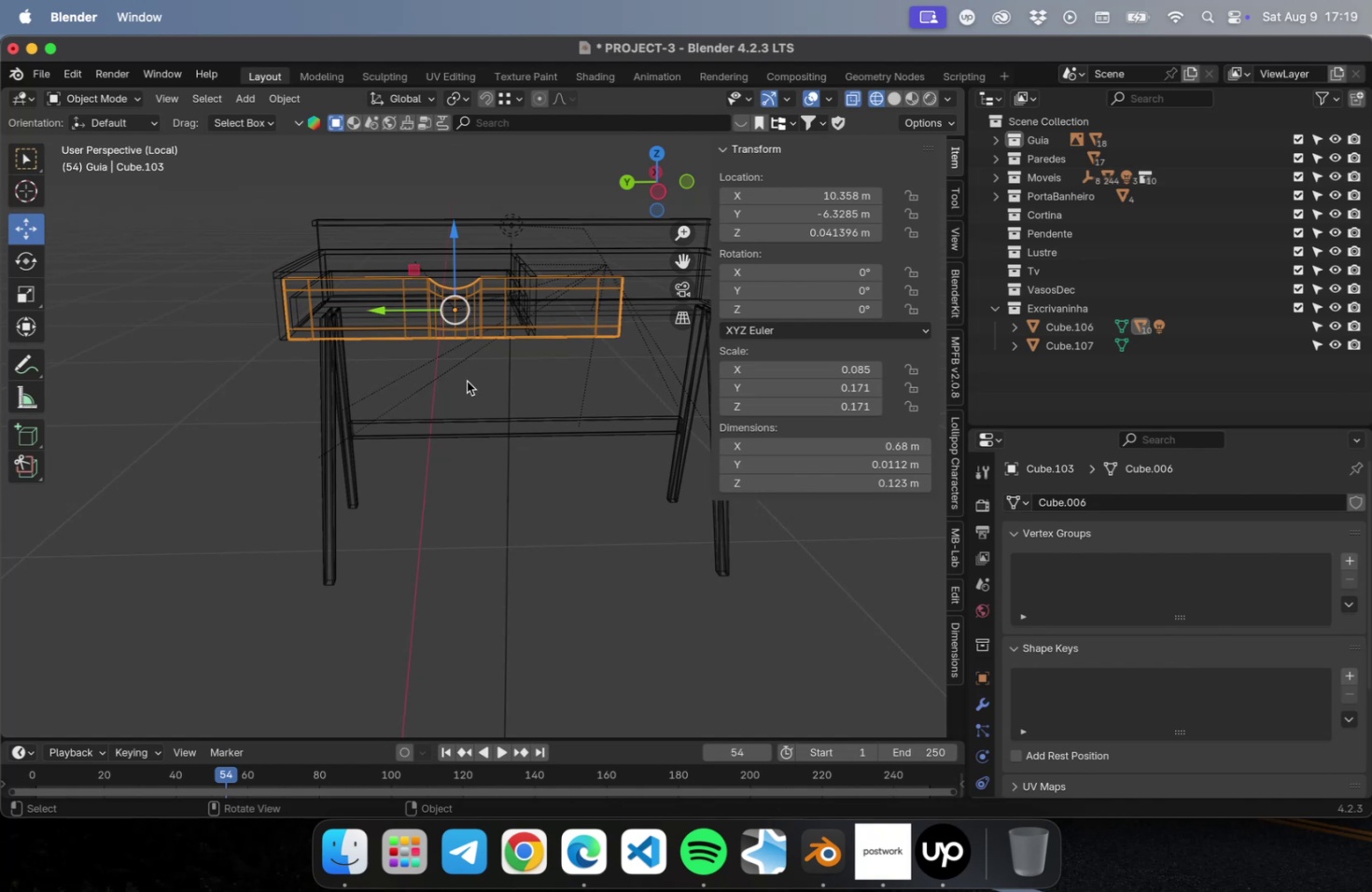 
key(Numpad1)
 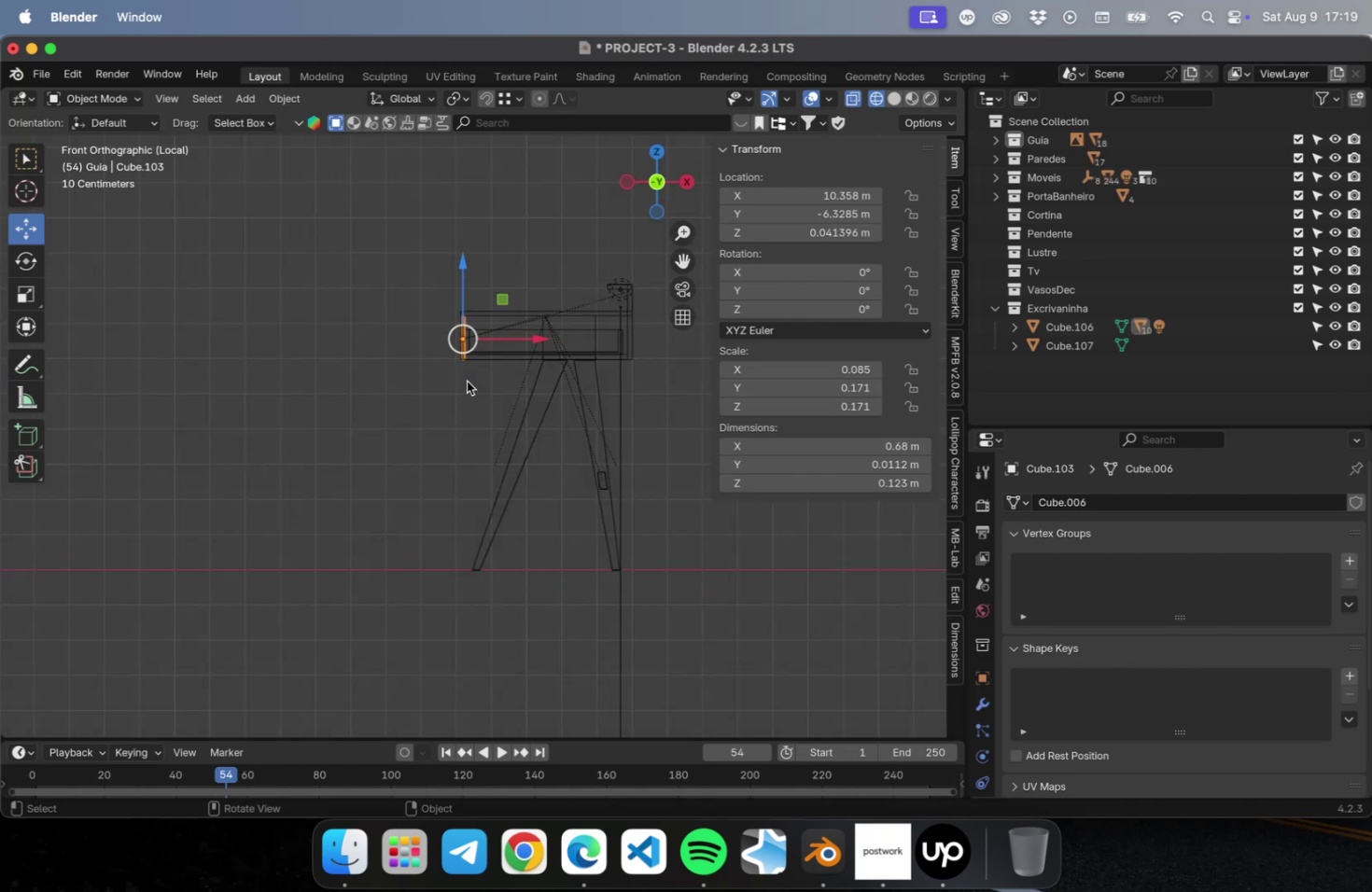 
key(NumLock)
 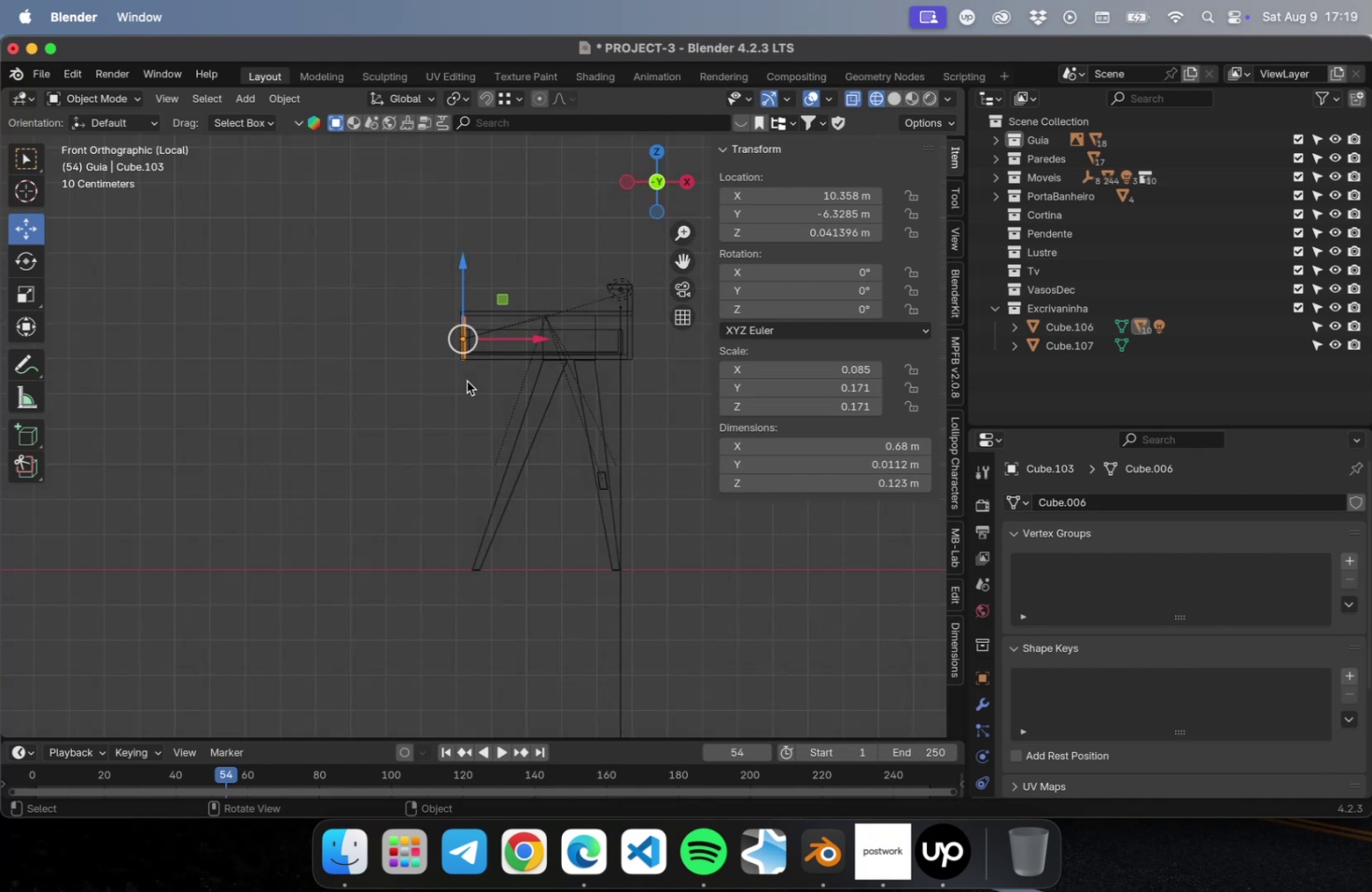 
key(Numpad3)
 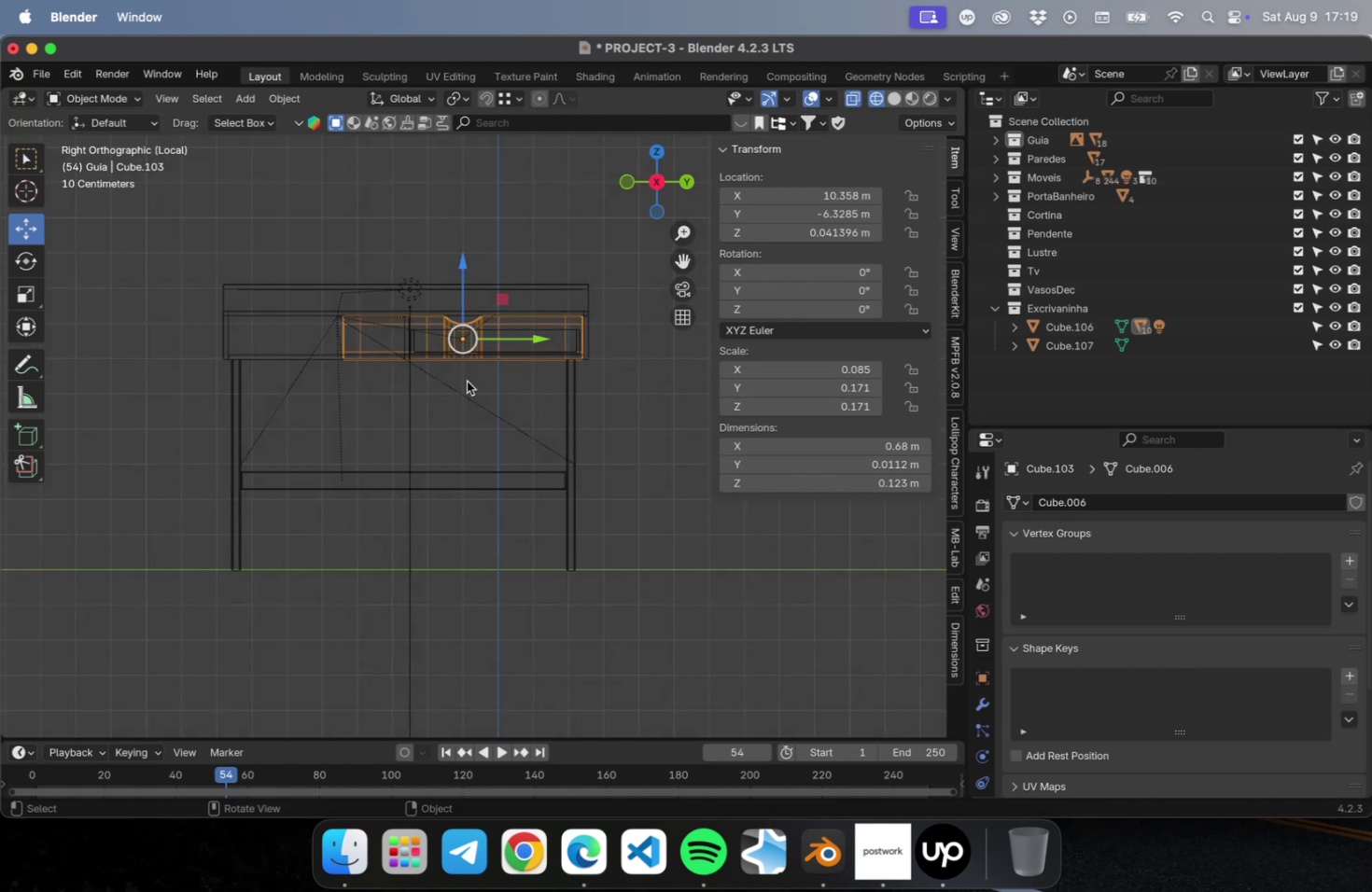 
scroll: coordinate [463, 354], scroll_direction: up, amount: 22.0
 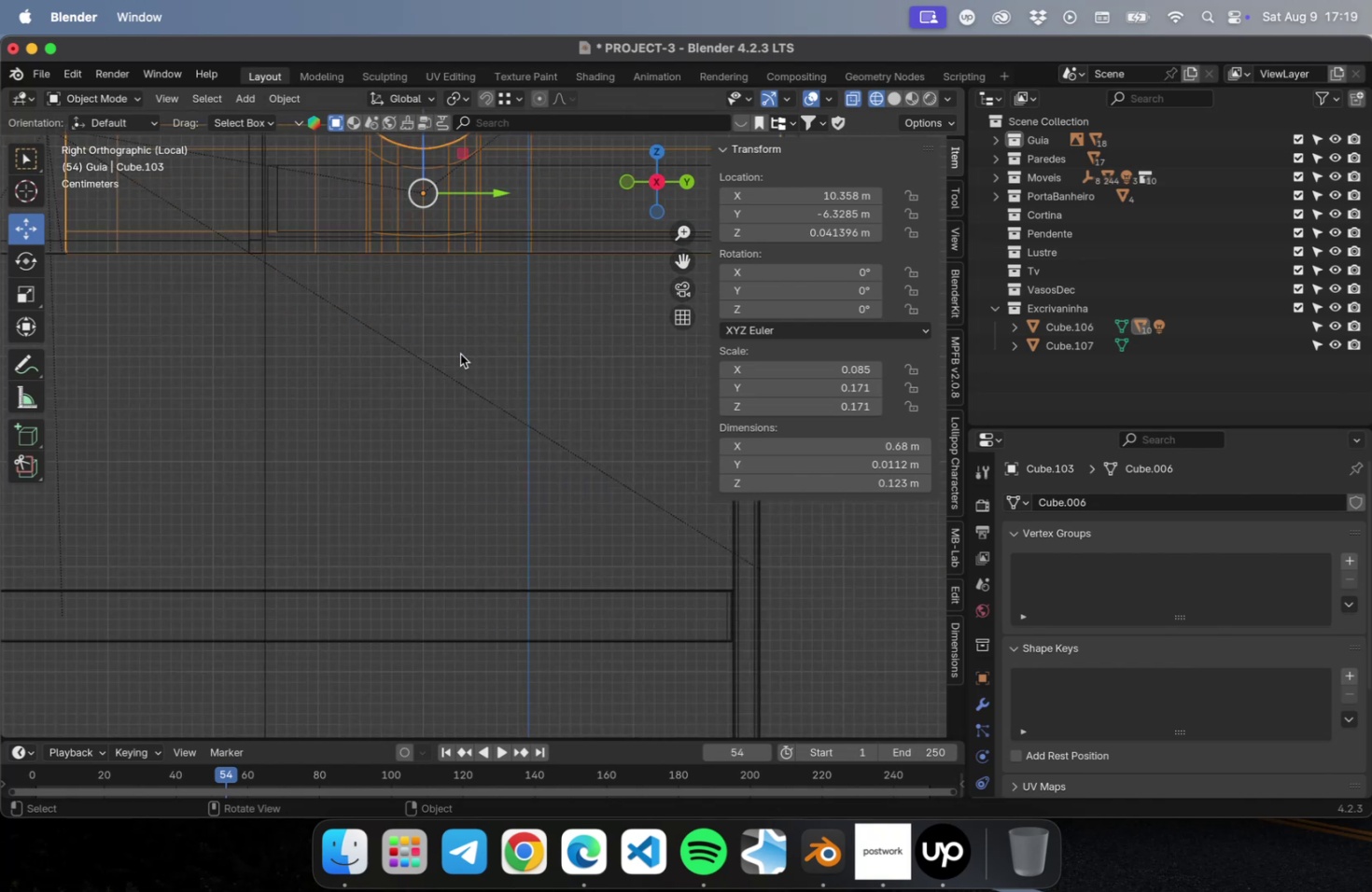 
hold_key(key=ShiftLeft, duration=0.45)
 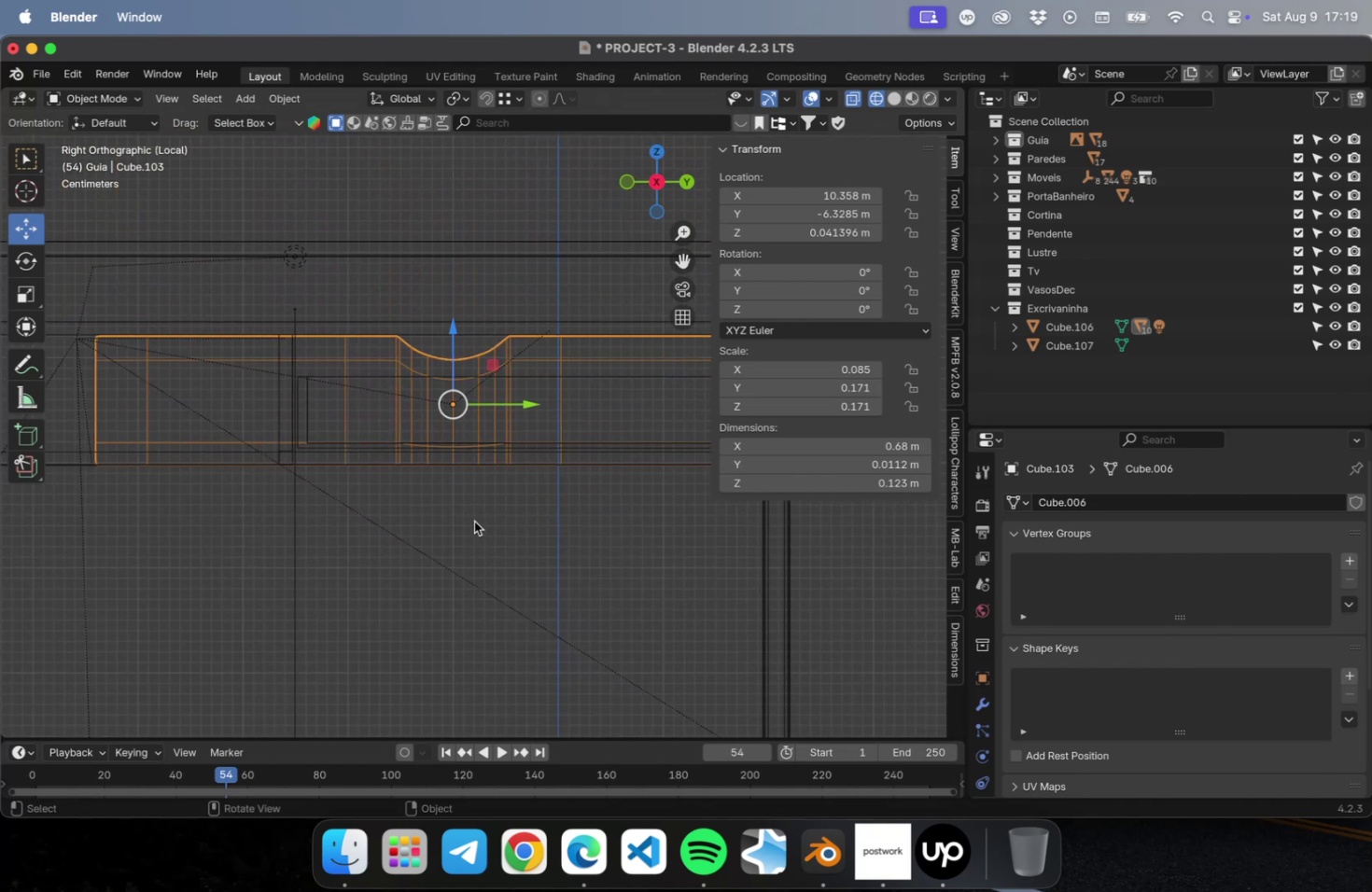 
key(Tab)
 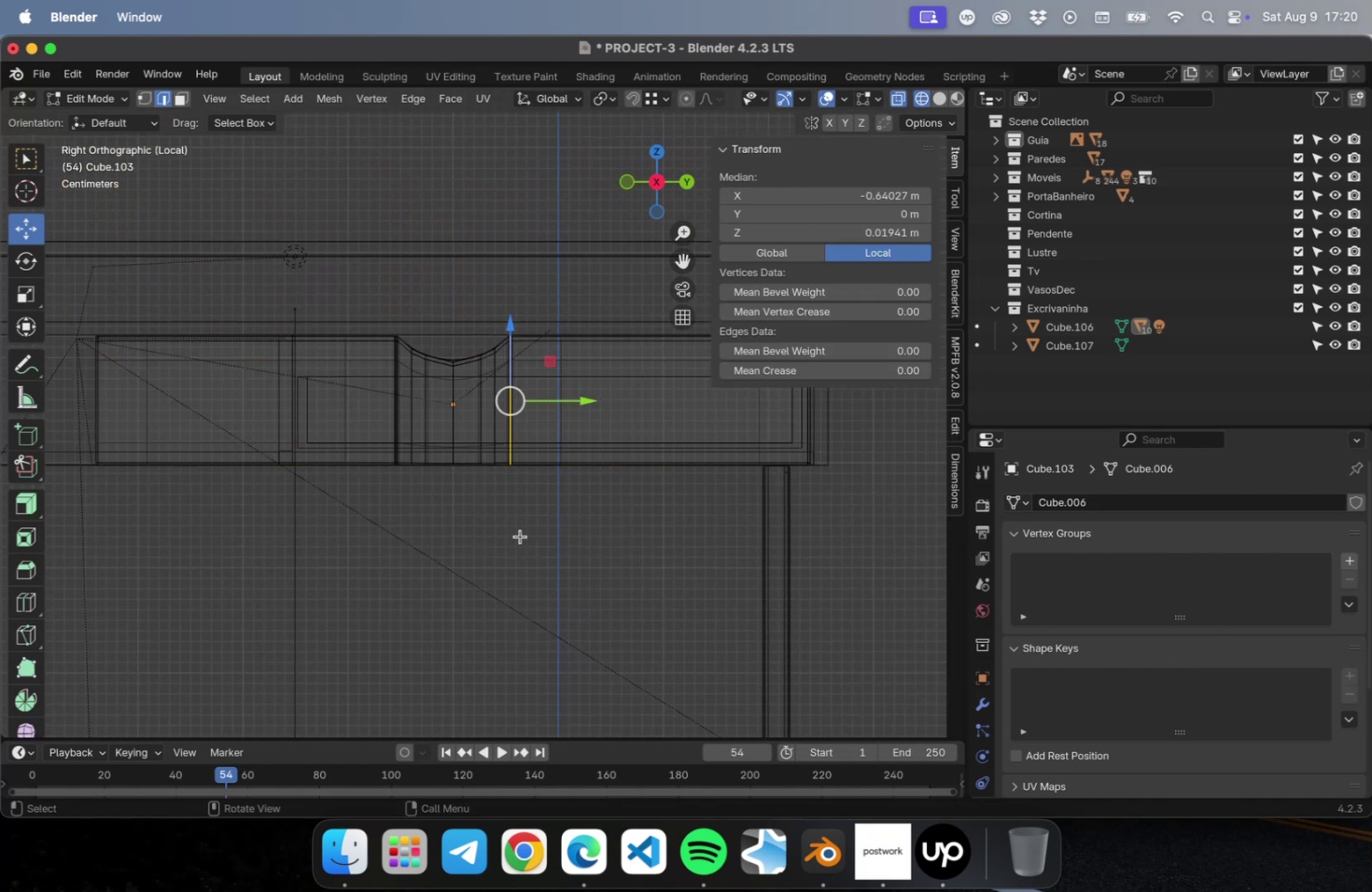 
hold_key(key=ShiftLeft, duration=0.51)
 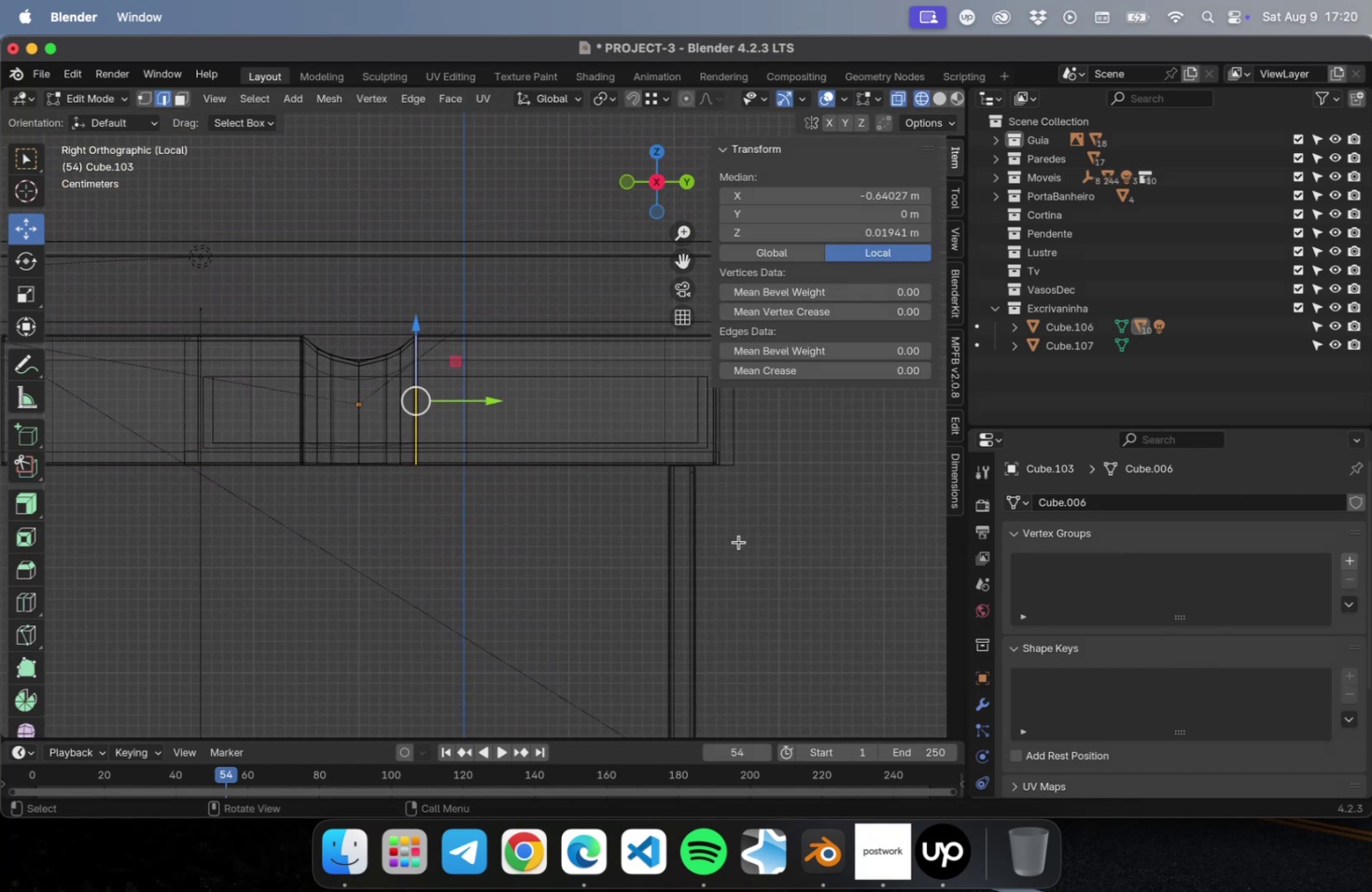 
key(1)
 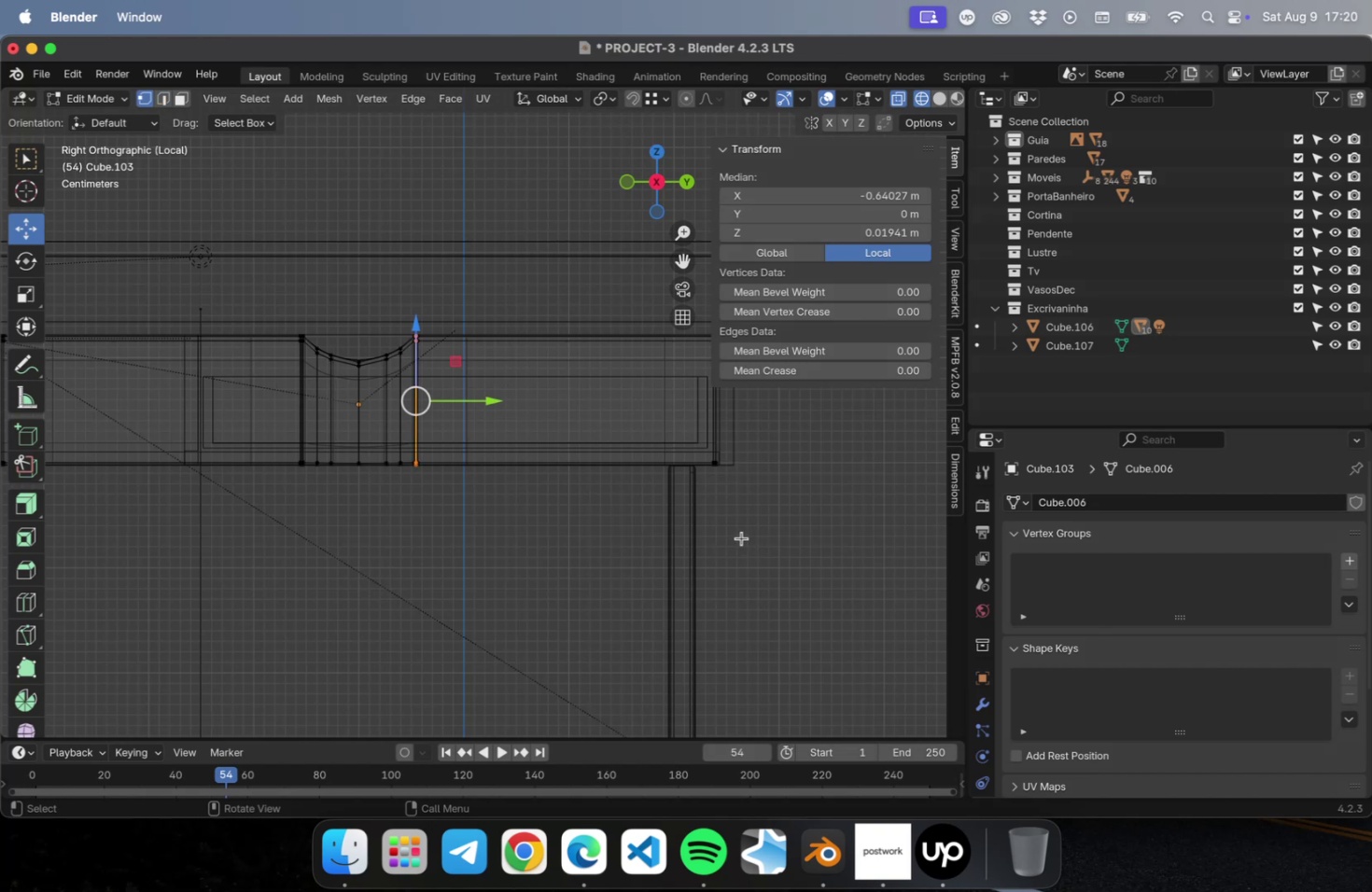 
scroll: coordinate [741, 535], scroll_direction: down, amount: 1.0
 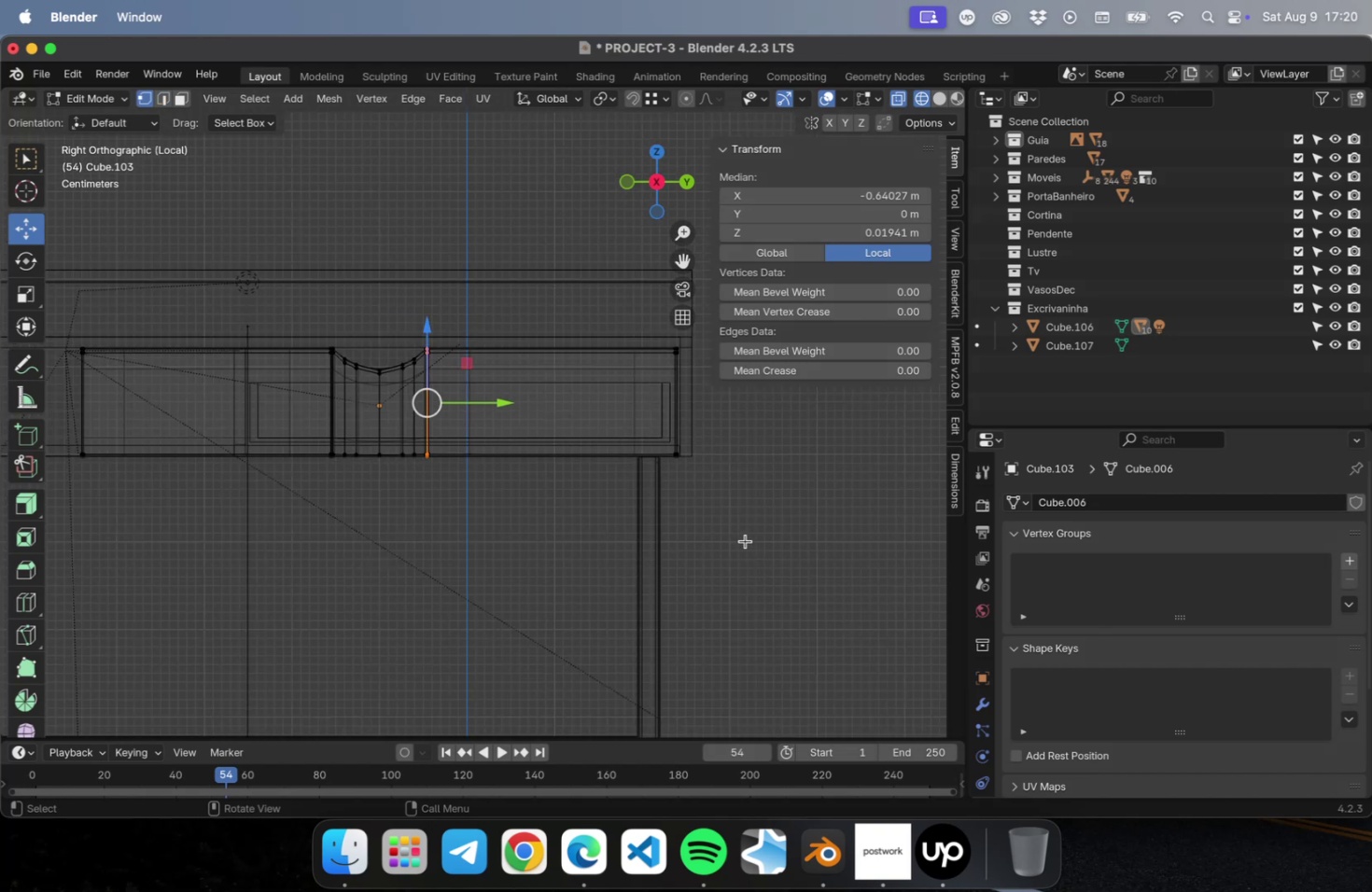 
left_click_drag(start_coordinate=[749, 548], to_coordinate=[582, 263])
 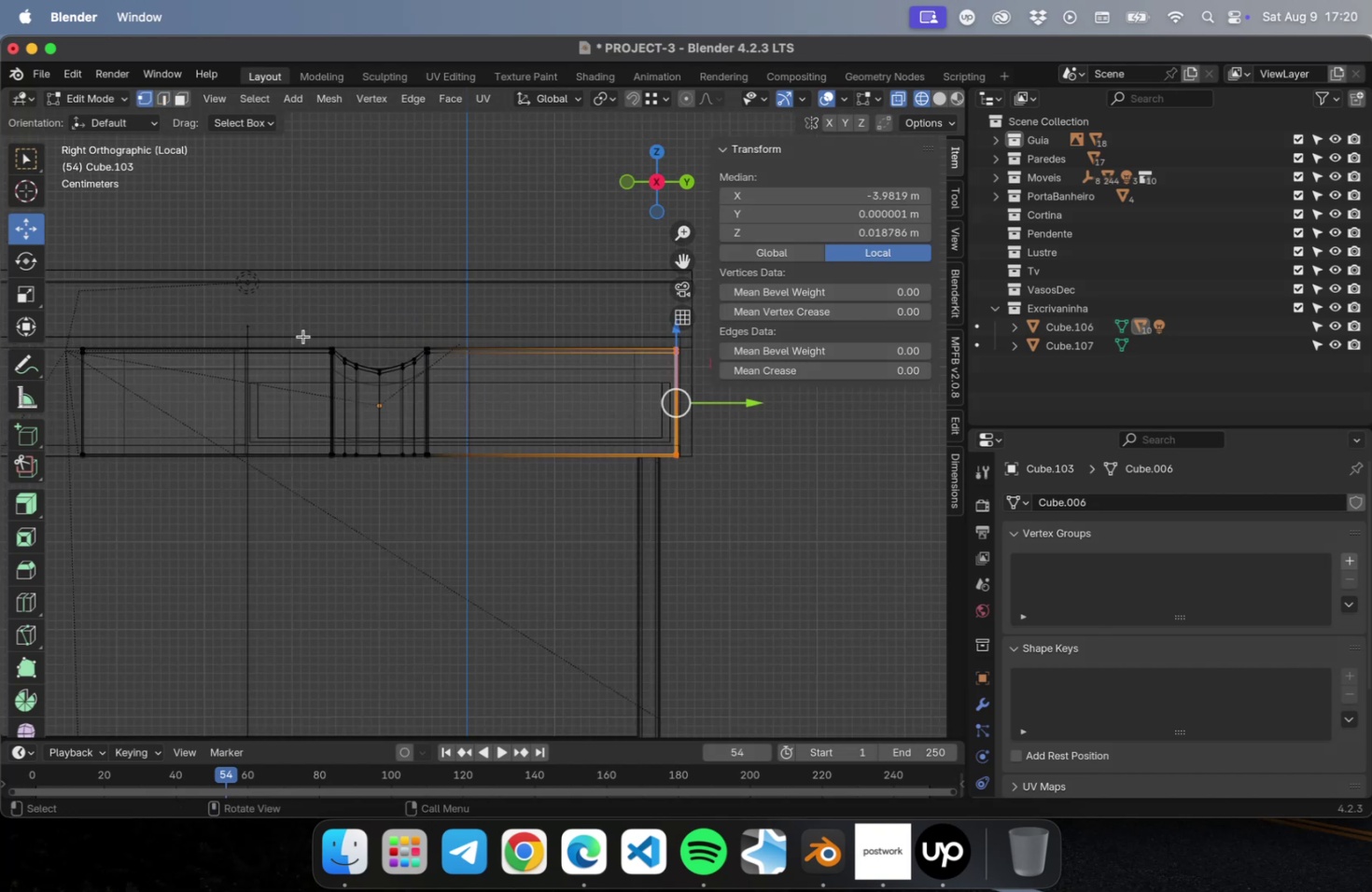 
hold_key(key=ShiftLeft, duration=1.05)
left_click_drag(start_coordinate=[223, 261], to_coordinate=[55, 516])
 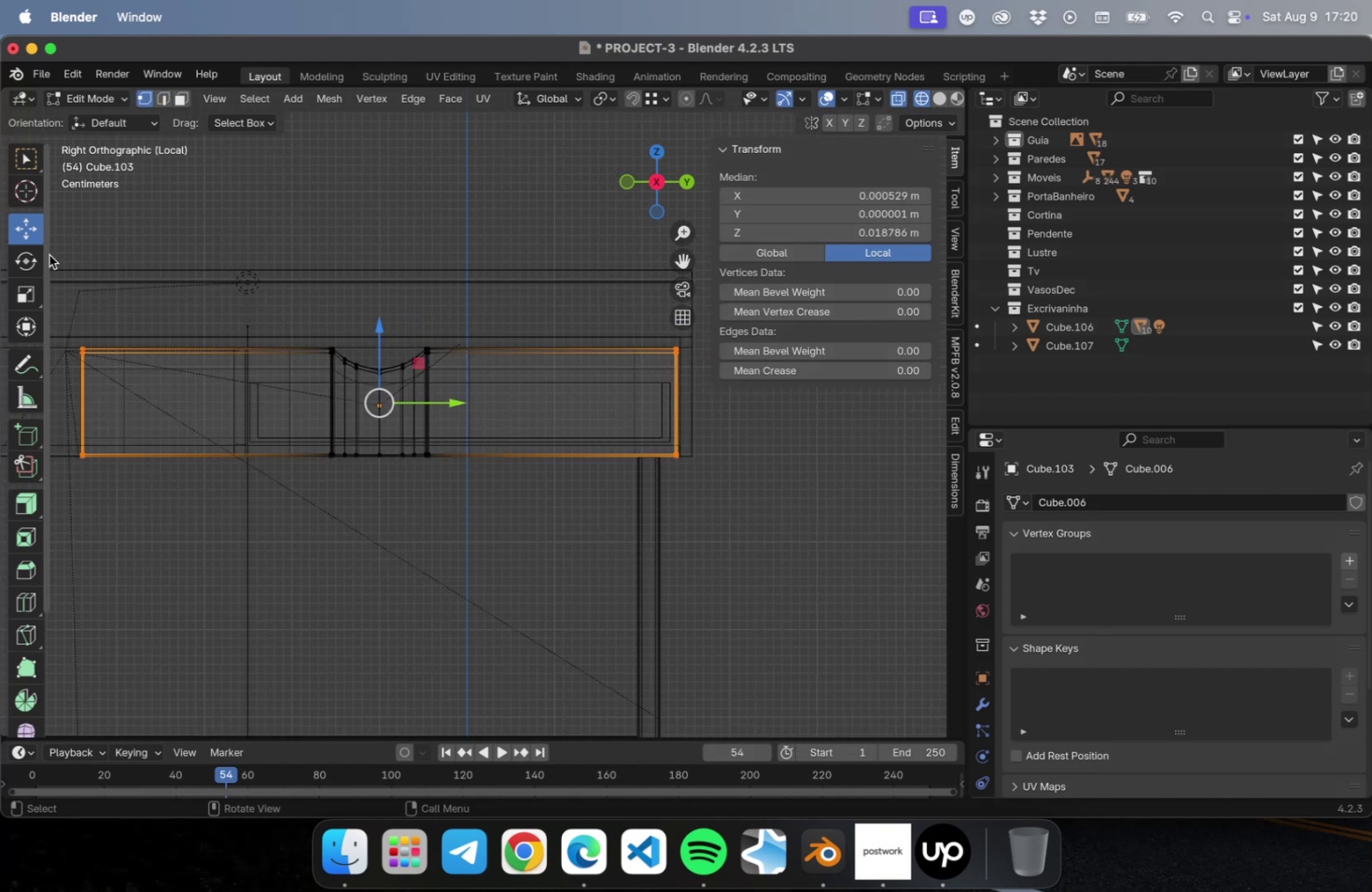 
left_click([32, 289])
 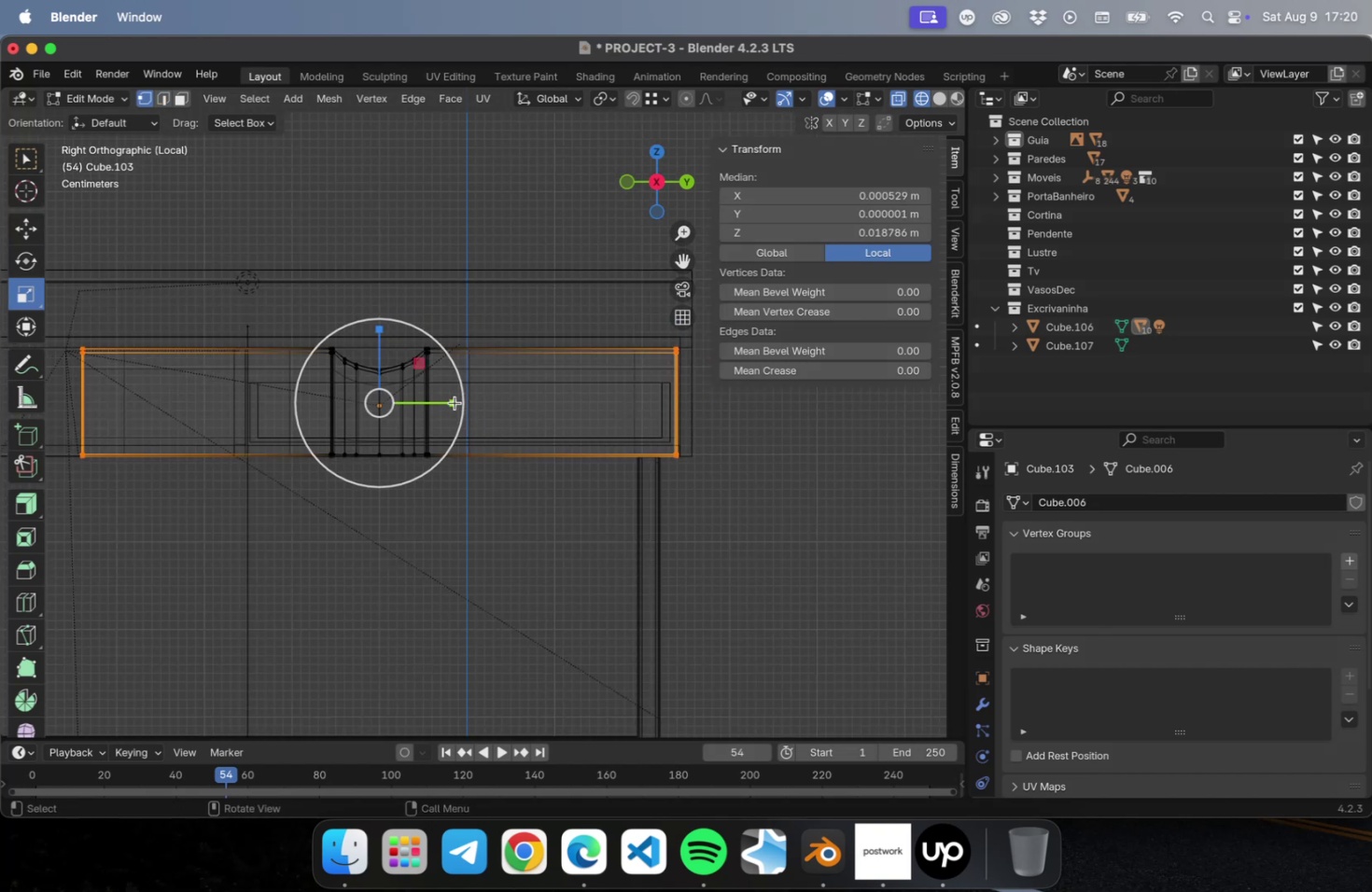 
left_click_drag(start_coordinate=[454, 402], to_coordinate=[430, 406])
 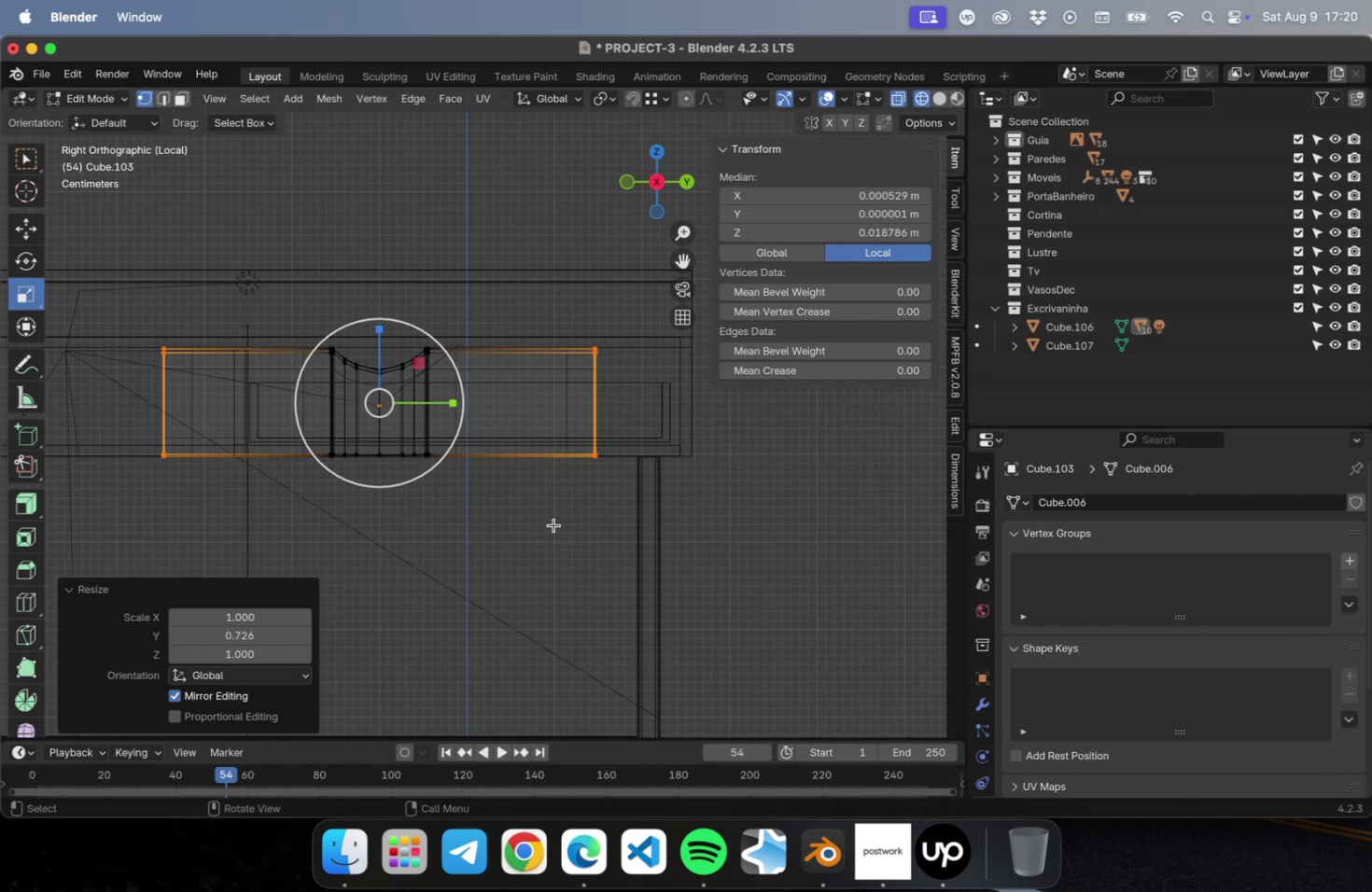 
key(Tab)
 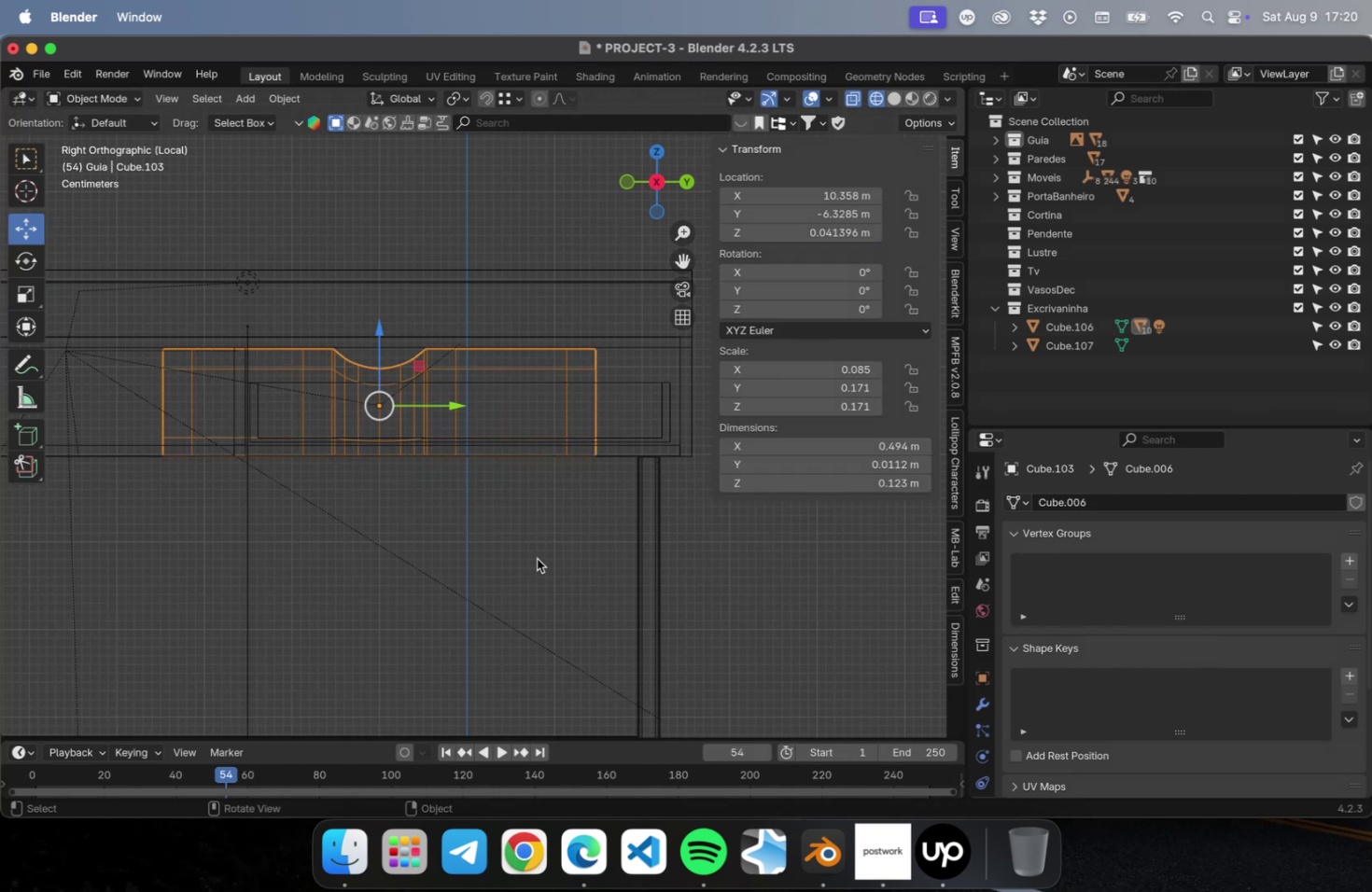 
wait(7.08)
 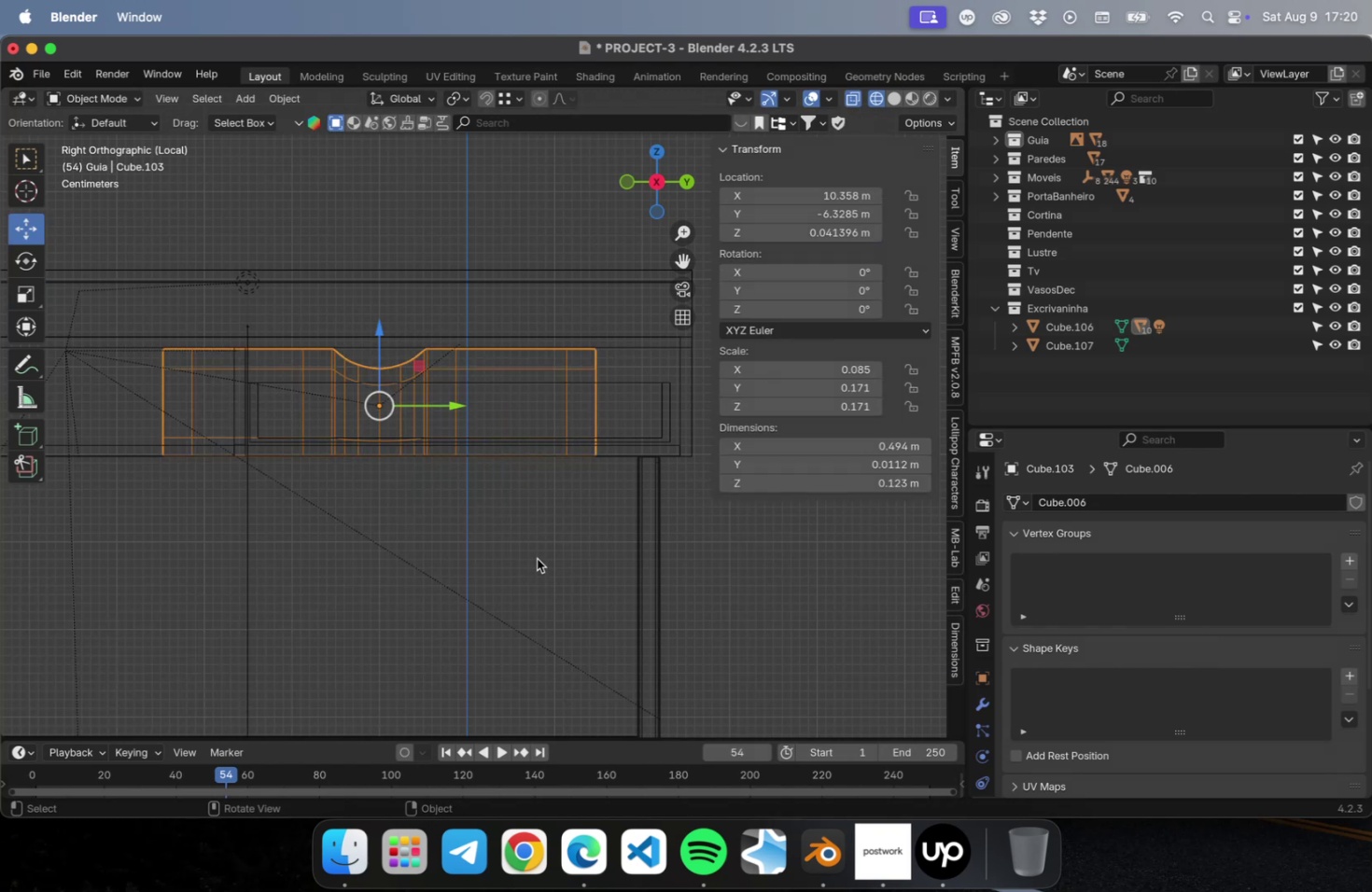 
left_click_drag(start_coordinate=[455, 404], to_coordinate=[500, 402])
 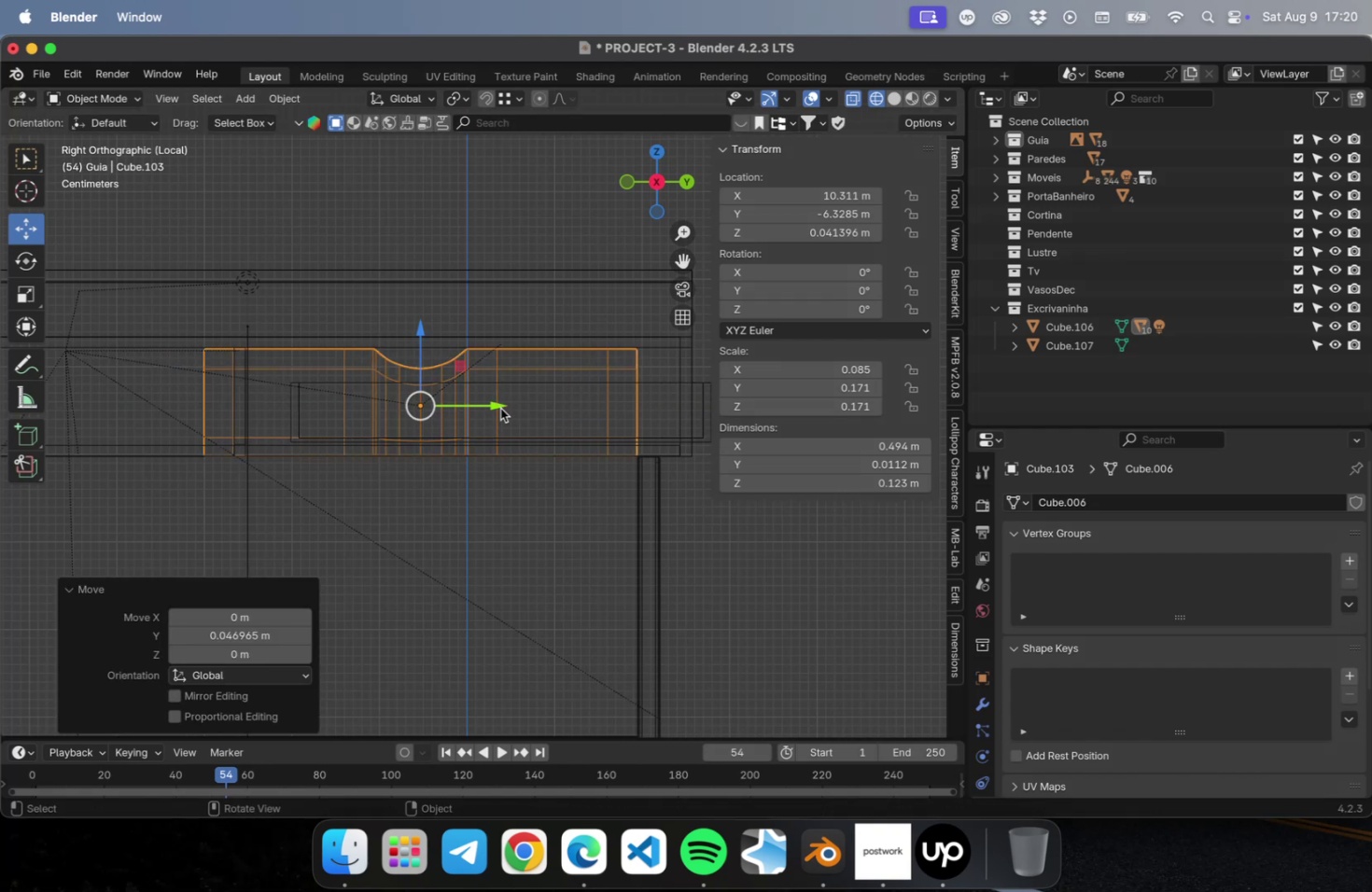 
left_click_drag(start_coordinate=[497, 403], to_coordinate=[537, 400])
 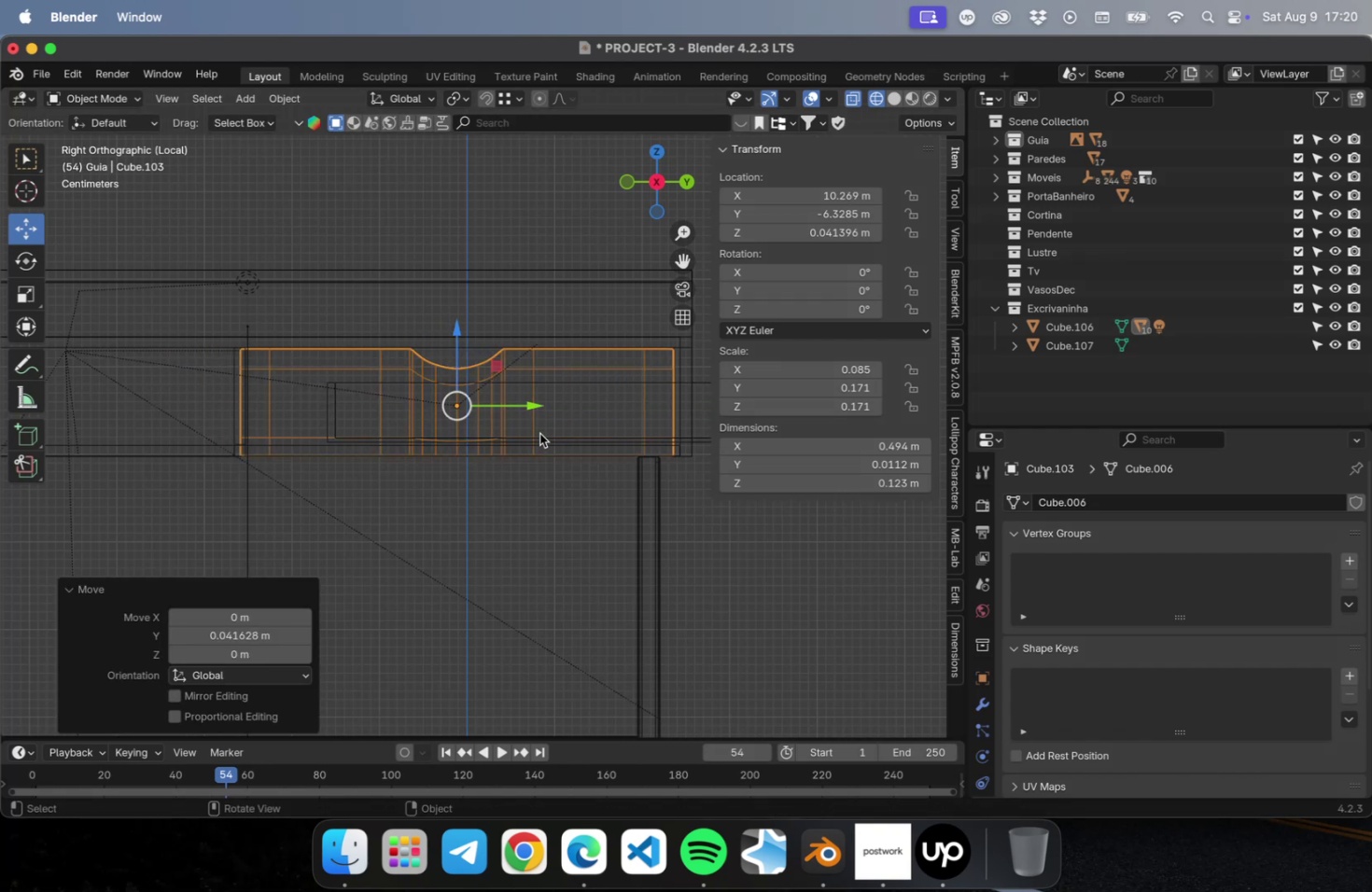 
hold_key(key=ShiftLeft, duration=0.51)
 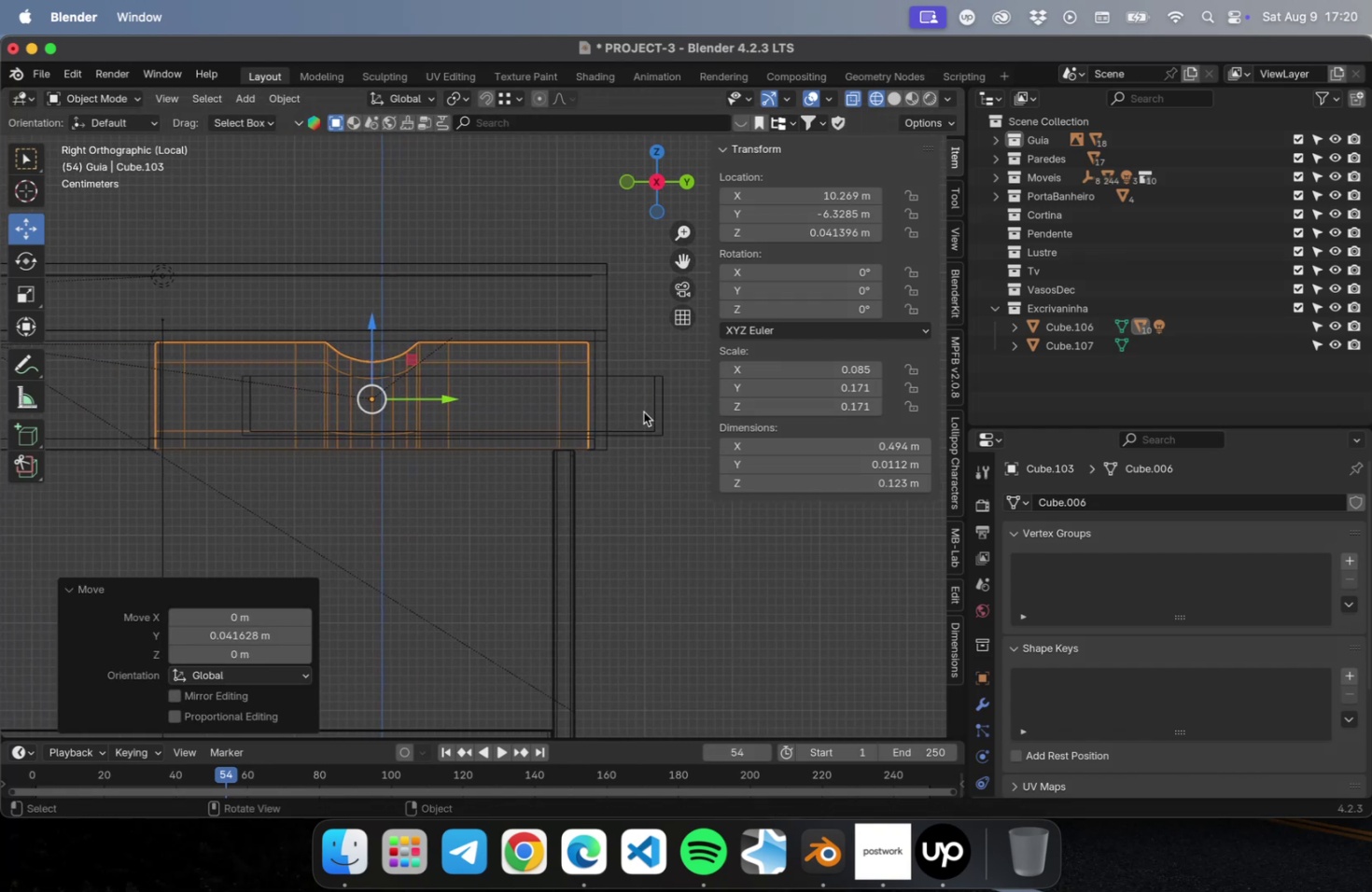 
left_click([643, 411])
 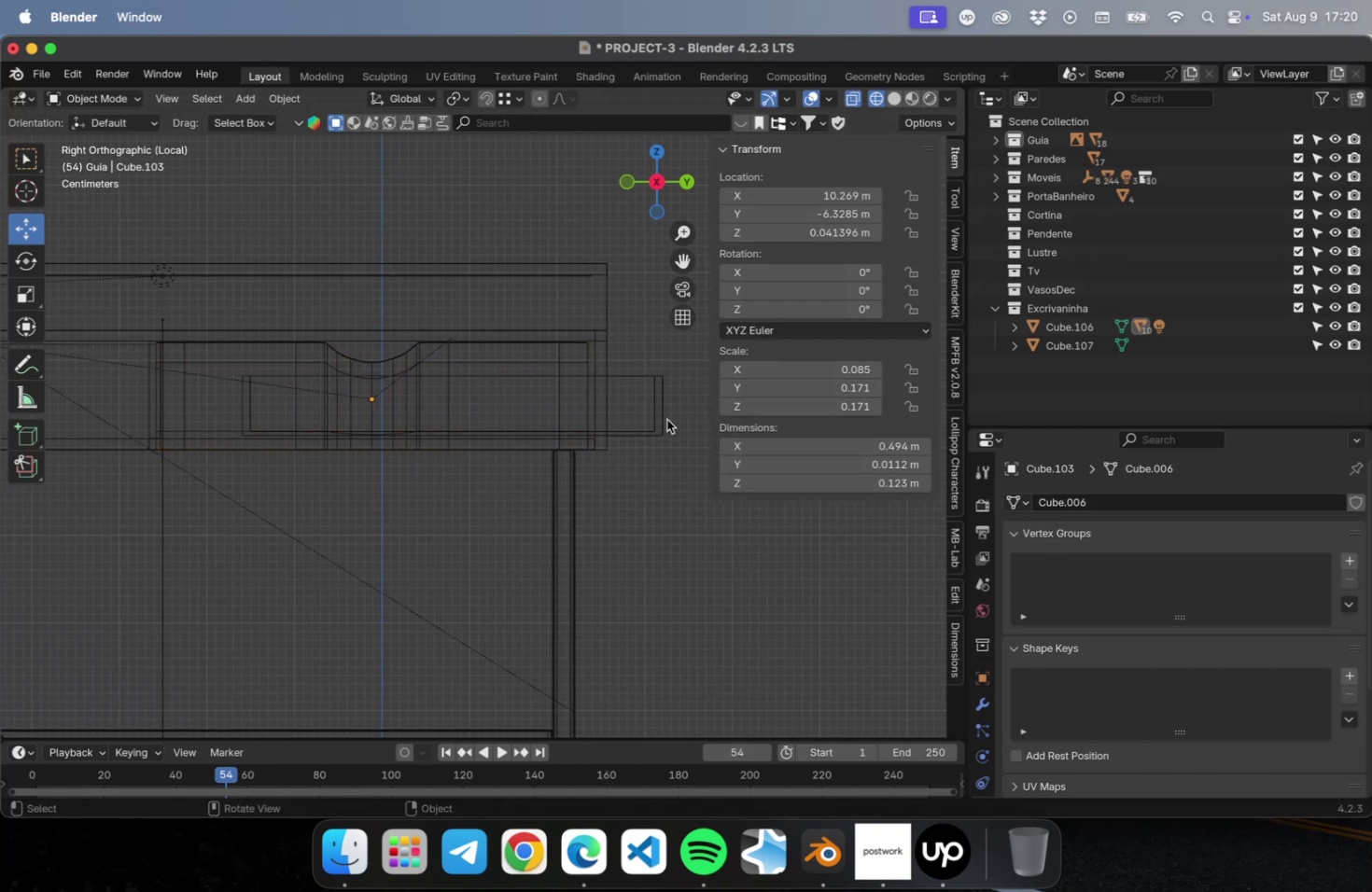 
left_click([663, 418])
 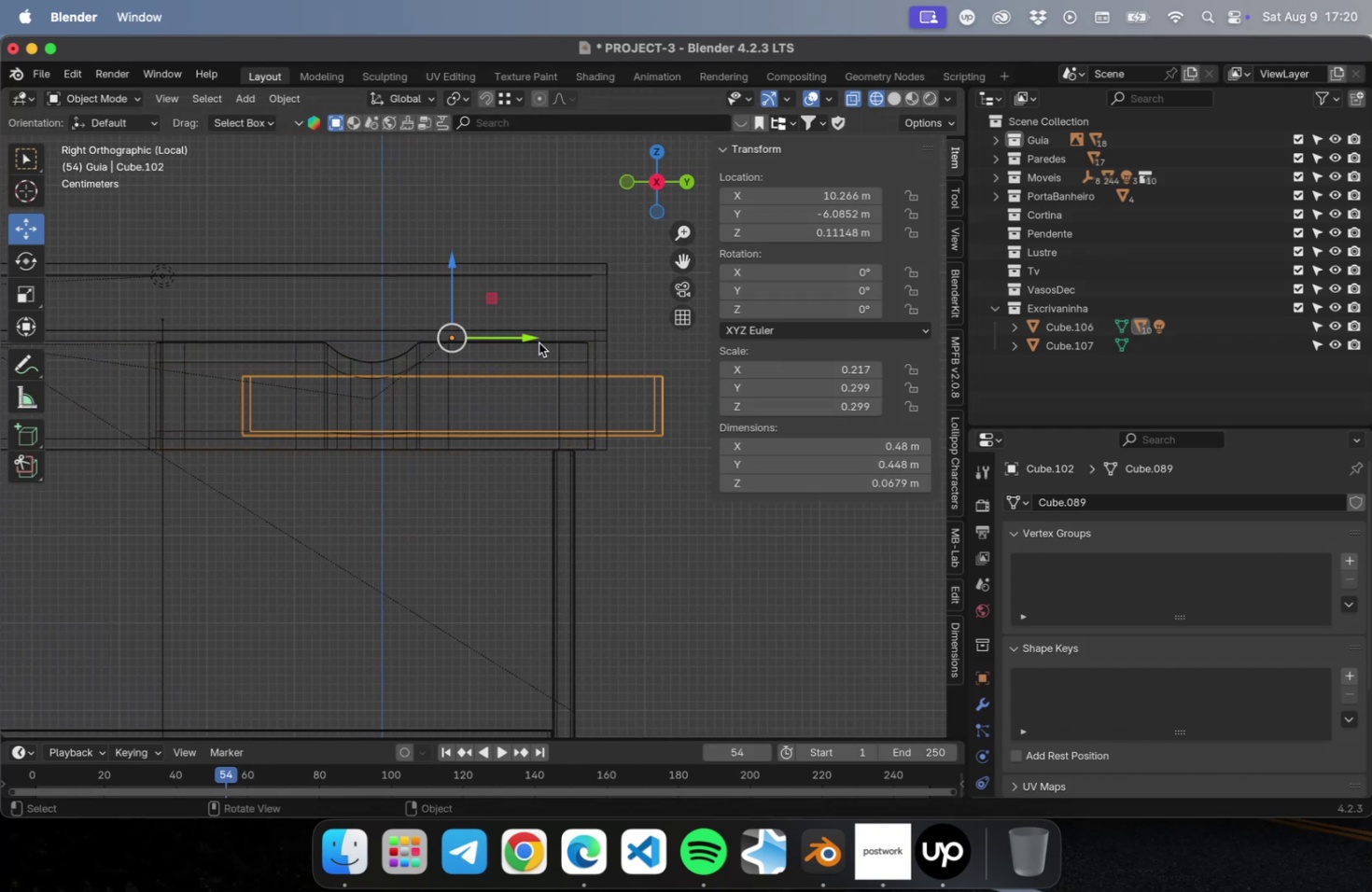 
left_click_drag(start_coordinate=[530, 339], to_coordinate=[445, 343])
 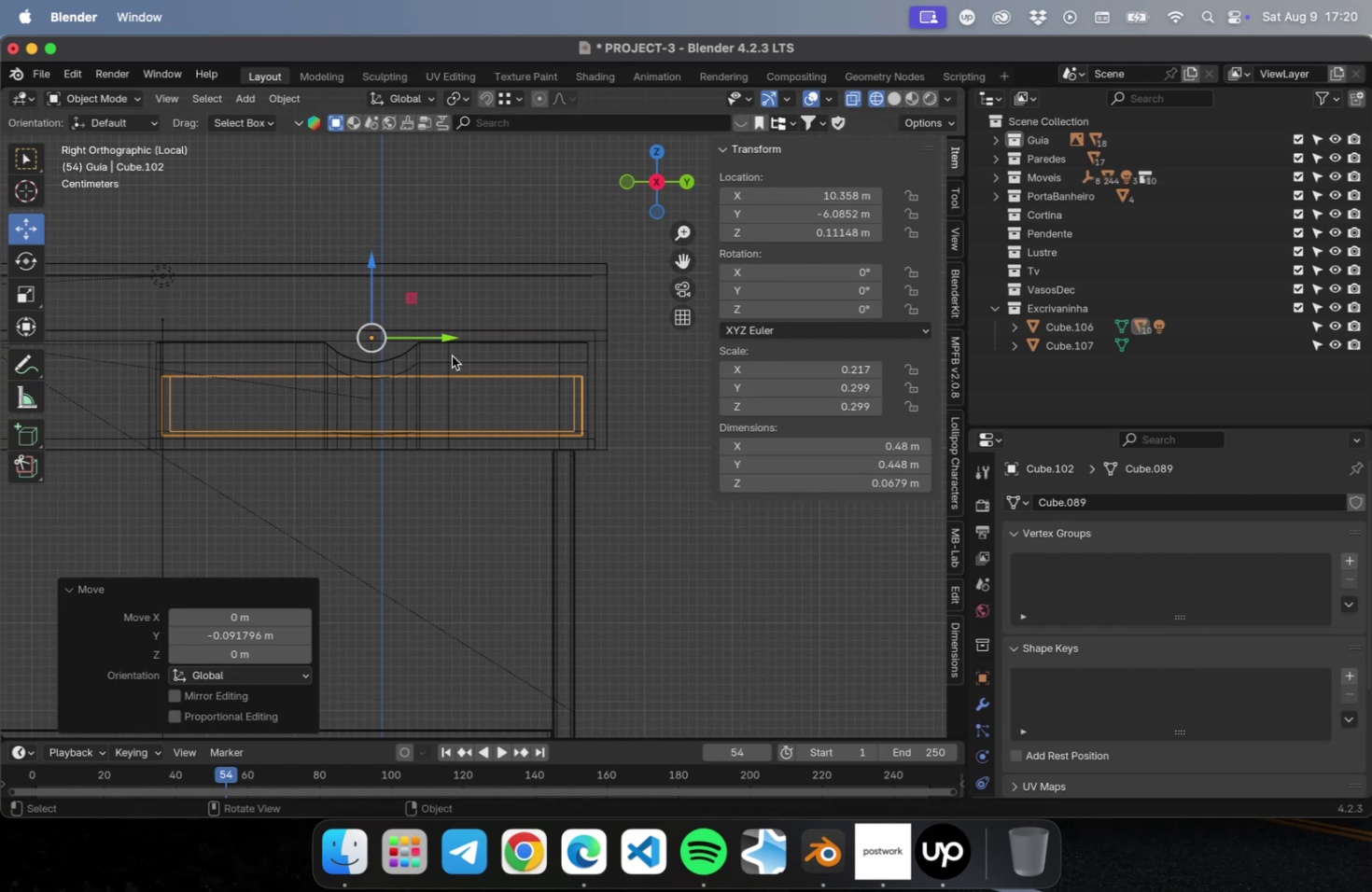 
scroll: coordinate [447, 369], scroll_direction: up, amount: 2.0
 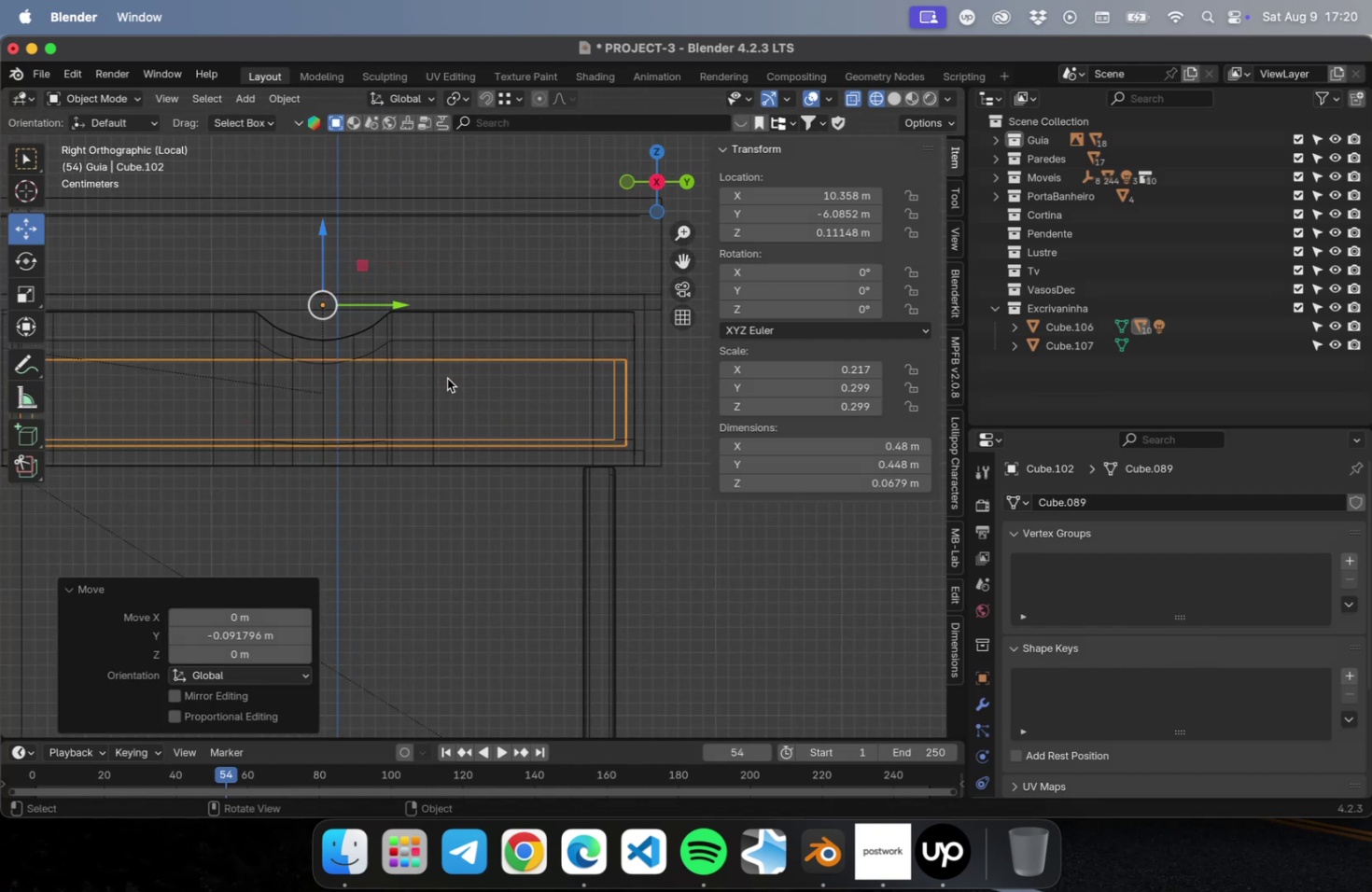 
hold_key(key=ShiftLeft, duration=0.64)
 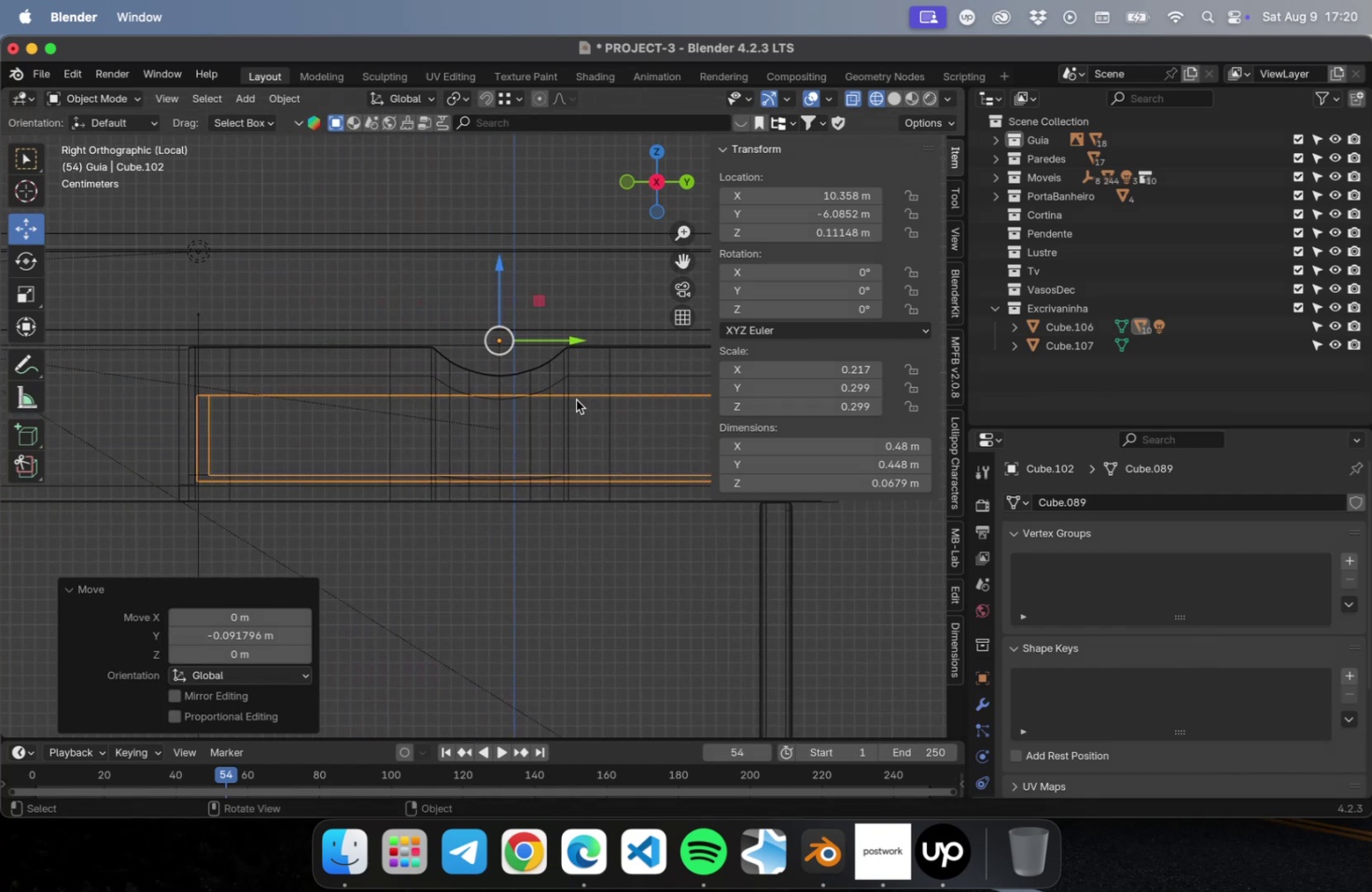 
hold_key(key=ShiftLeft, duration=0.92)
 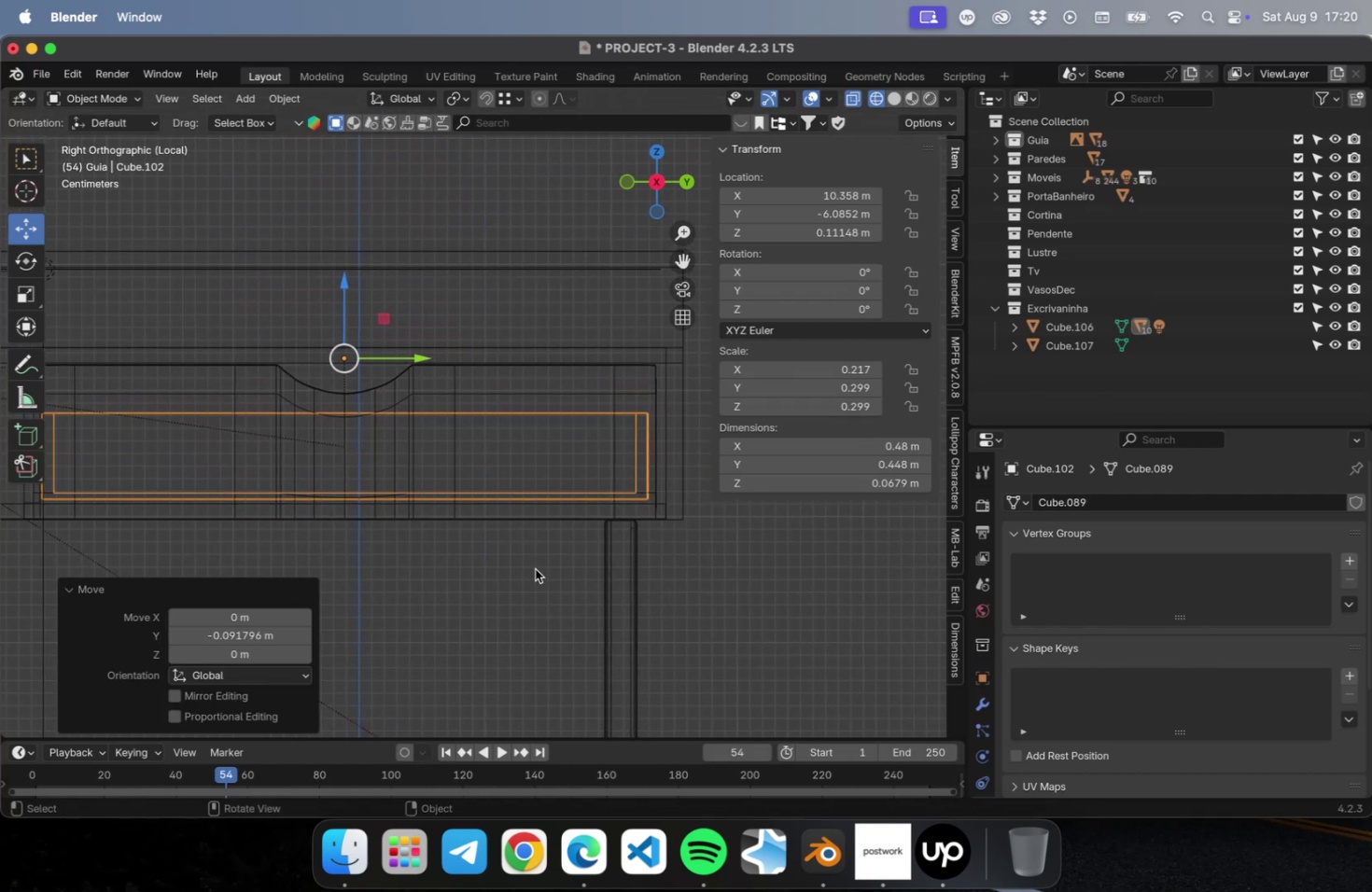 
scroll: coordinate [513, 549], scroll_direction: down, amount: 2.0
 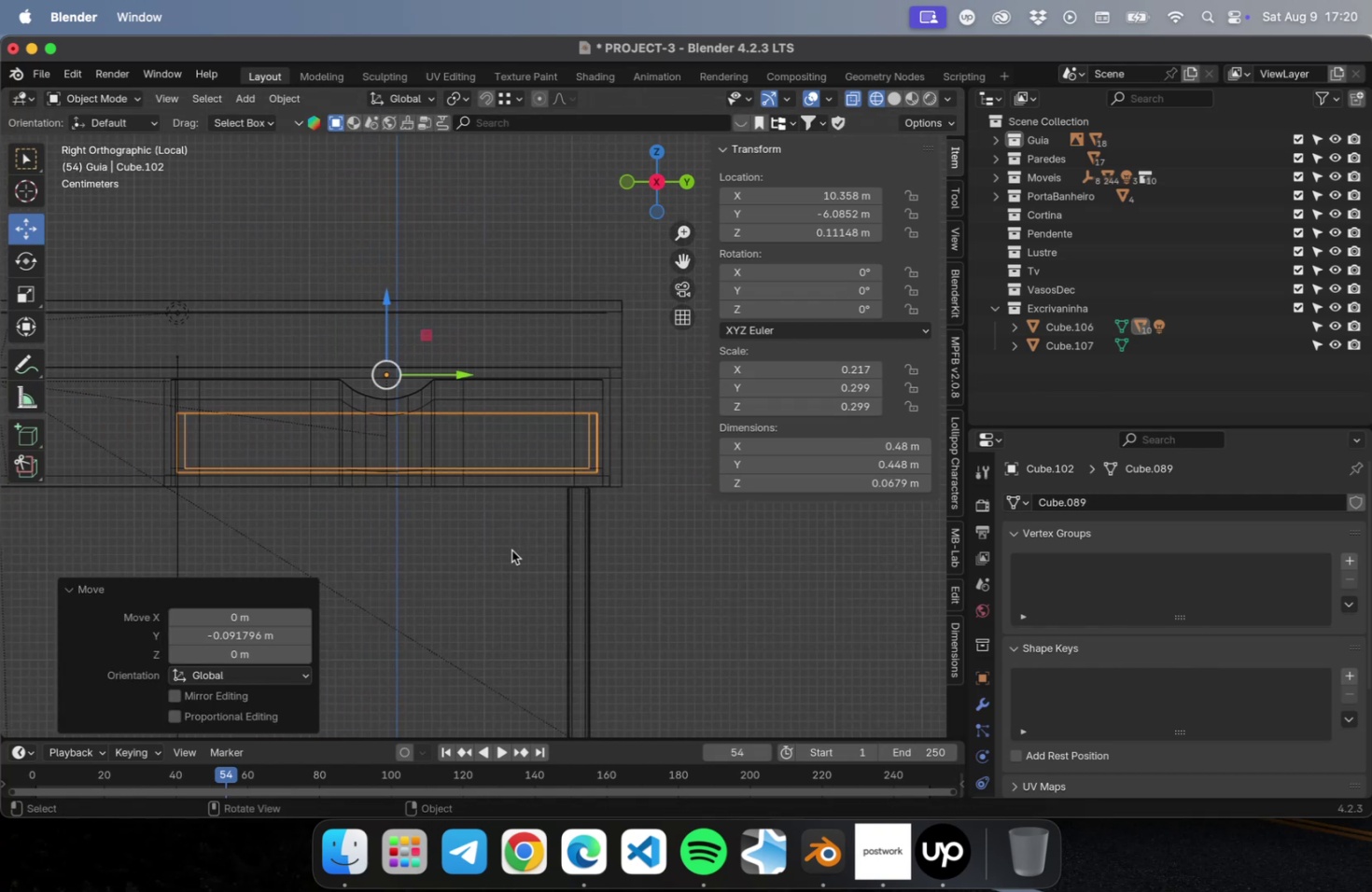 
hold_key(key=ShiftLeft, duration=1.03)
 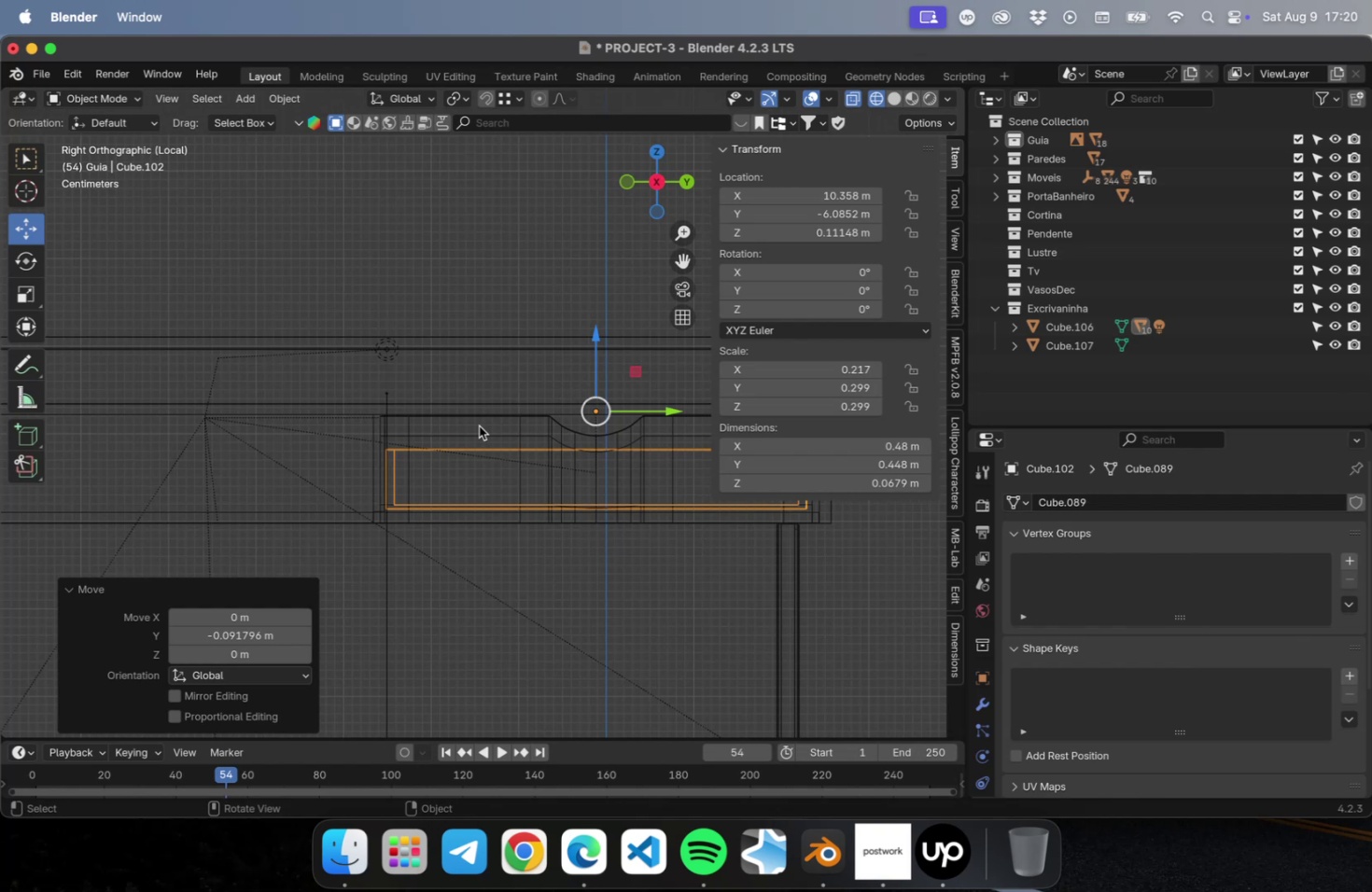 
hold_key(key=ShiftLeft, duration=1.56)
left_click([479, 423])
 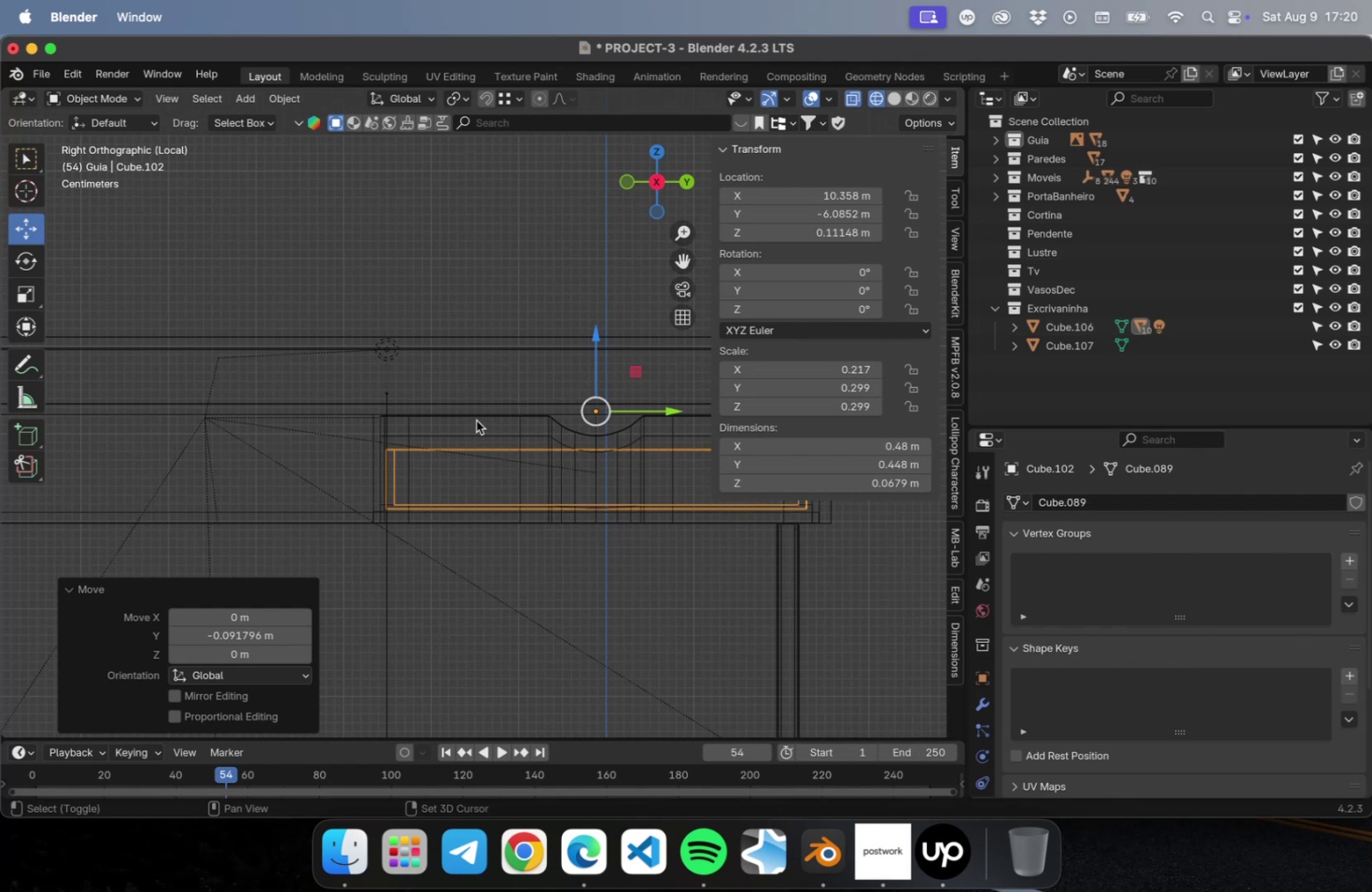 
left_click([476, 420])
 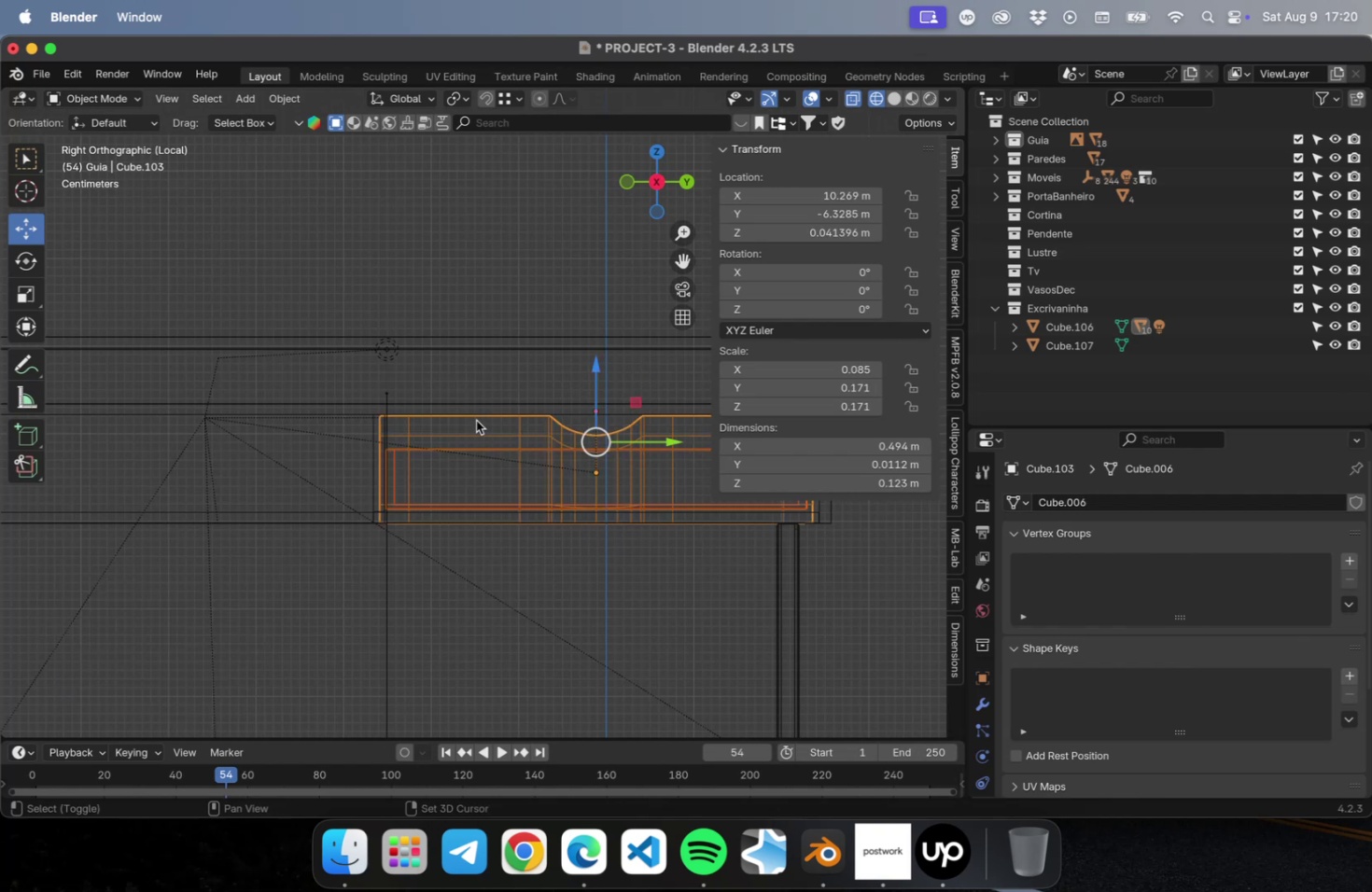 
scroll: coordinate [476, 423], scroll_direction: down, amount: 4.0
 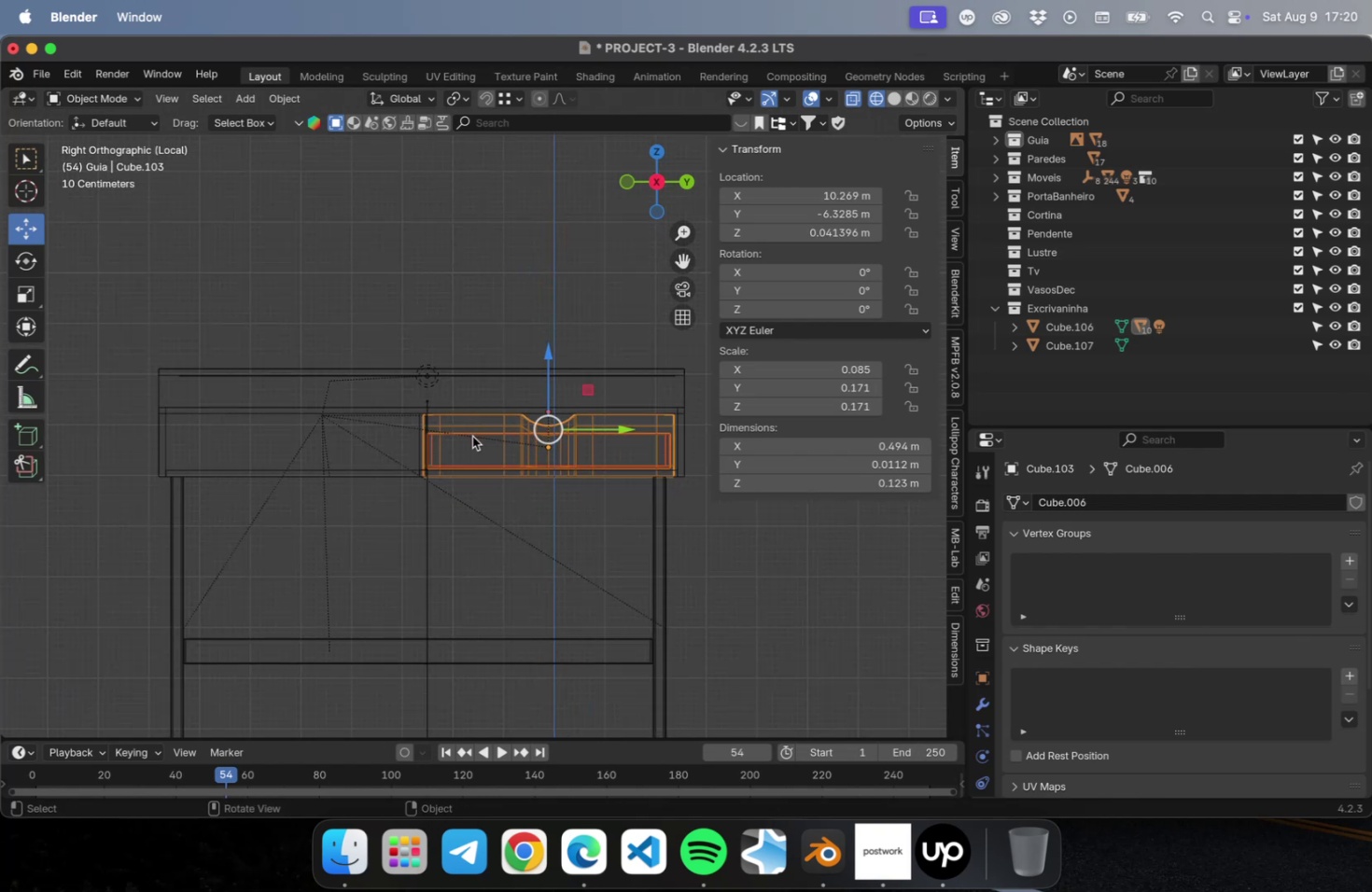 
key(Shift+D)
 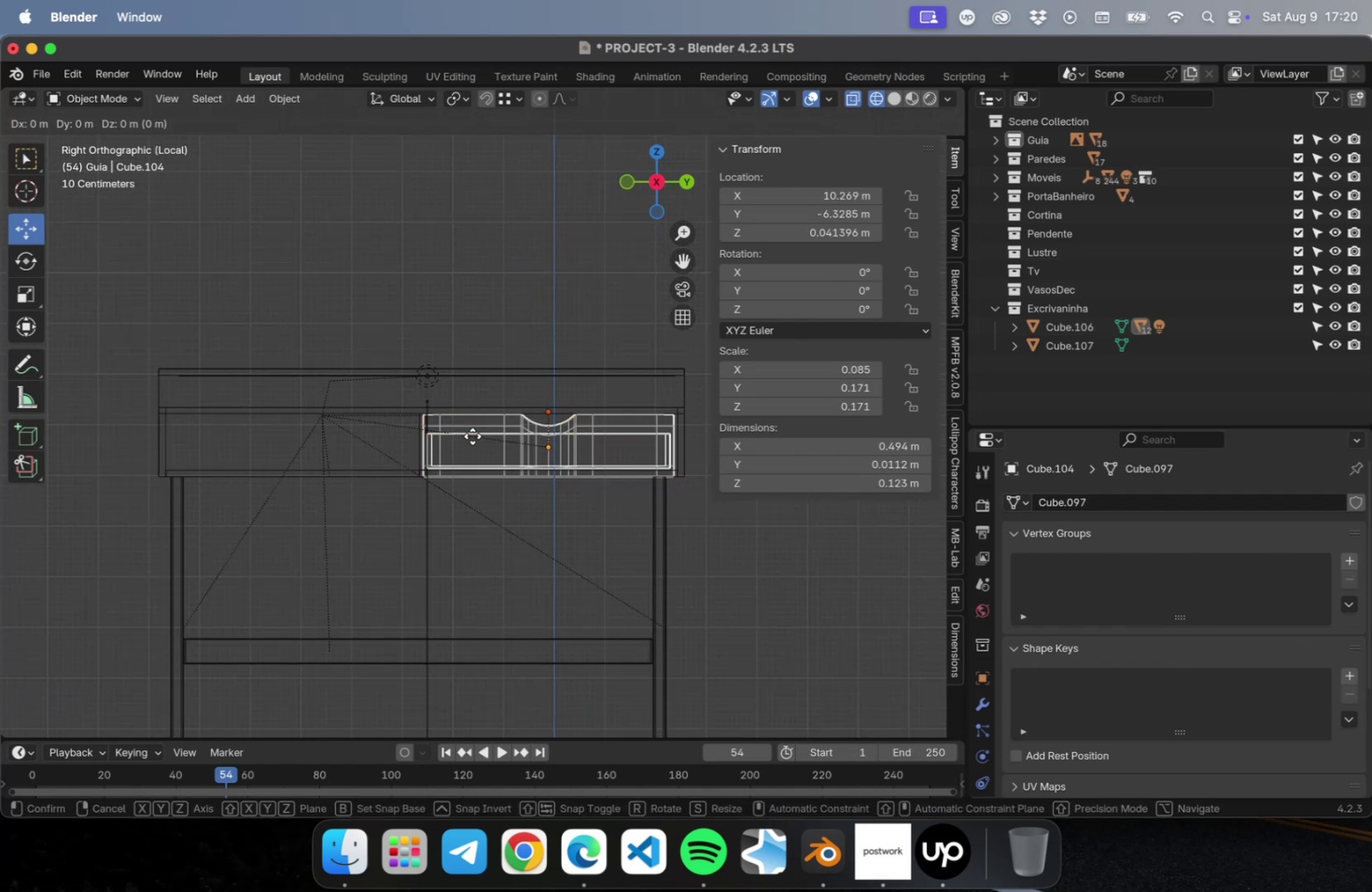 
key(Y)
 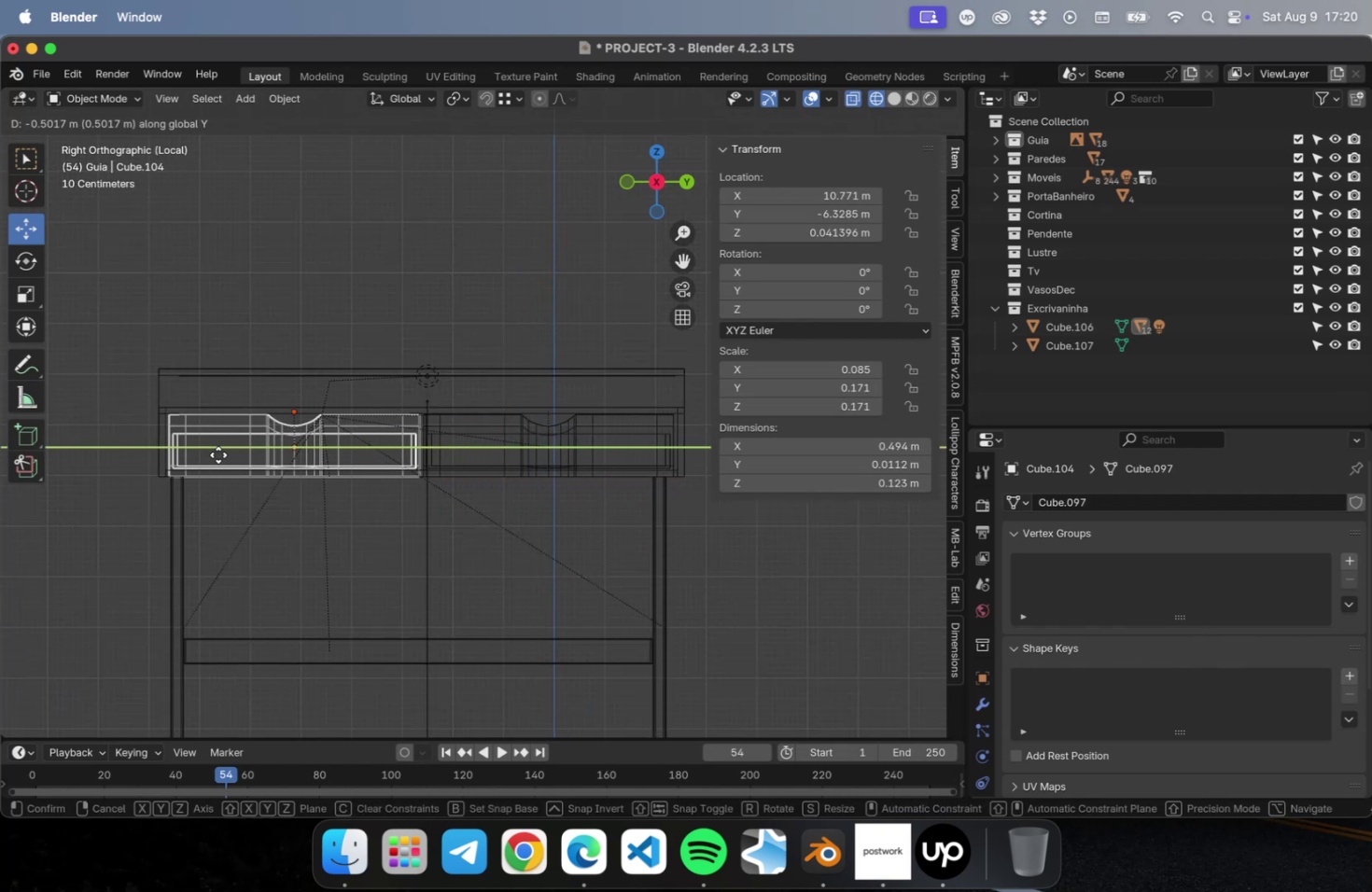 
left_click([218, 454])
 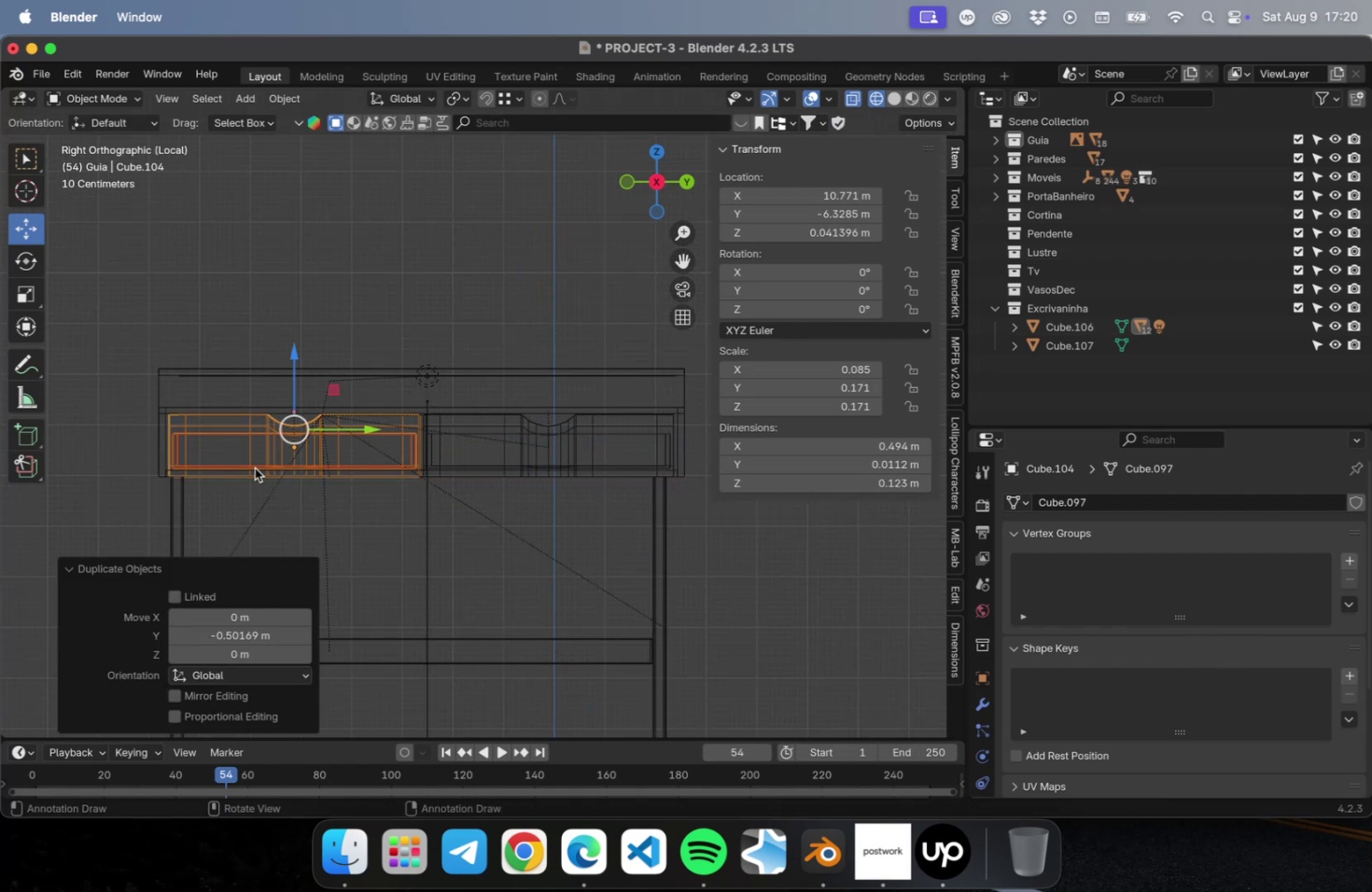 
scroll: coordinate [294, 470], scroll_direction: up, amount: 15.0
 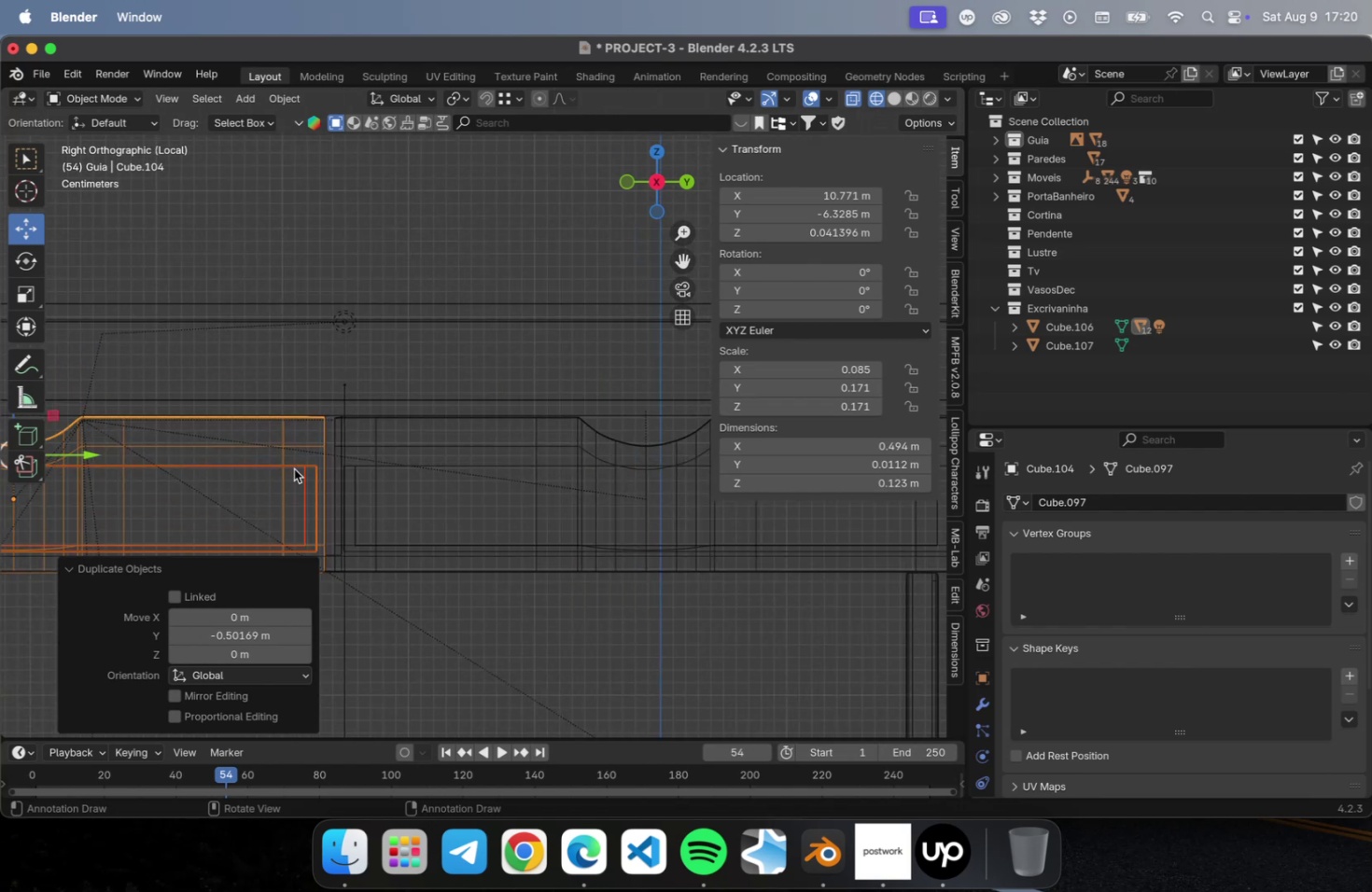 
hold_key(key=ShiftLeft, duration=0.59)
 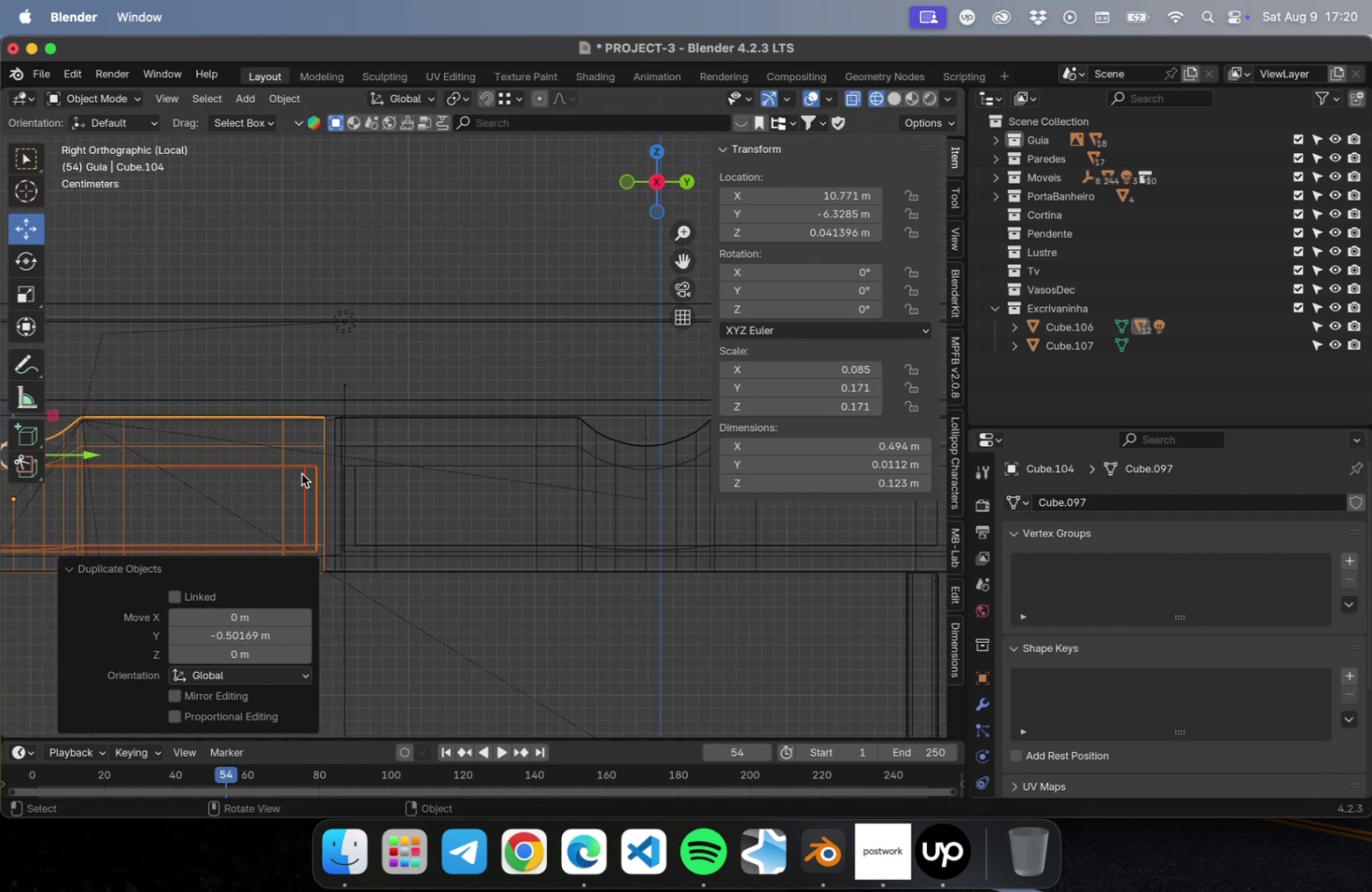 
hold_key(key=ShiftLeft, duration=0.7)
 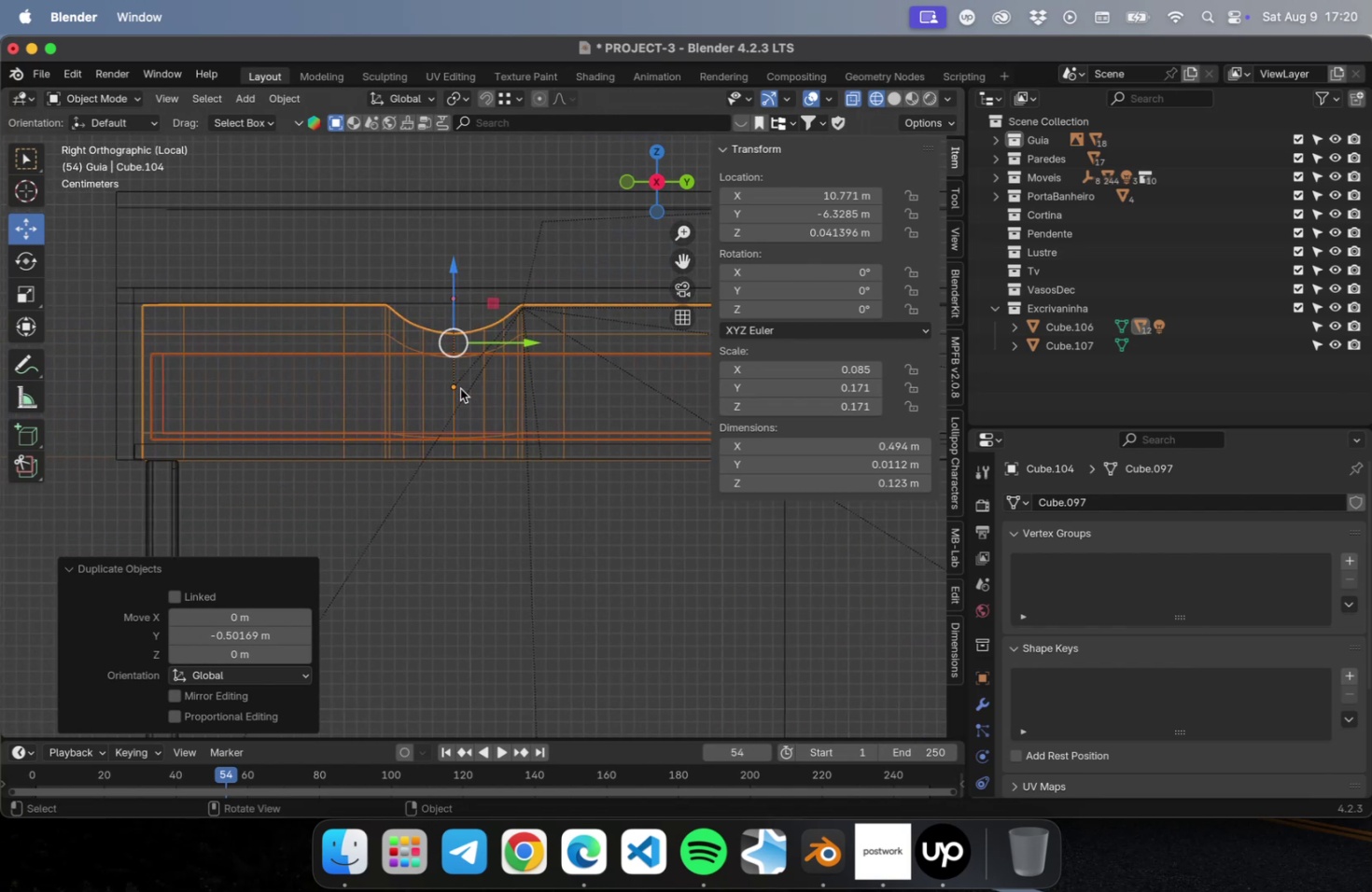 
scroll: coordinate [246, 425], scroll_direction: down, amount: 1.0
 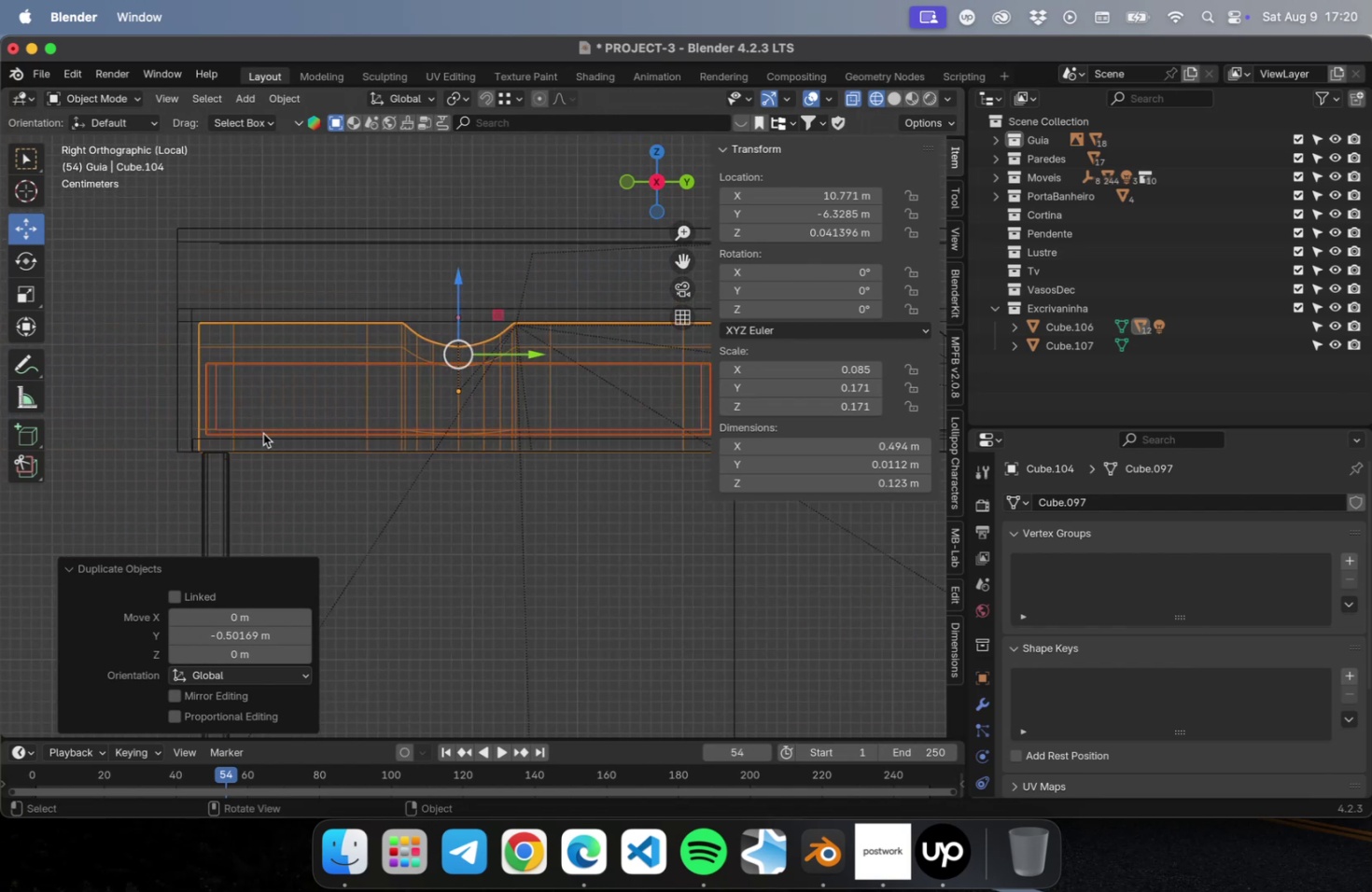 
hold_key(key=ShiftLeft, duration=0.59)
 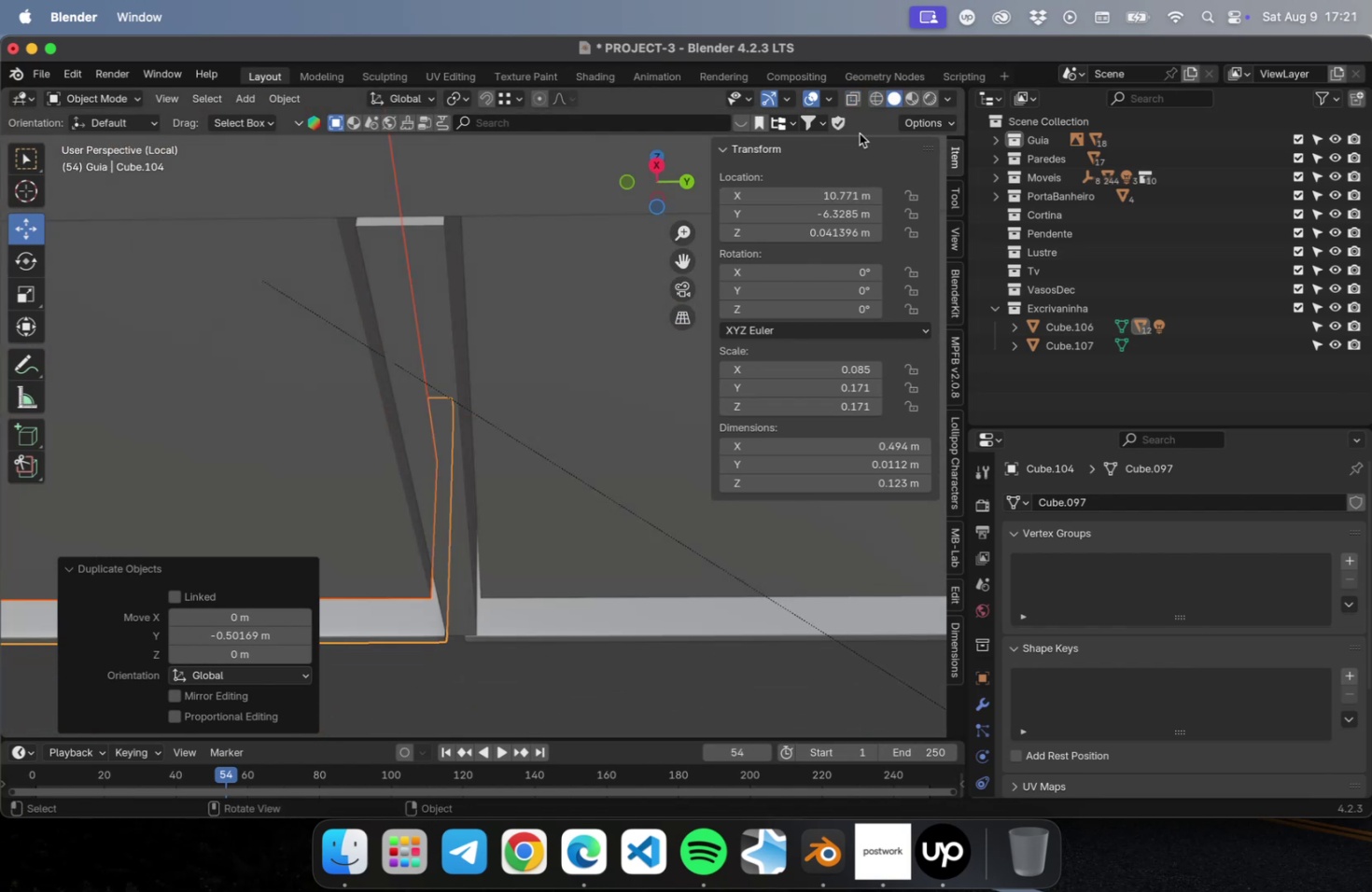 
scroll: coordinate [511, 330], scroll_direction: down, amount: 15.0
 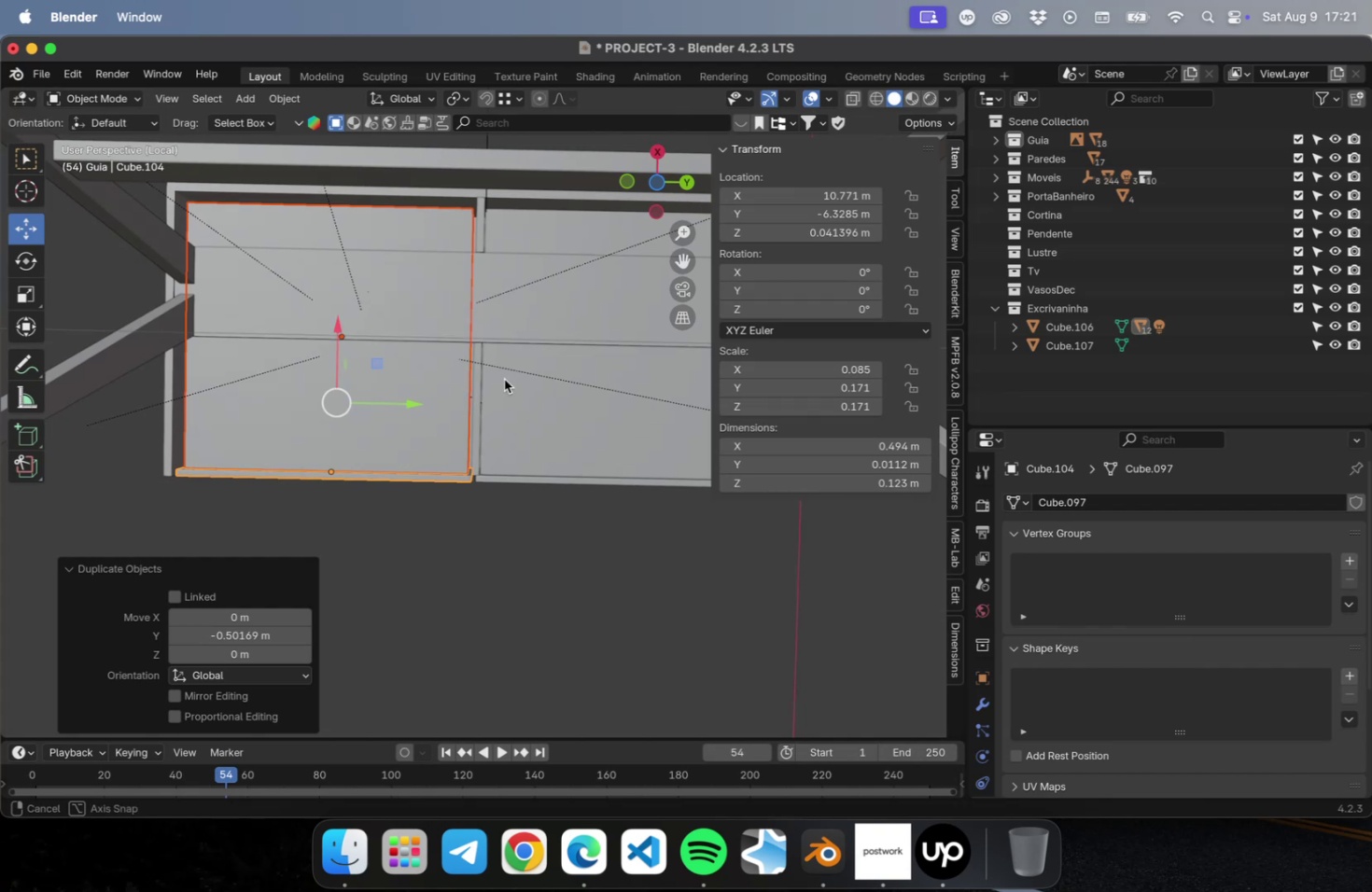 
hold_key(key=ShiftLeft, duration=0.4)
 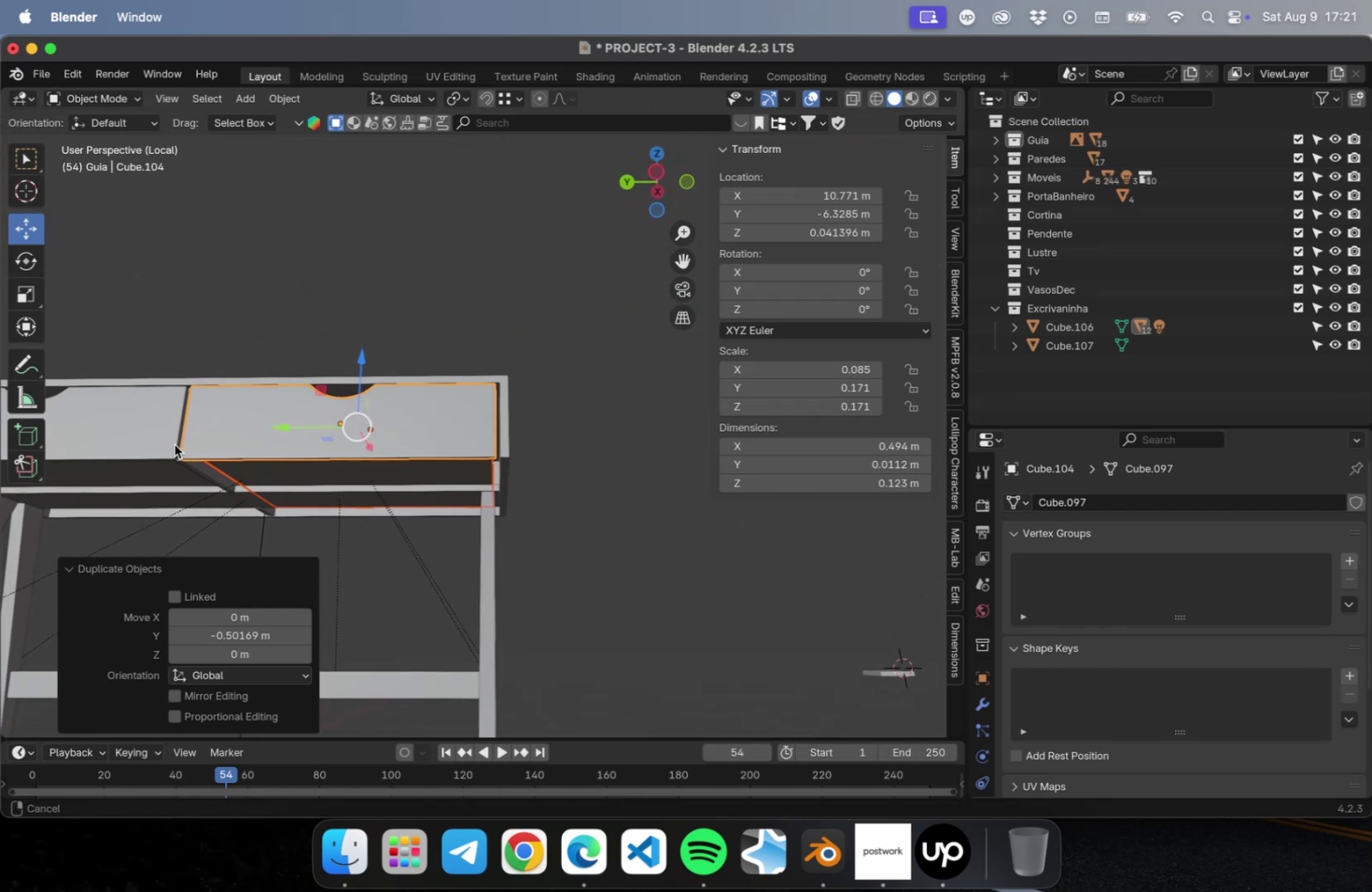 
hold_key(key=ShiftLeft, duration=0.65)
 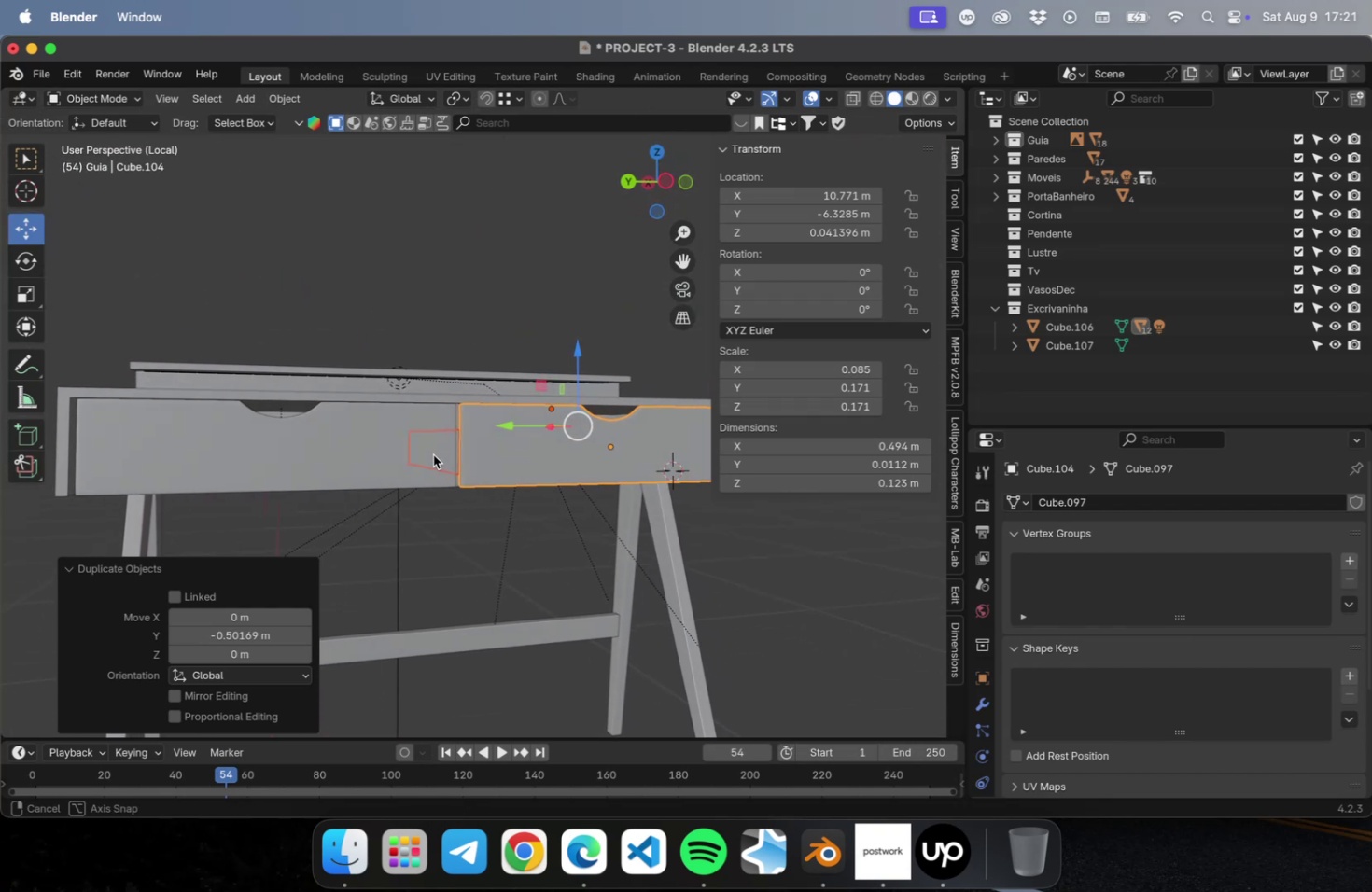 
left_click([337, 443])
 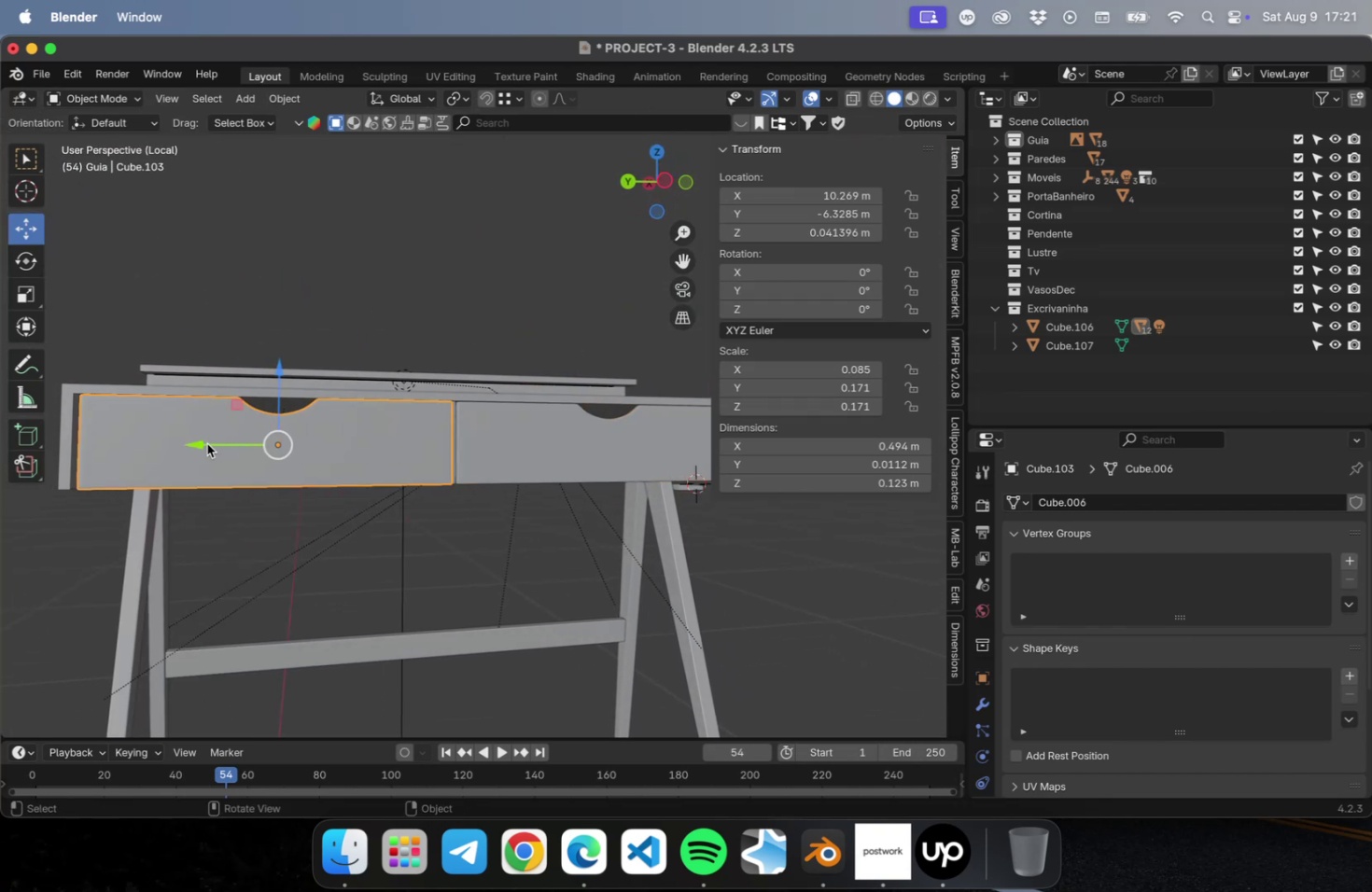 
left_click_drag(start_coordinate=[198, 443], to_coordinate=[192, 443])
 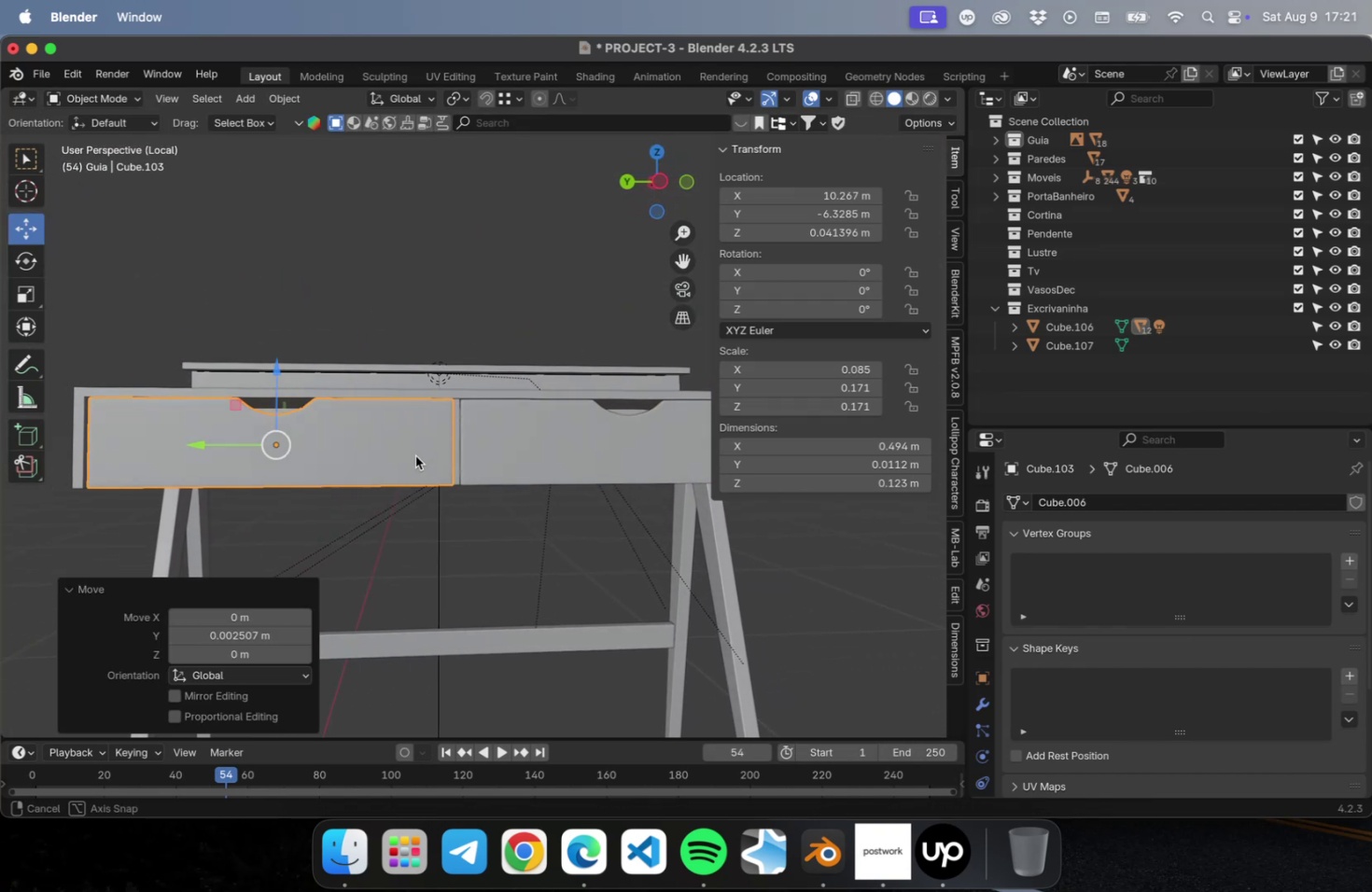 
hold_key(key=ShiftLeft, duration=1.28)
 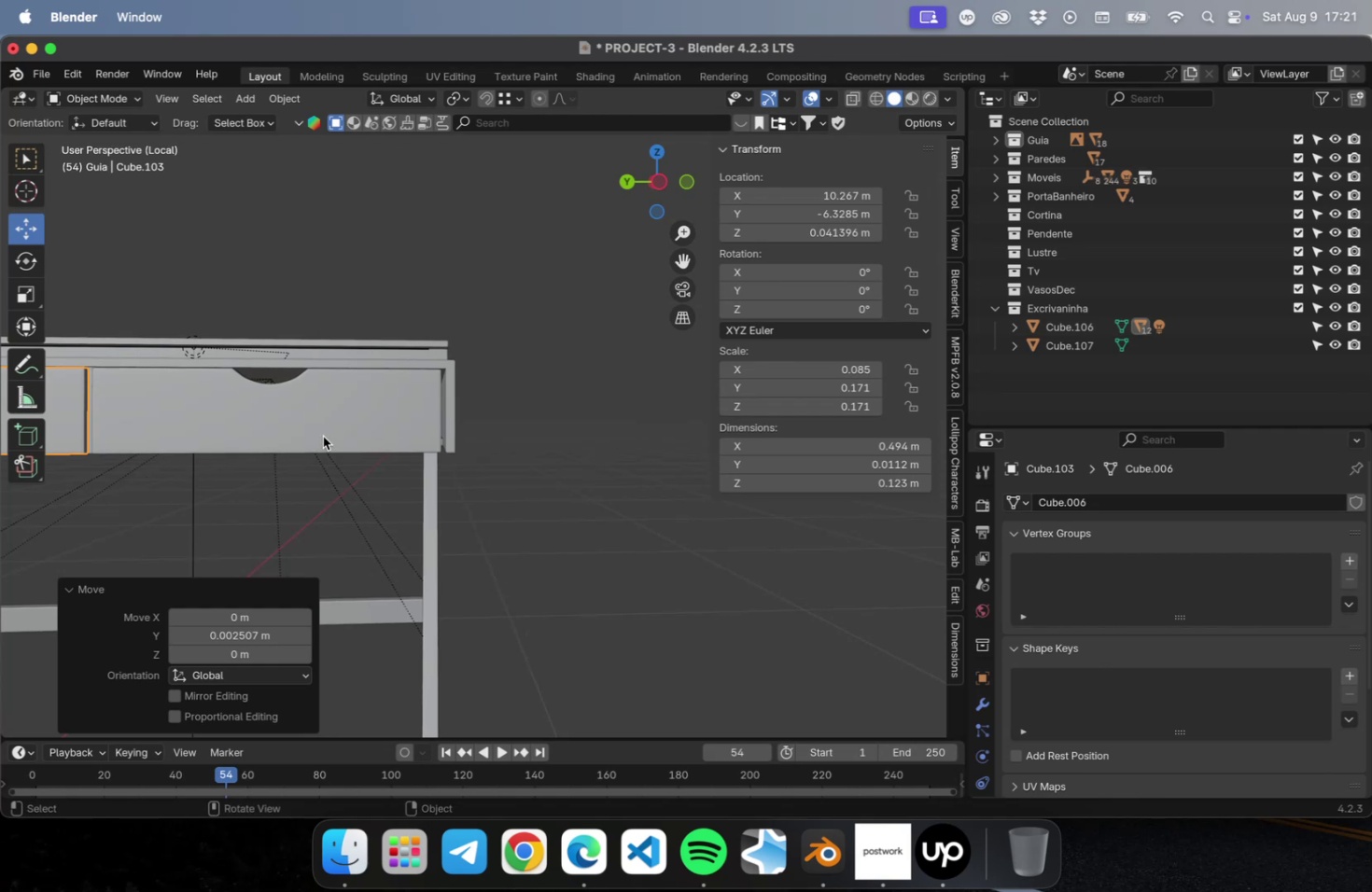 
left_click([323, 436])
 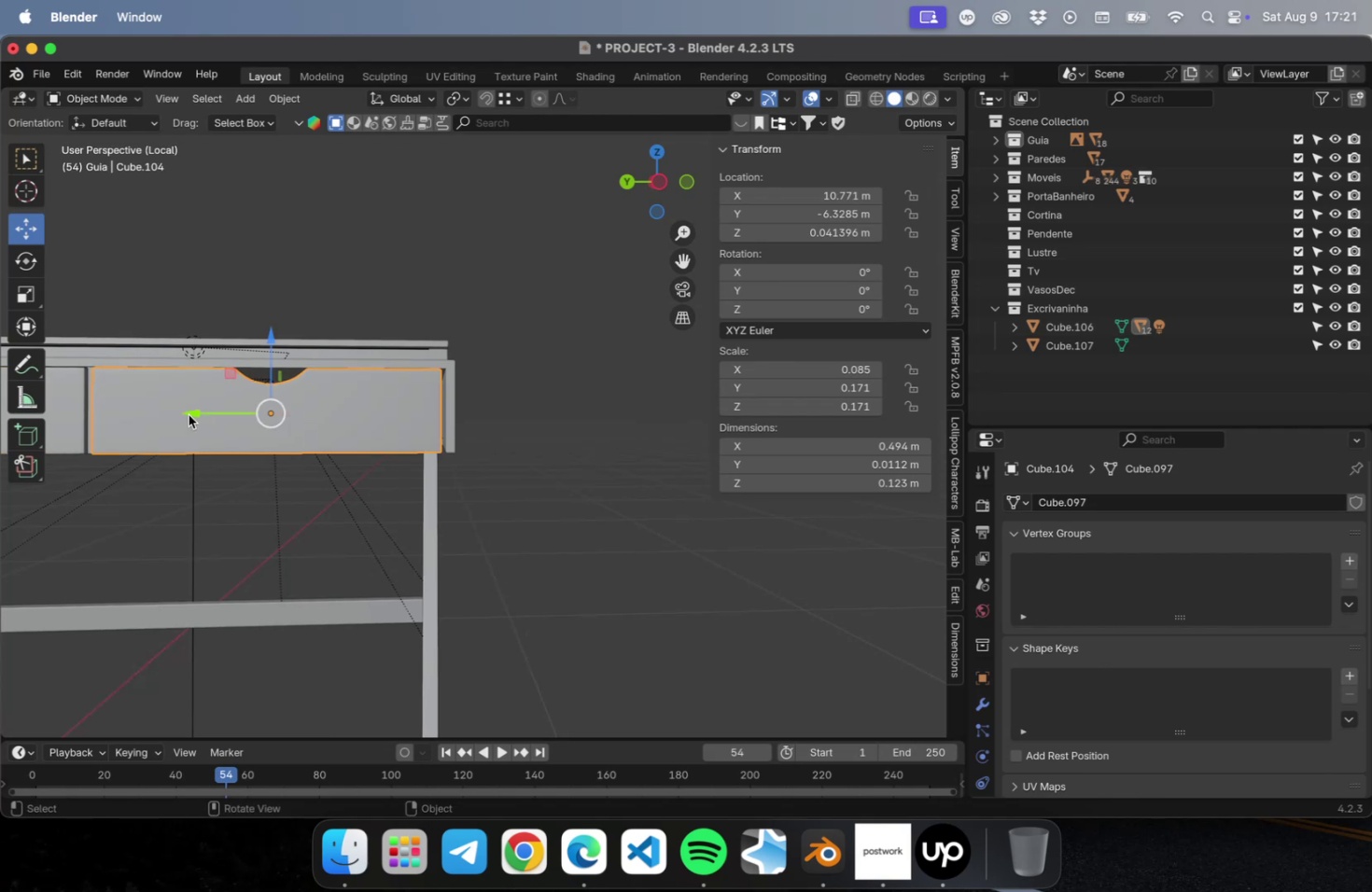 
left_click_drag(start_coordinate=[188, 413], to_coordinate=[192, 413])
 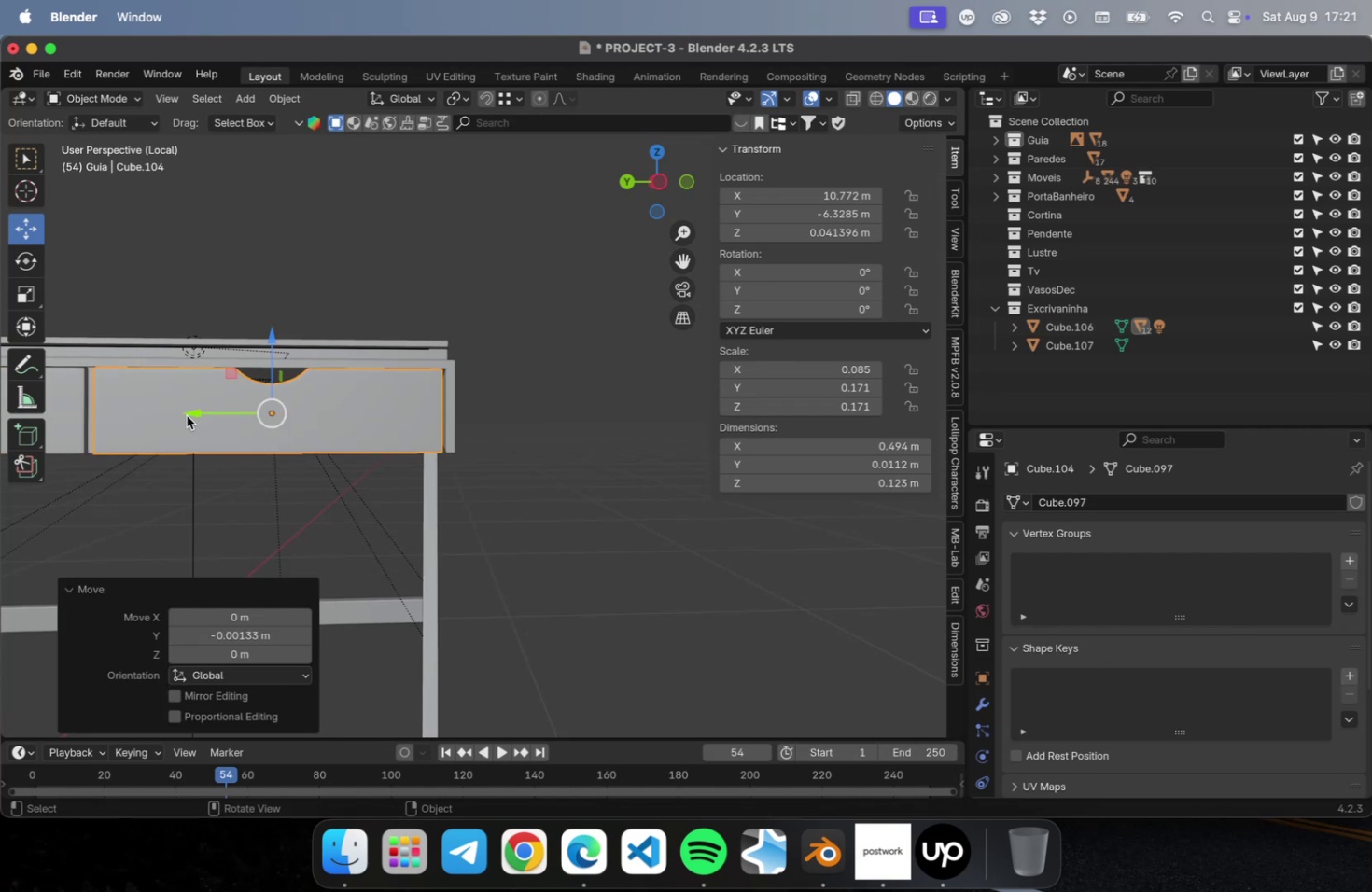 
hold_key(key=ShiftLeft, duration=0.72)
 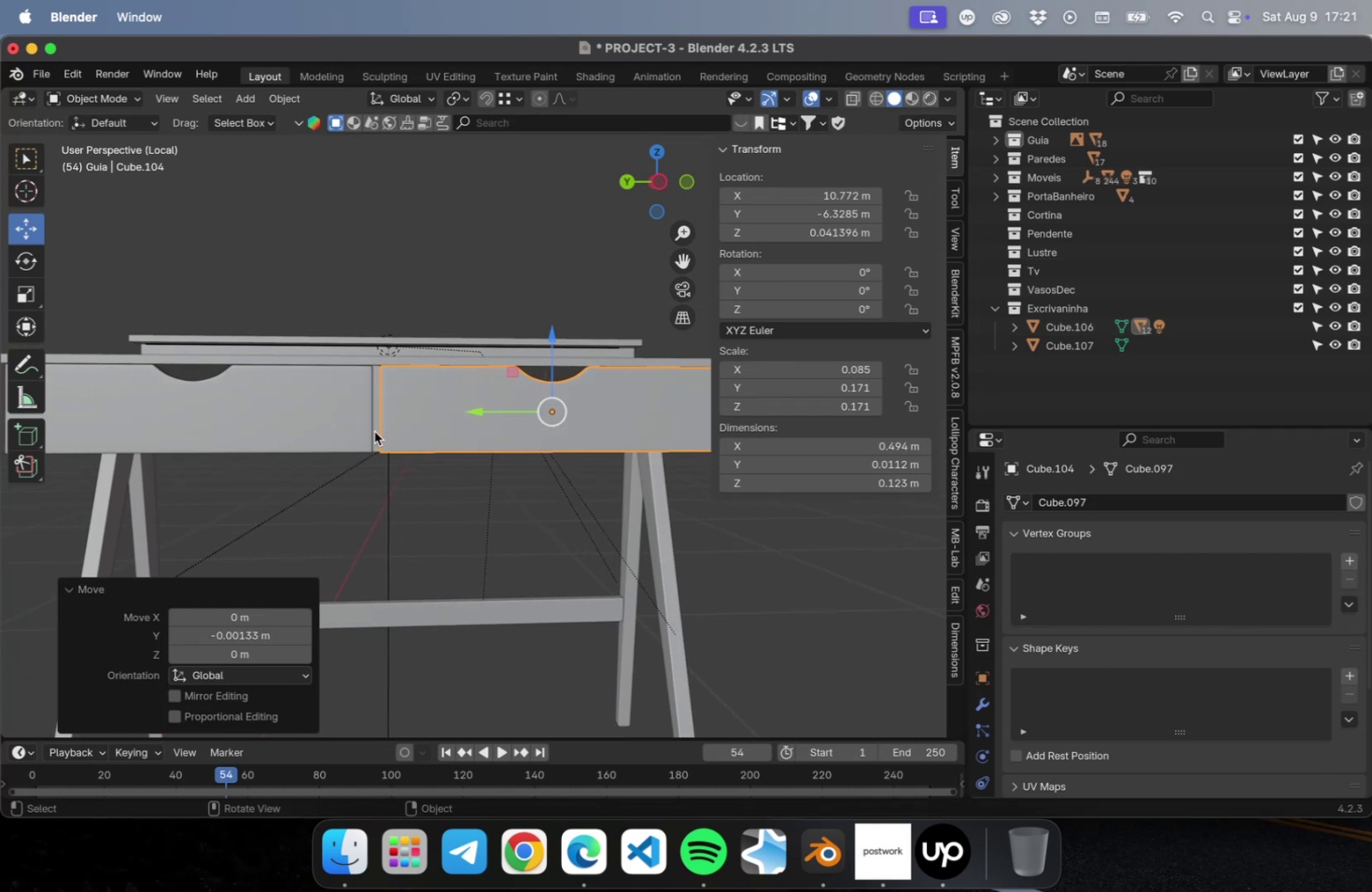 
left_click([374, 431])
 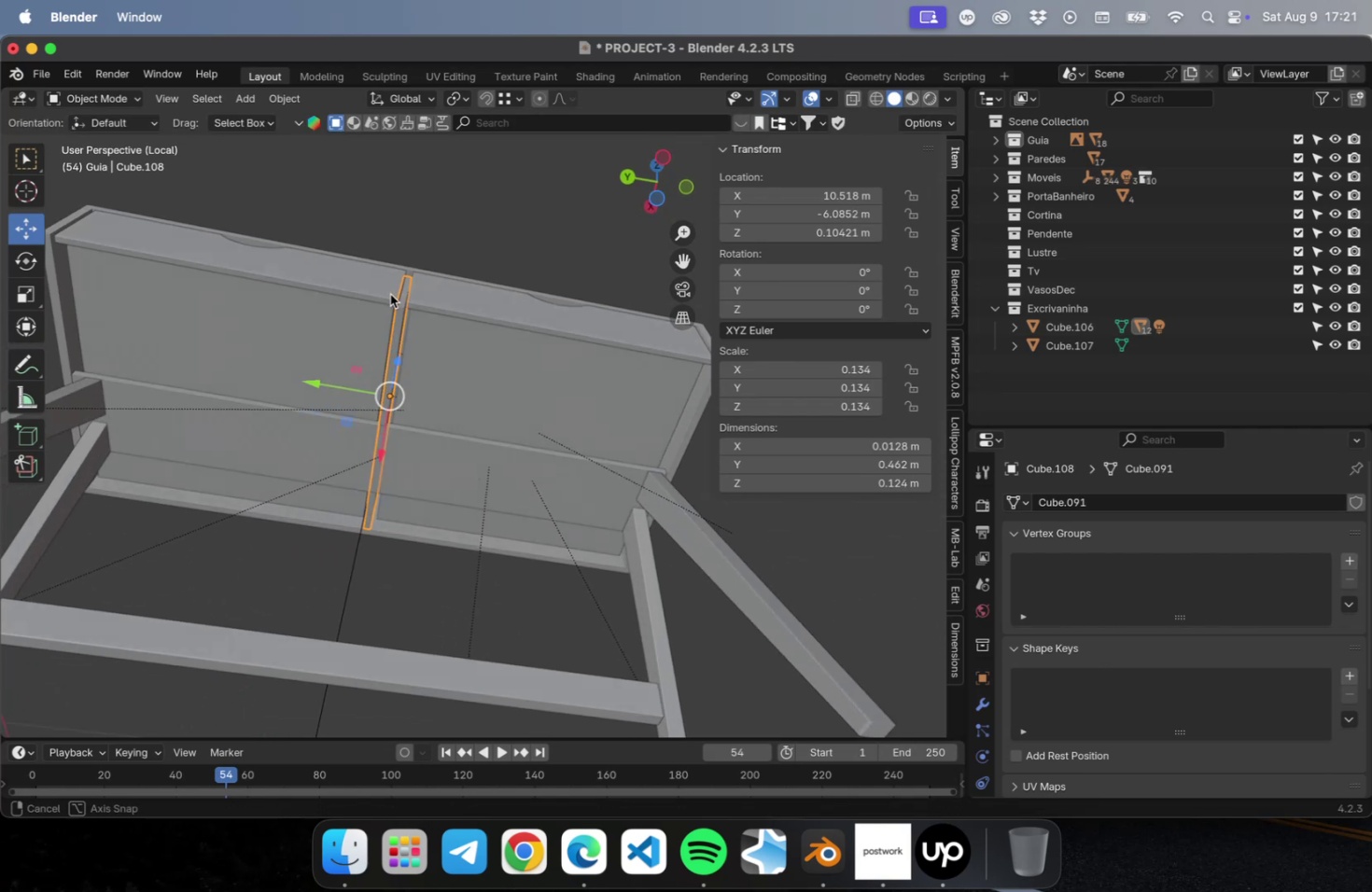 
scroll: coordinate [412, 338], scroll_direction: up, amount: 2.0
 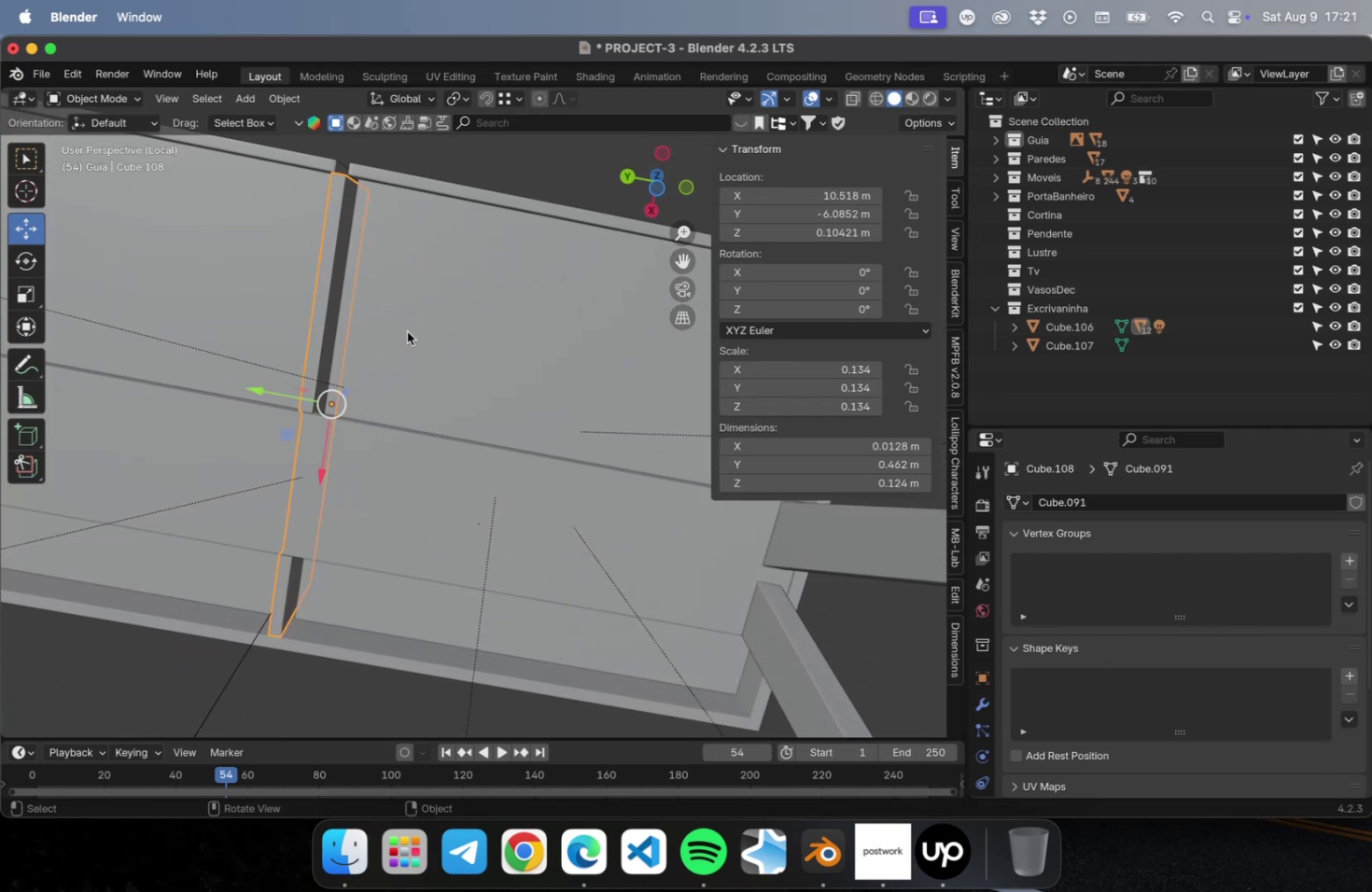 
hold_key(key=ShiftLeft, duration=1.11)
 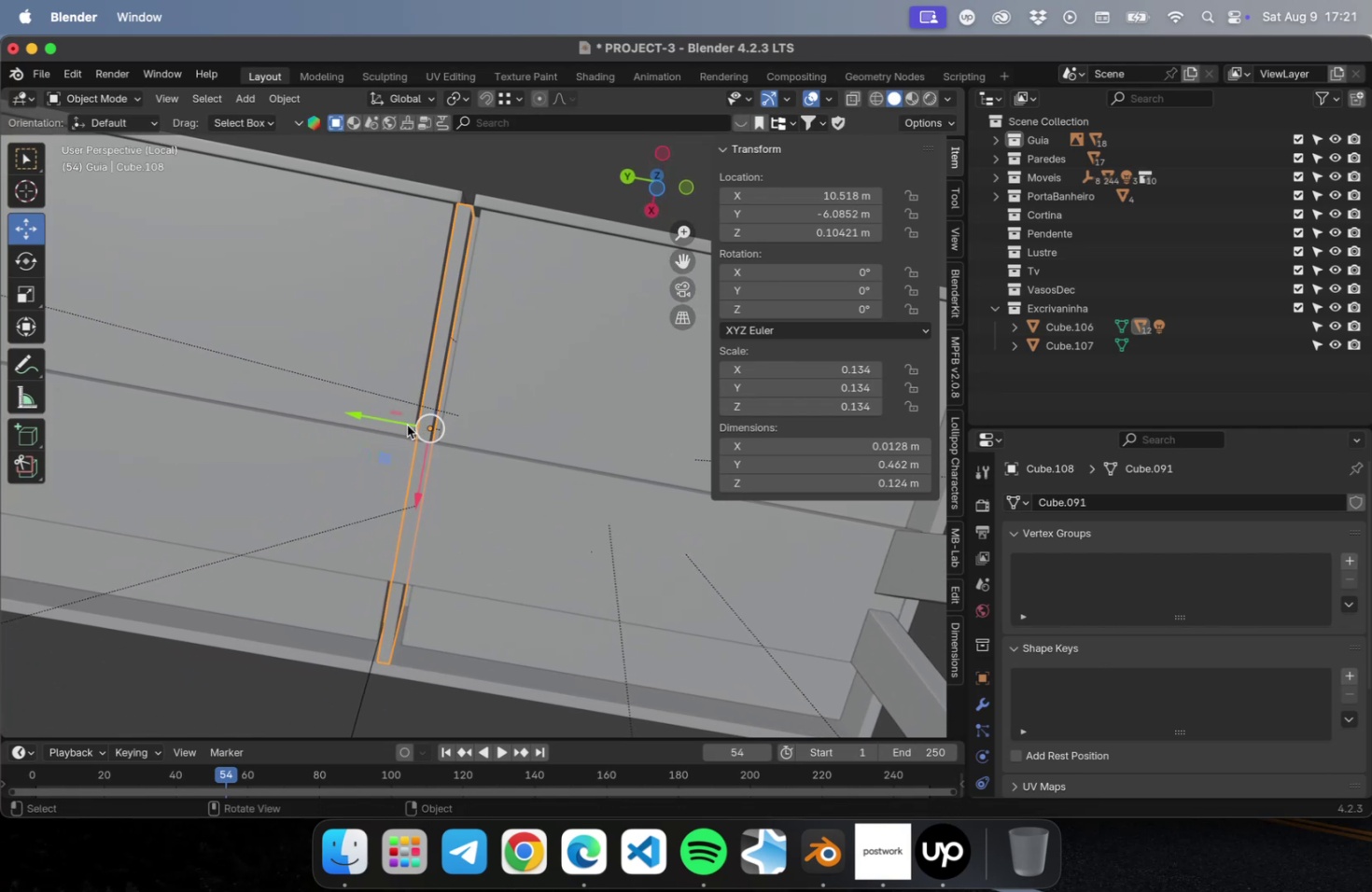 
left_click_drag(start_coordinate=[385, 421], to_coordinate=[390, 421])
 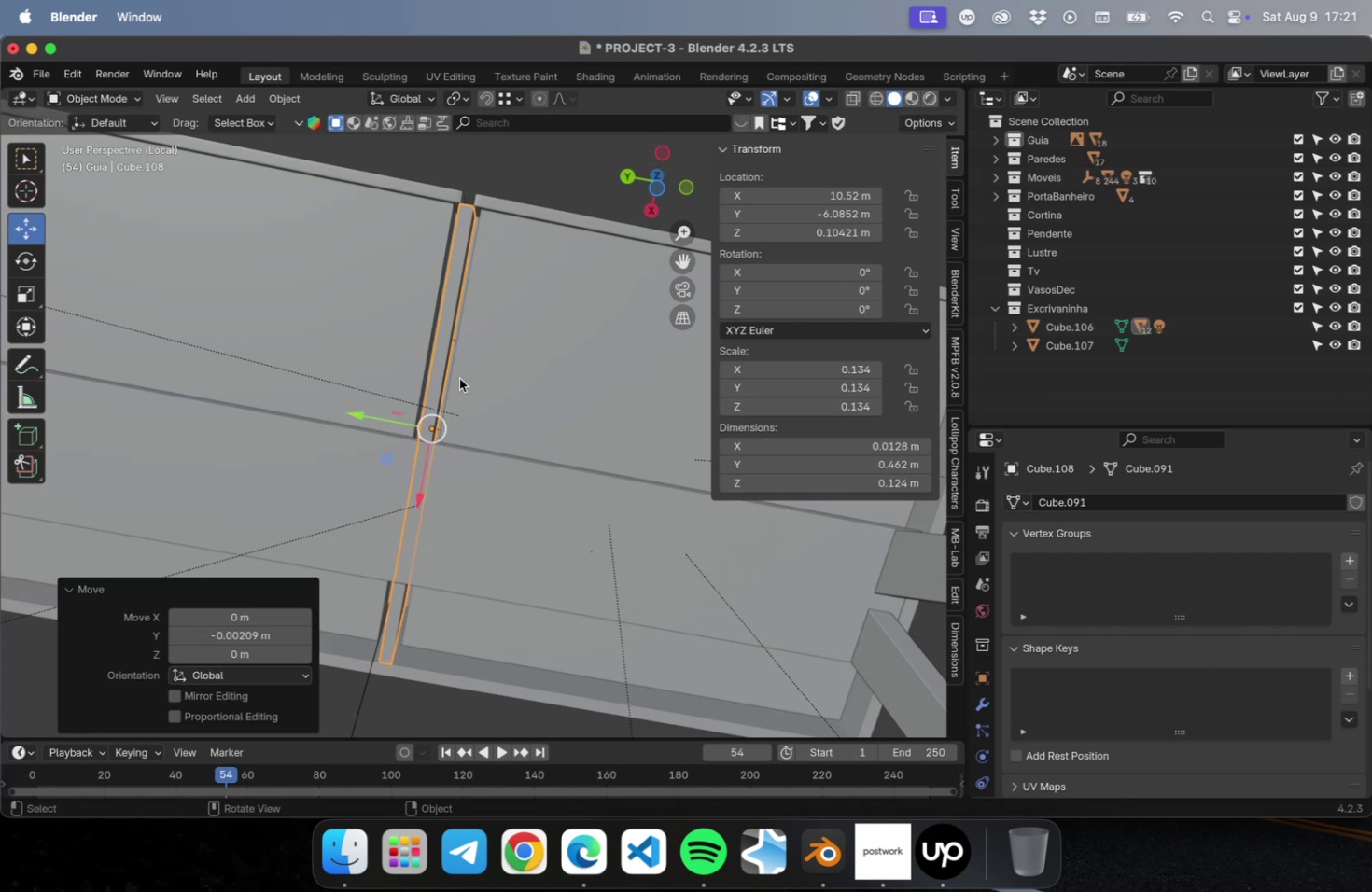 
scroll: coordinate [448, 470], scroll_direction: down, amount: 6.0
 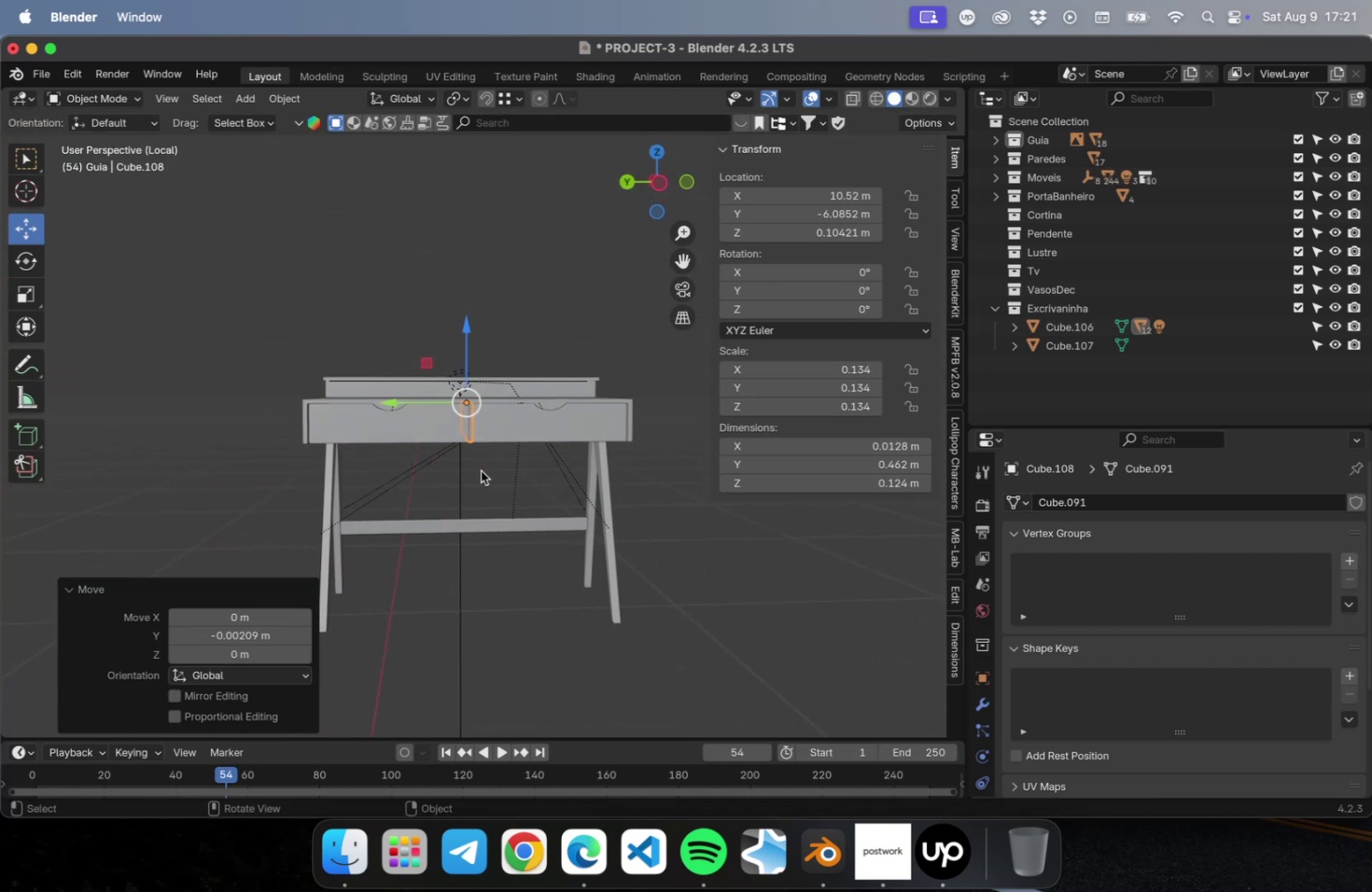 
left_click([707, 564])
 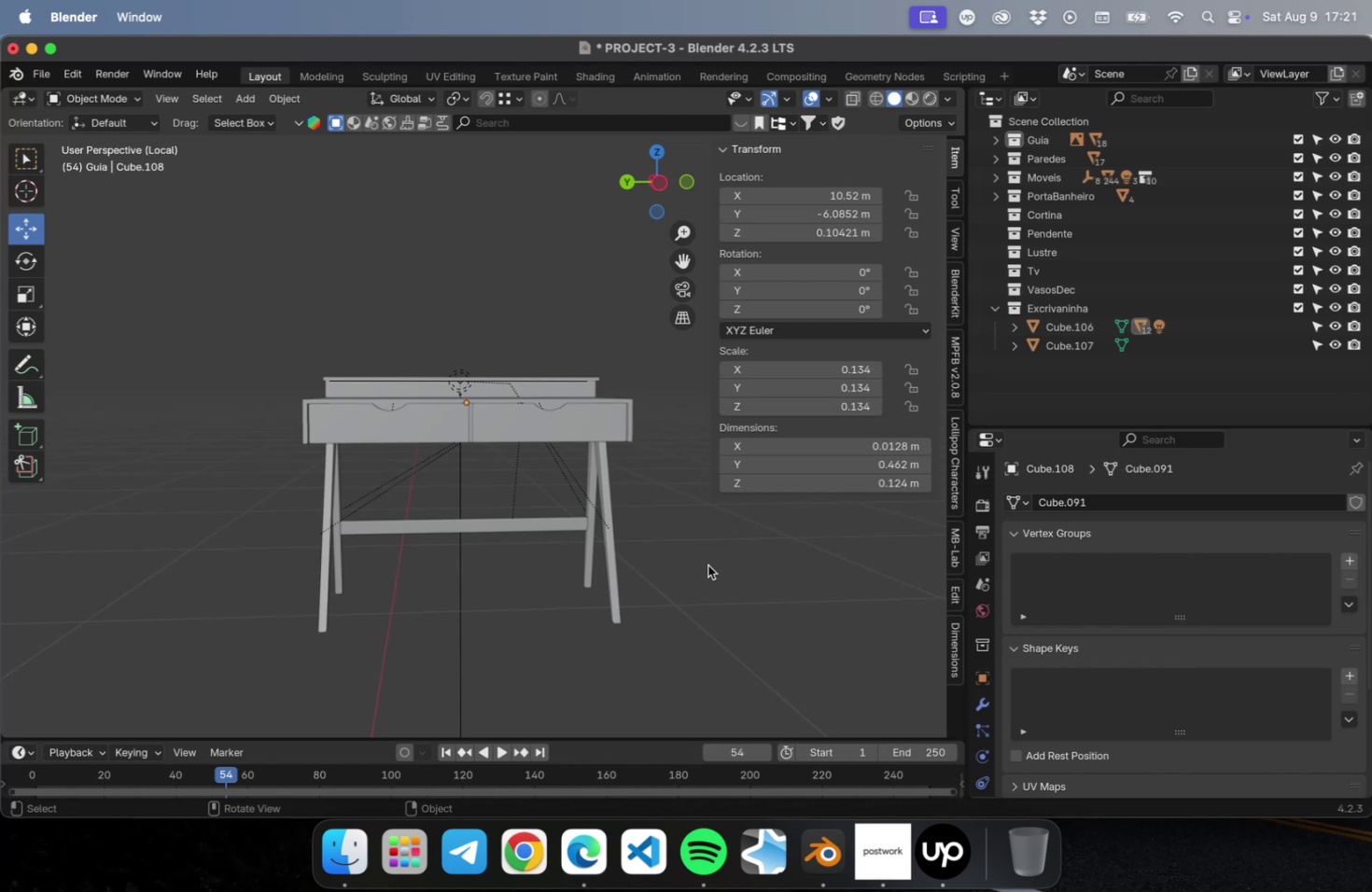 
scroll: coordinate [505, 430], scroll_direction: up, amount: 15.0
 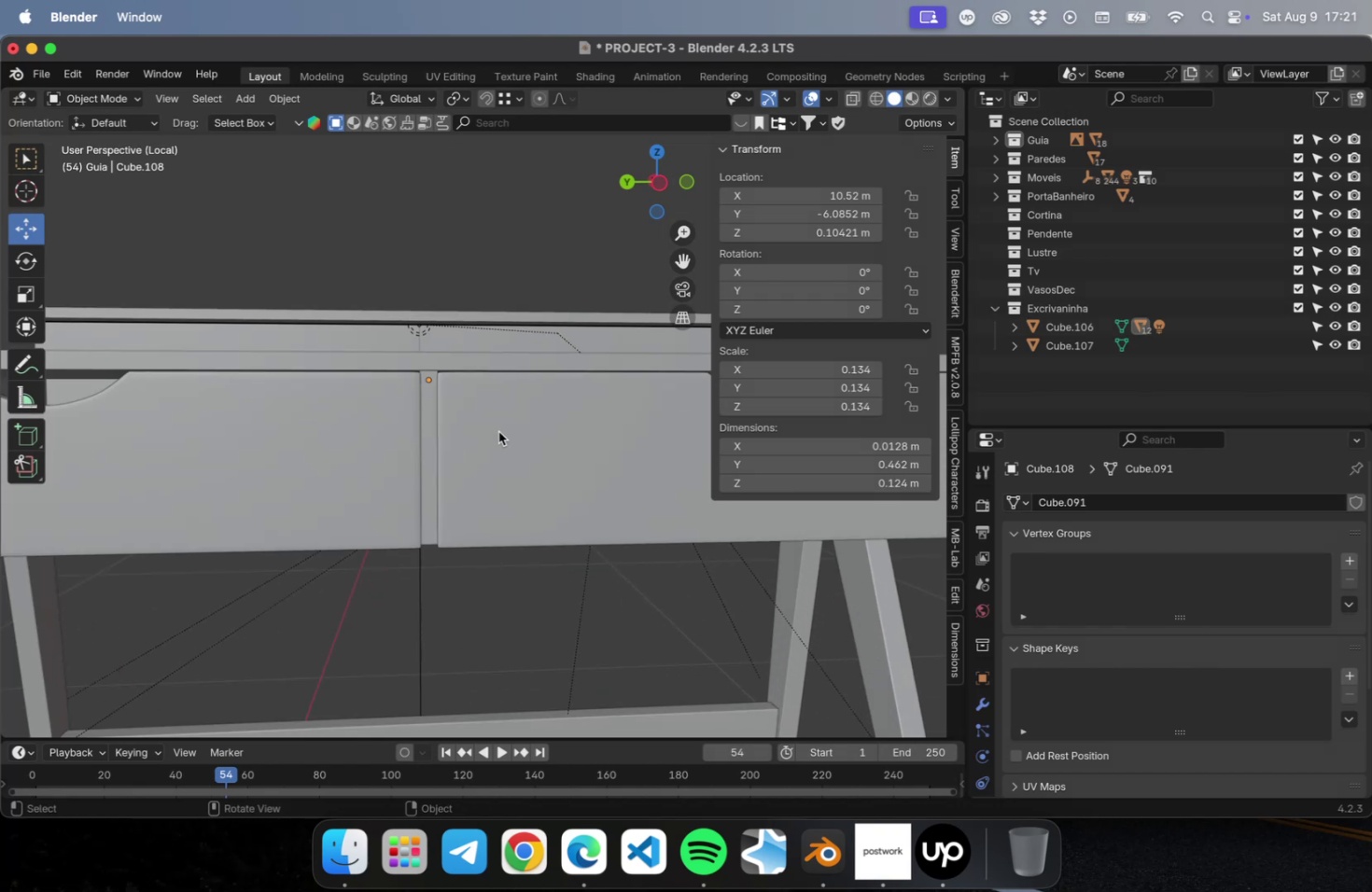 
hold_key(key=ShiftLeft, duration=1.11)
 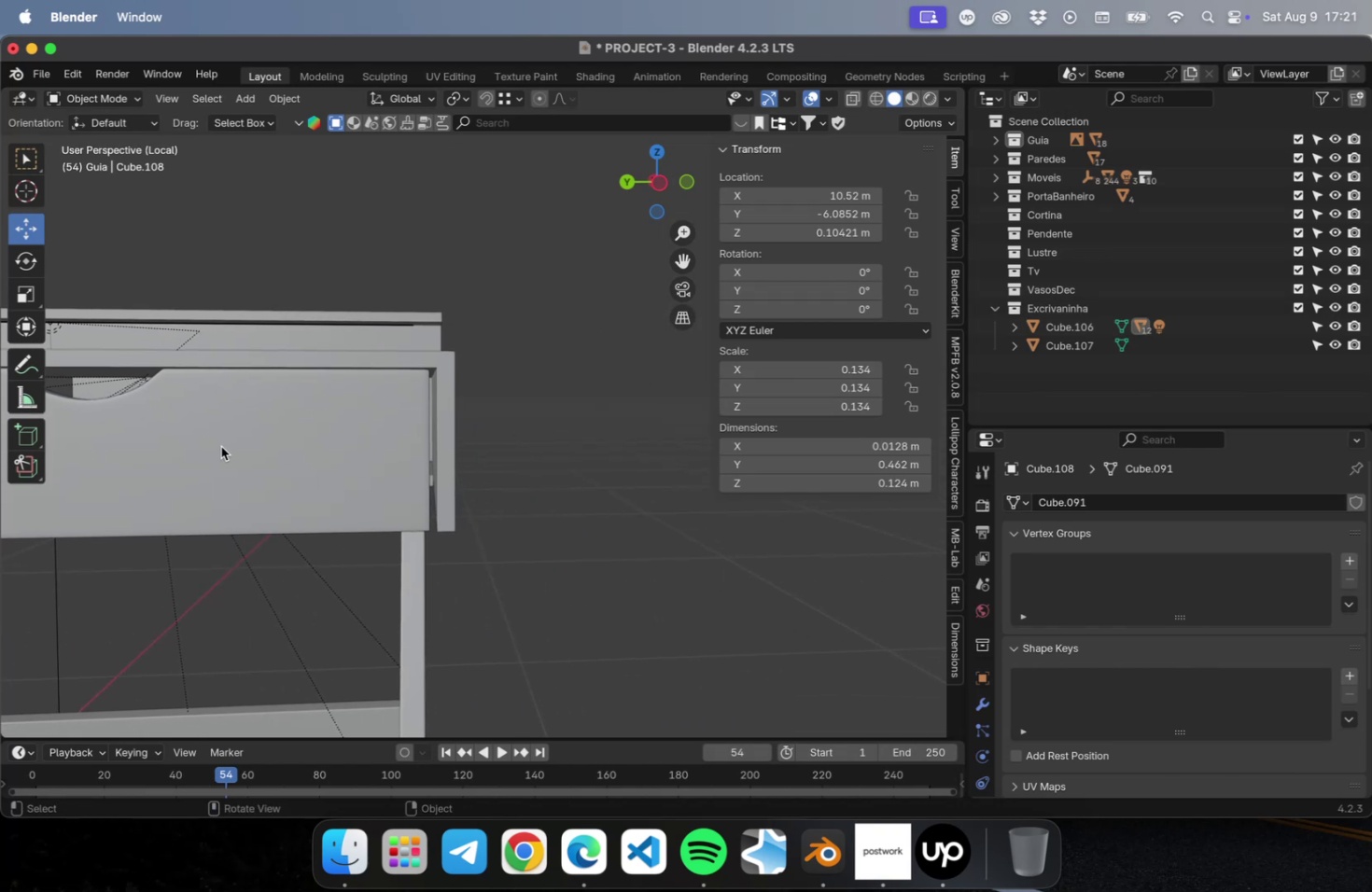 
hold_key(key=ShiftLeft, duration=1.93)
 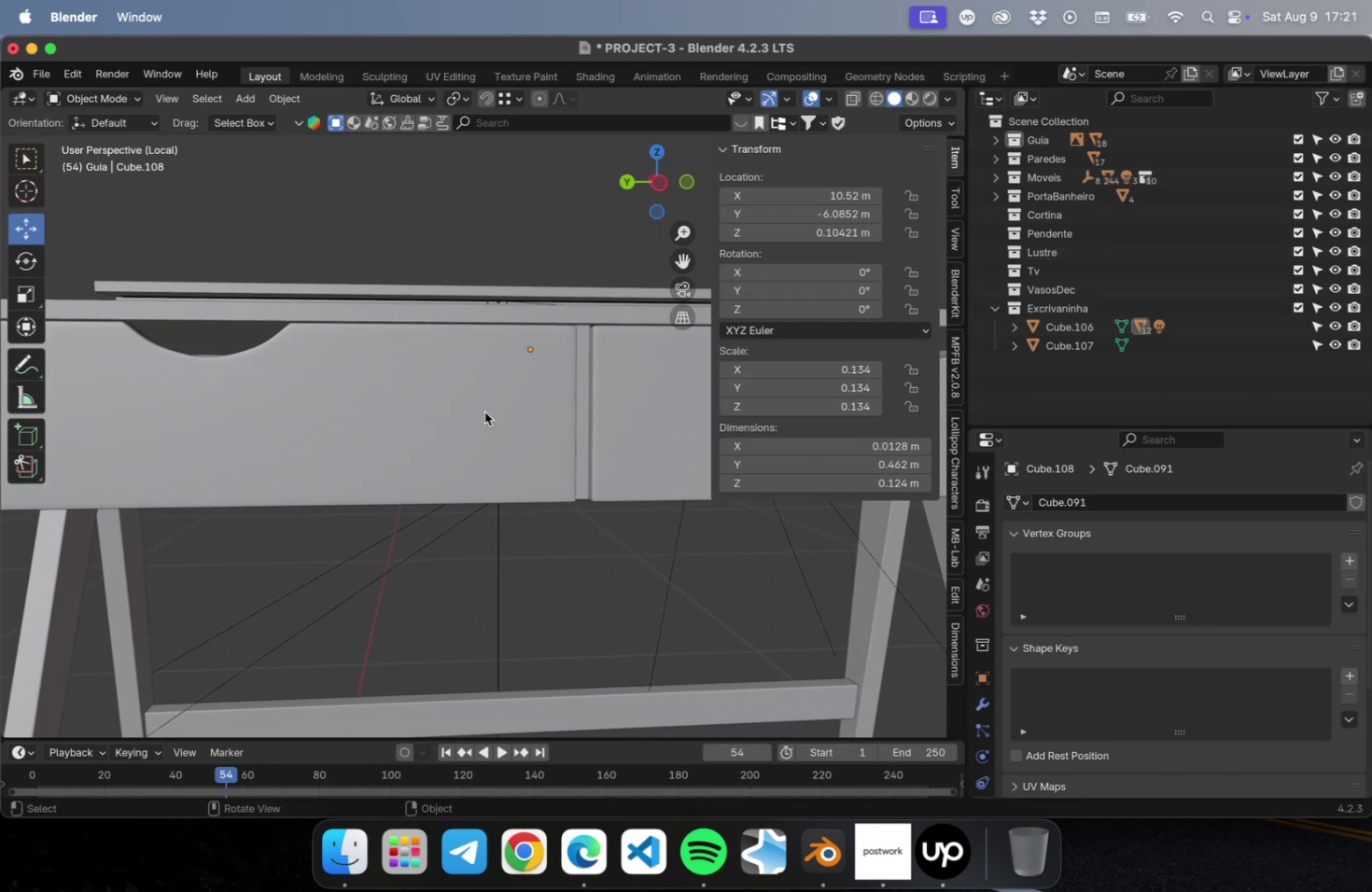 
left_click([484, 411])
 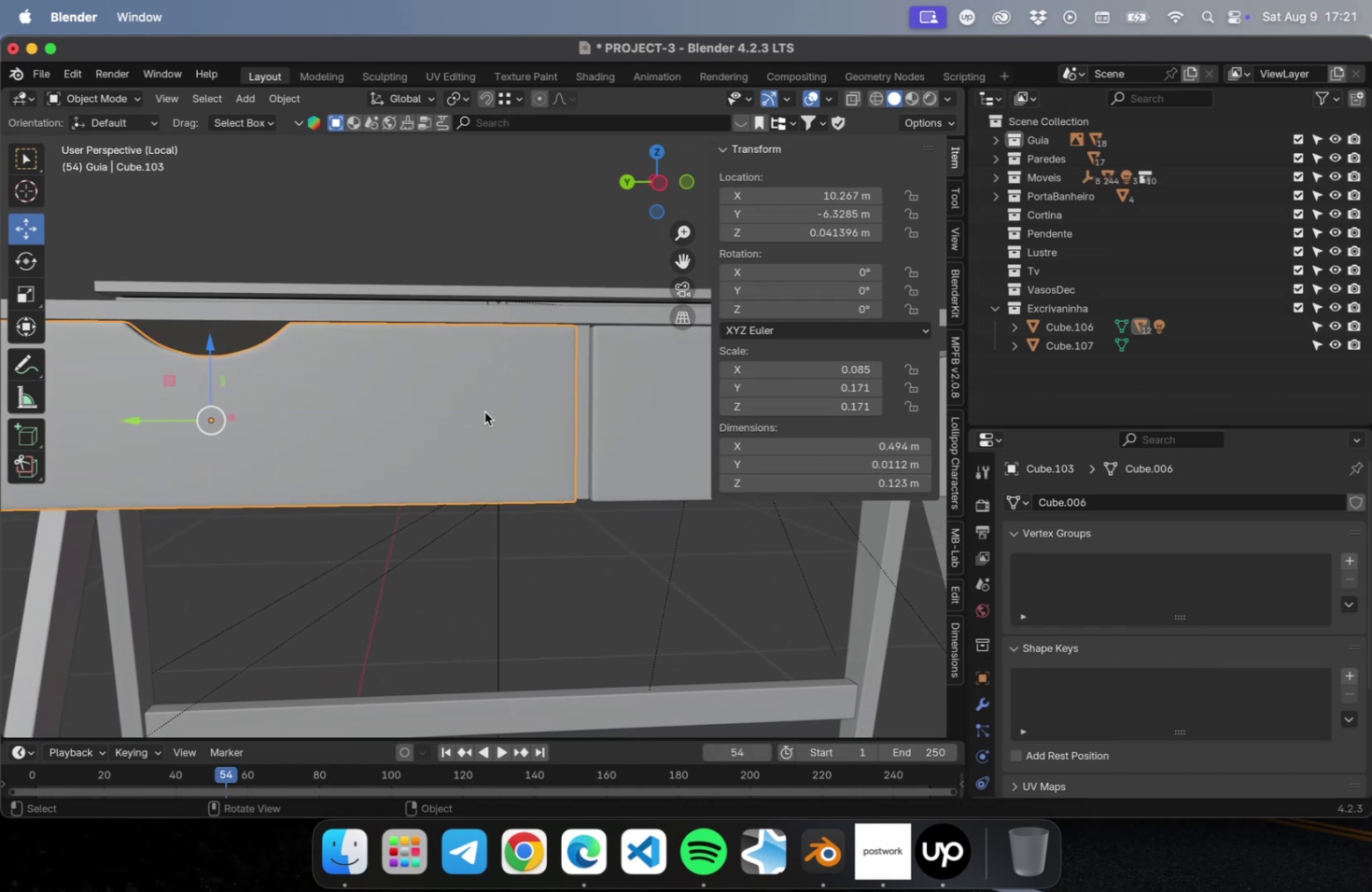 
scroll: coordinate [484, 411], scroll_direction: down, amount: 2.0
 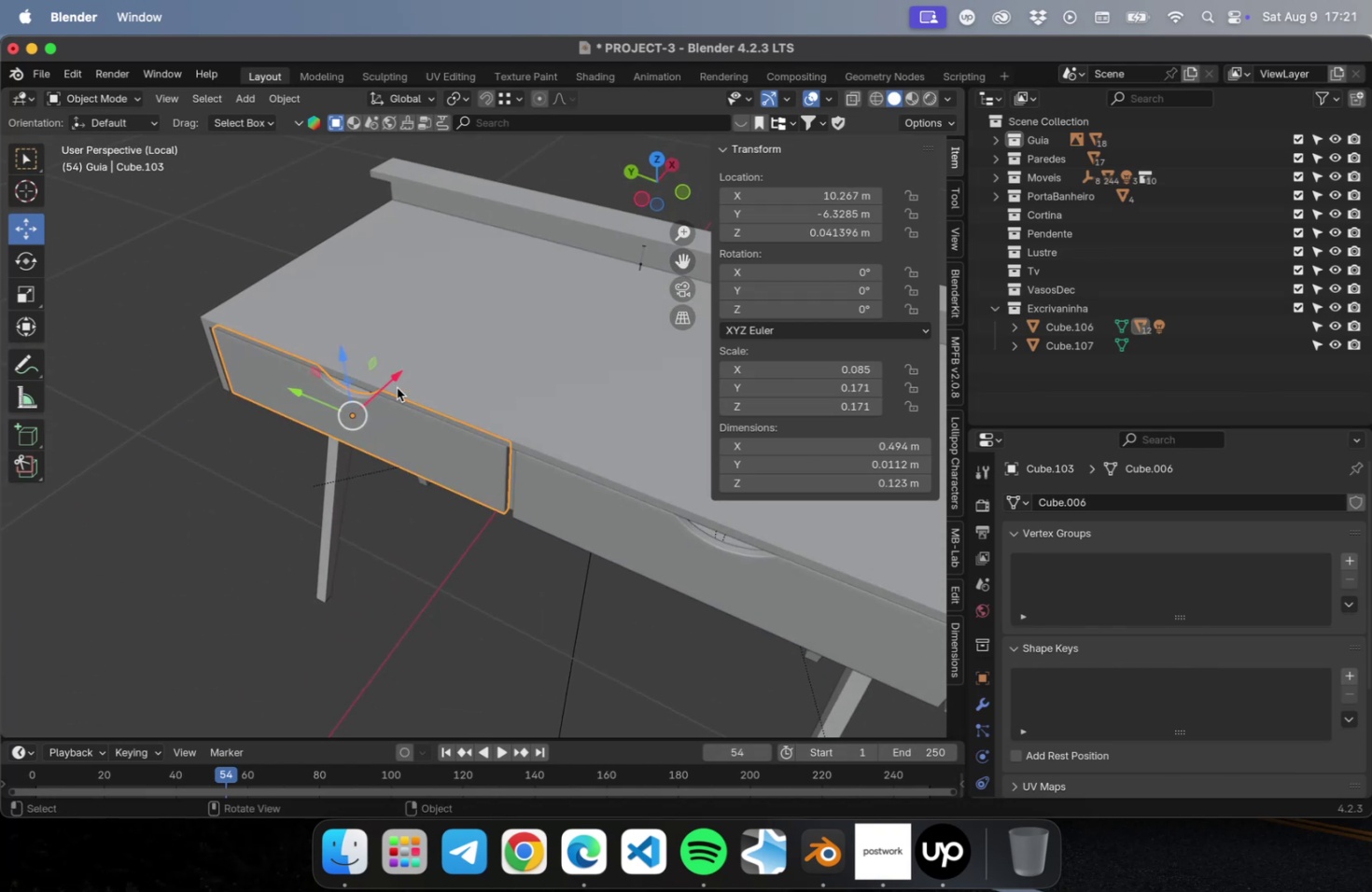 
left_click_drag(start_coordinate=[399, 369], to_coordinate=[282, 410])
 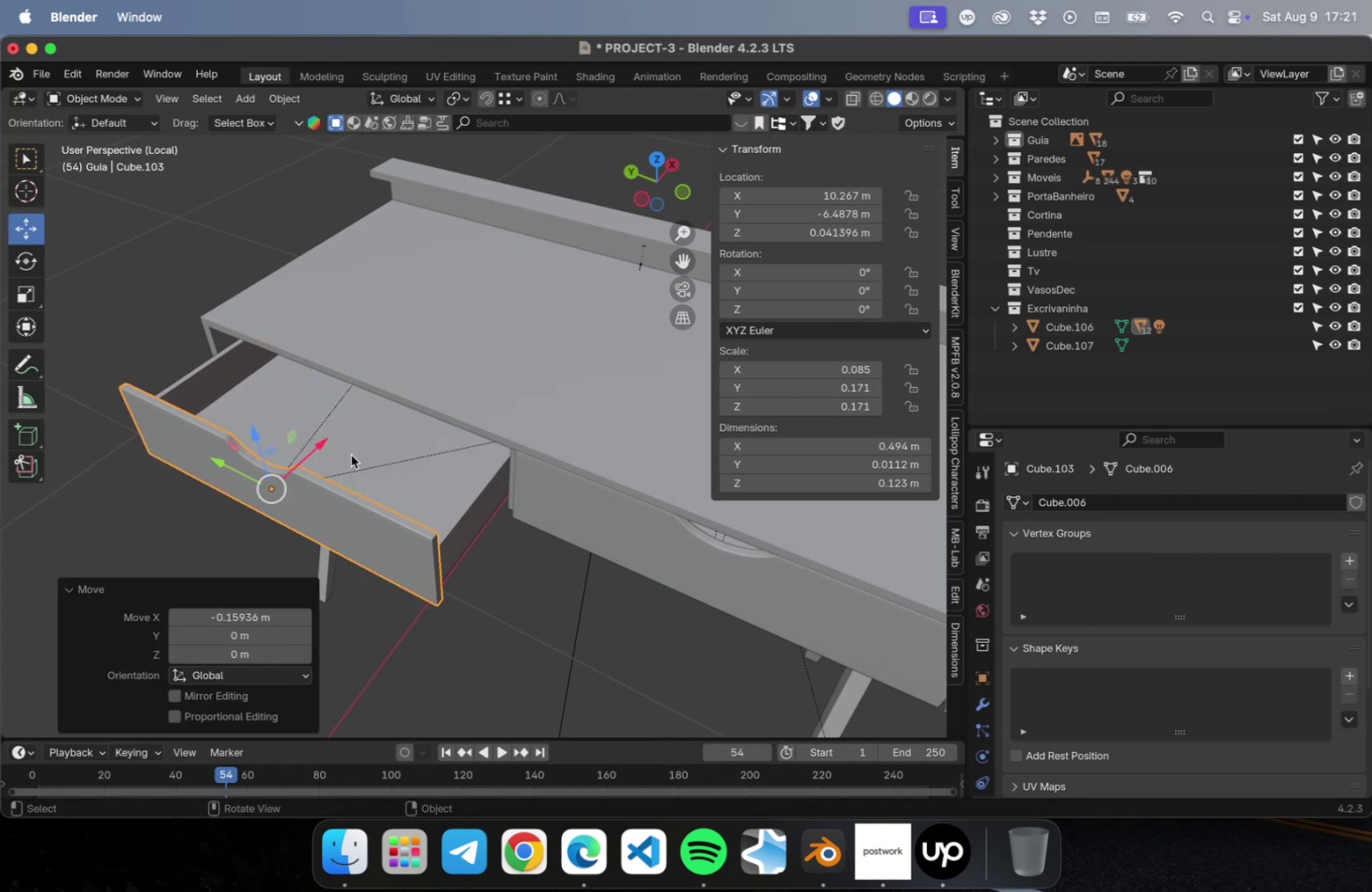 
key(Meta+CommandLeft)
 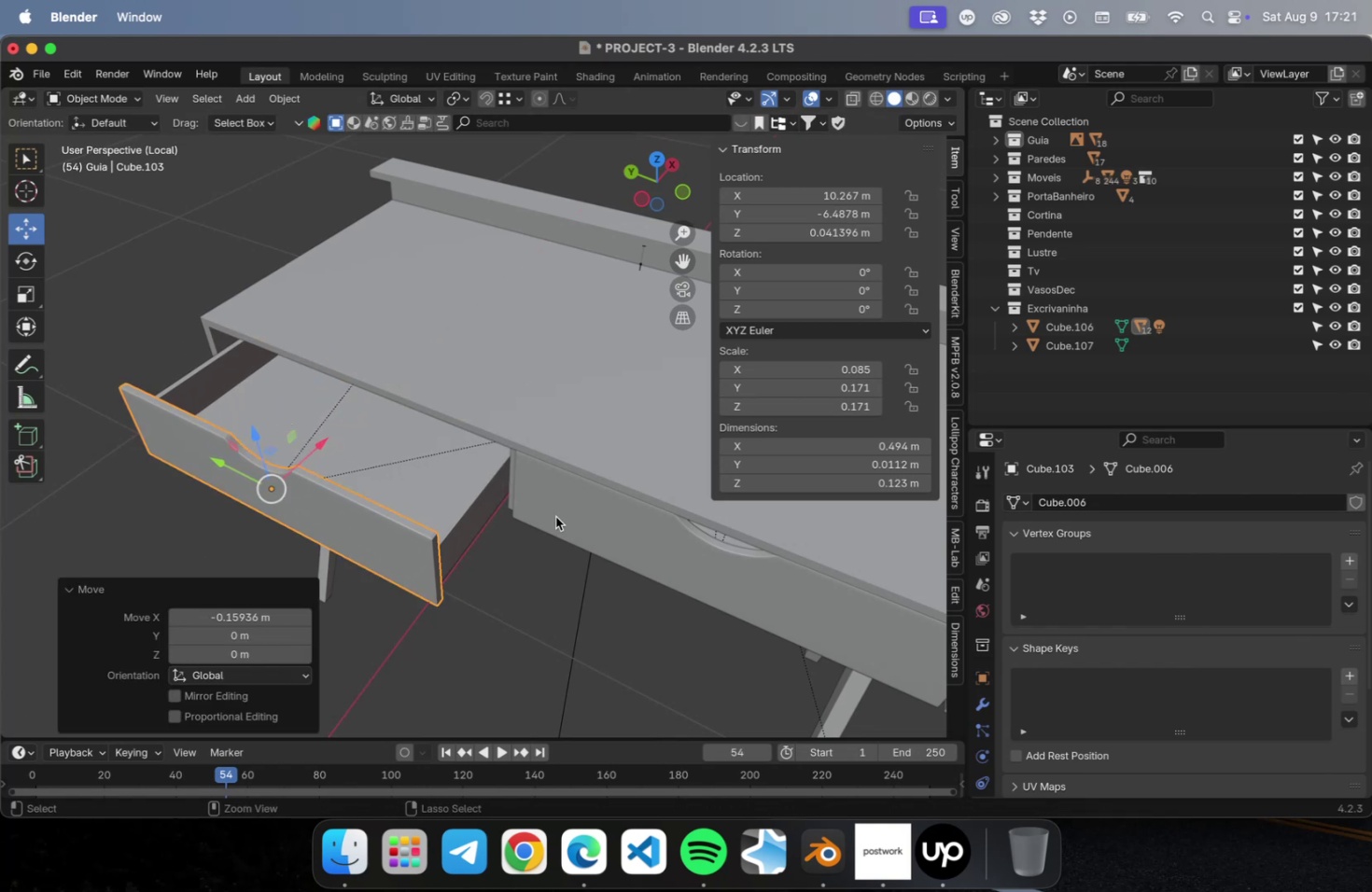 
key(Meta+Z)
 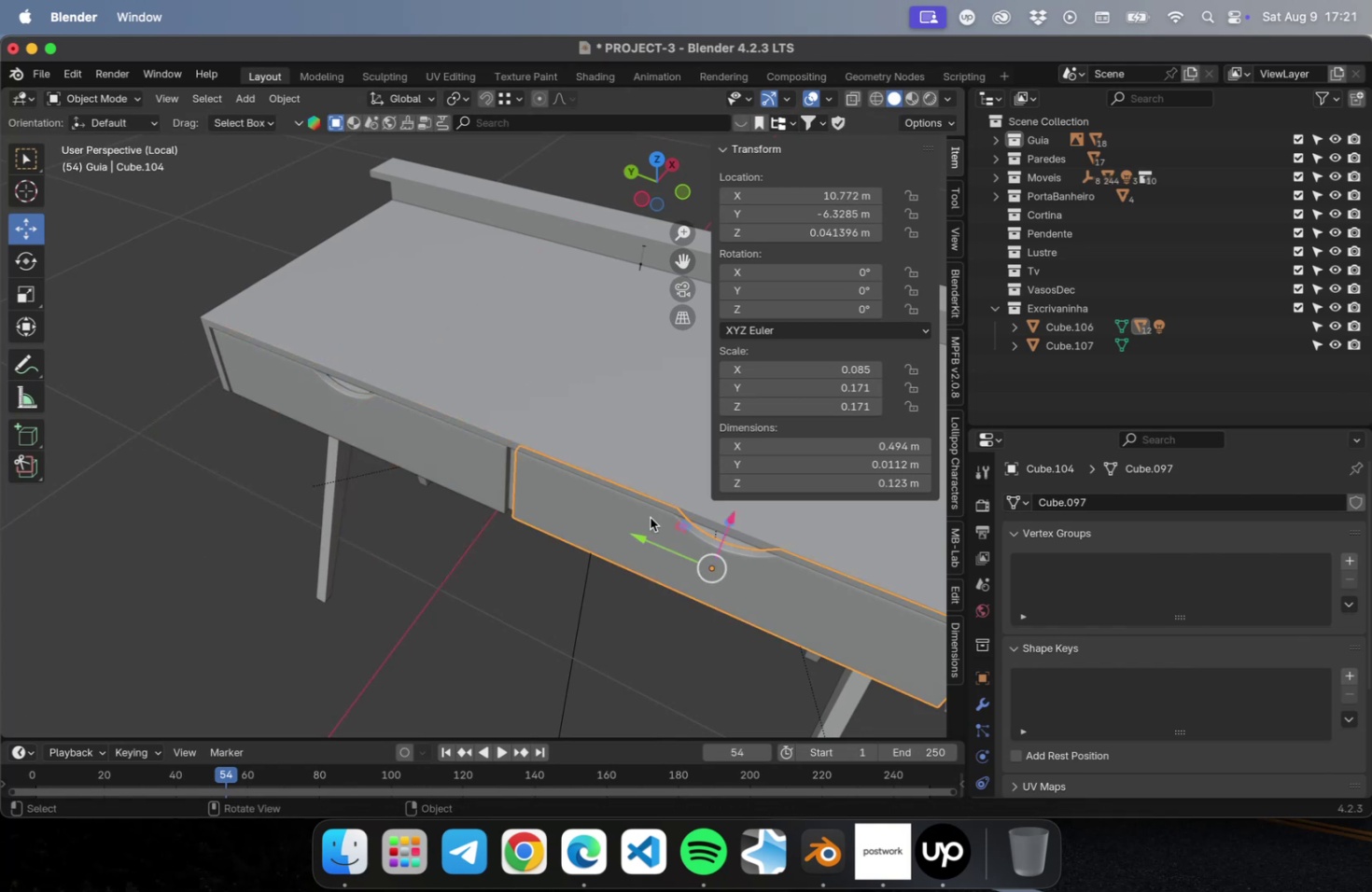 
hold_key(key=ShiftLeft, duration=0.44)
 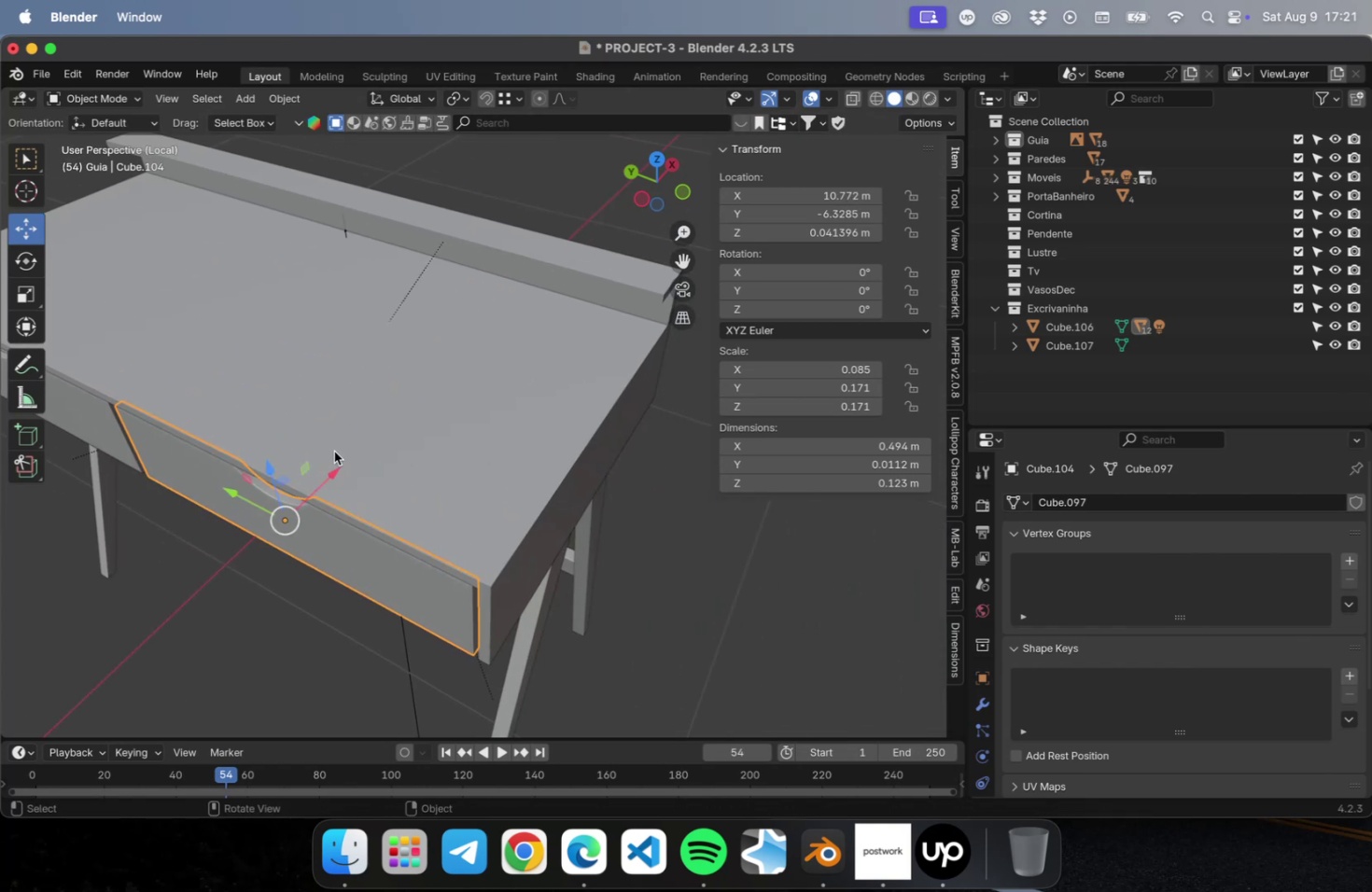 
left_click_drag(start_coordinate=[329, 468], to_coordinate=[246, 531])
 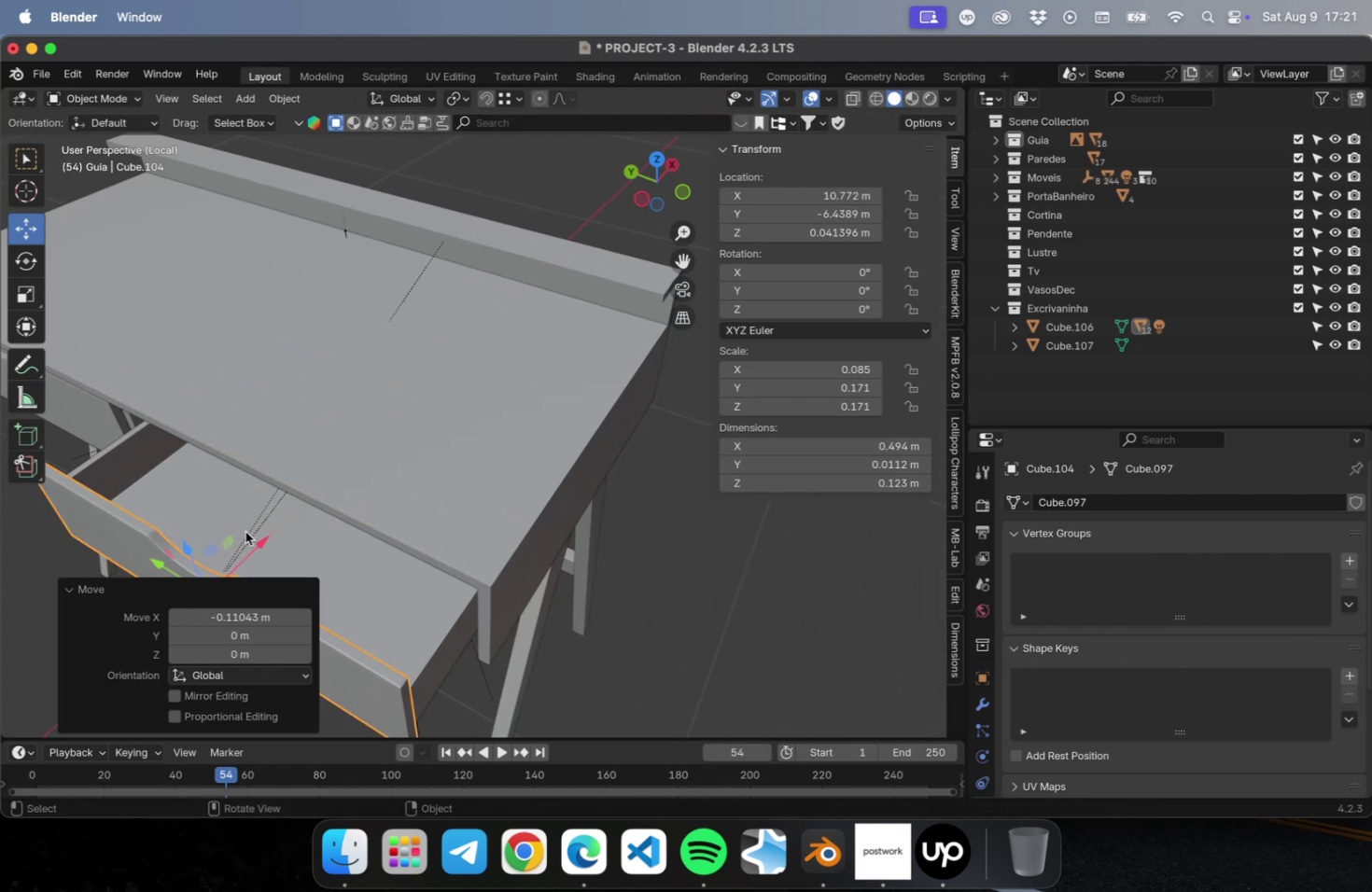 
key(Meta+CommandLeft)
 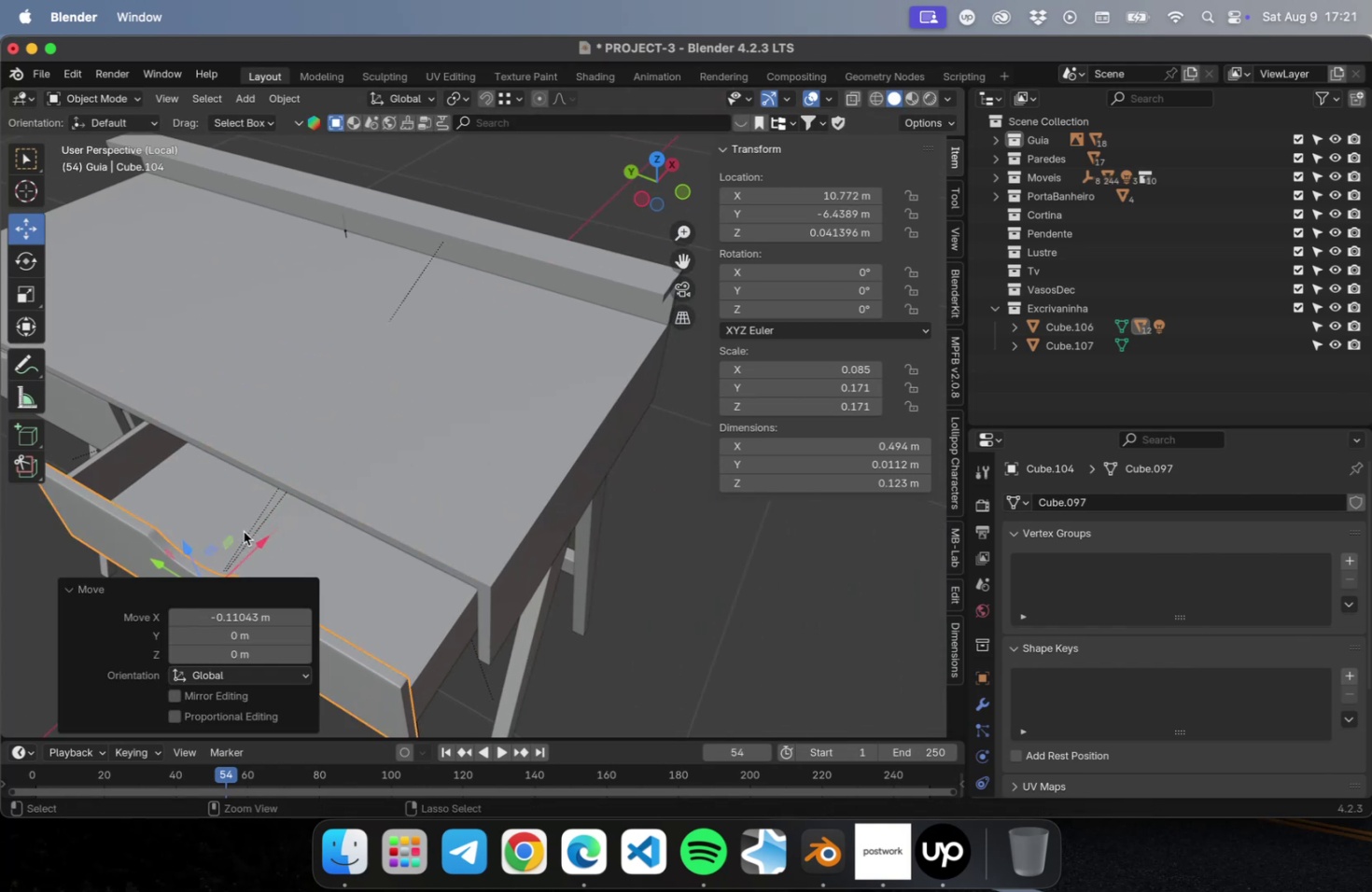 
key(Meta+Z)
 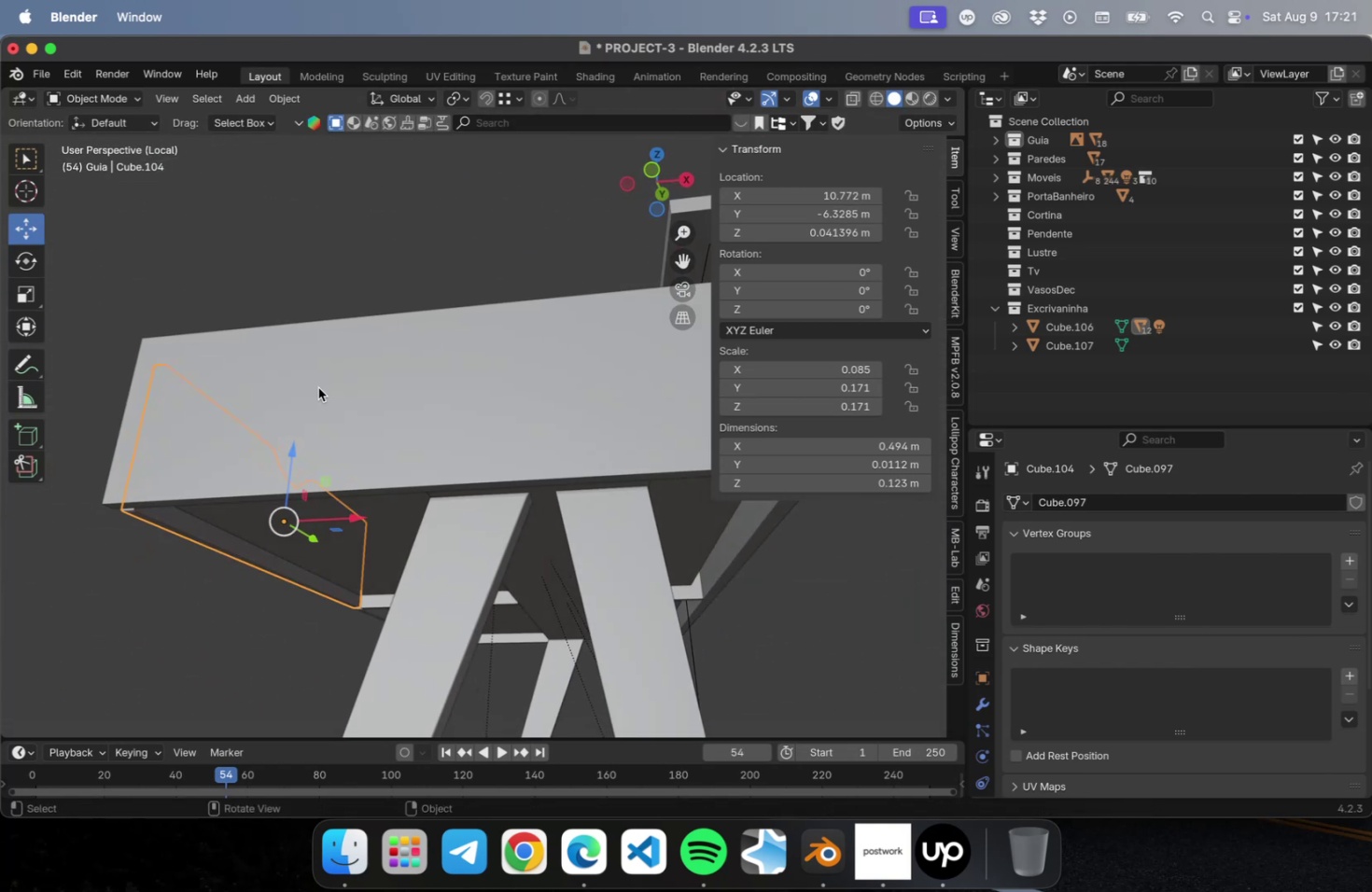 
scroll: coordinate [472, 439], scroll_direction: down, amount: 2.0
 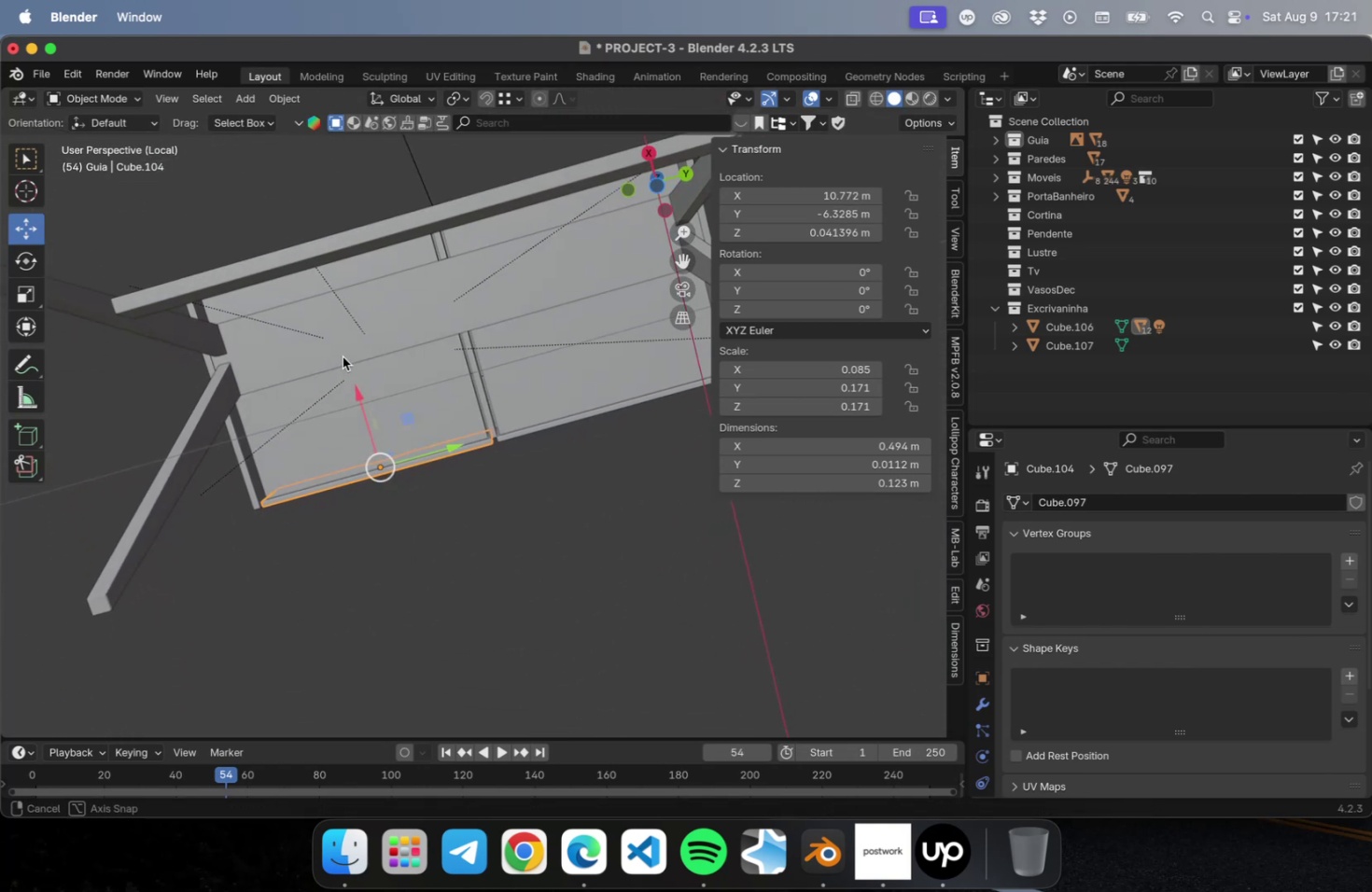 
hold_key(key=ShiftLeft, duration=0.6)
 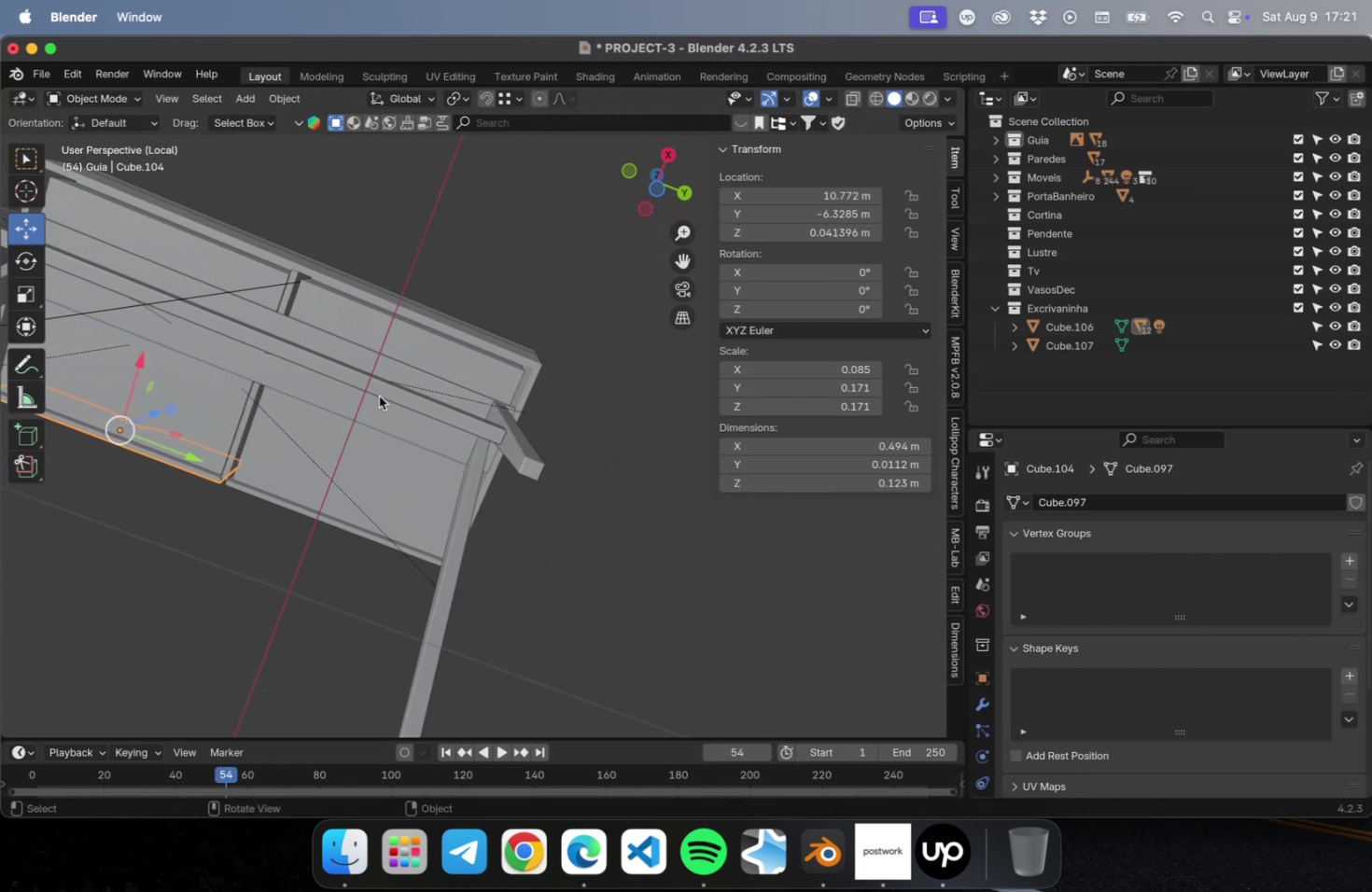 
key(Meta+S)
 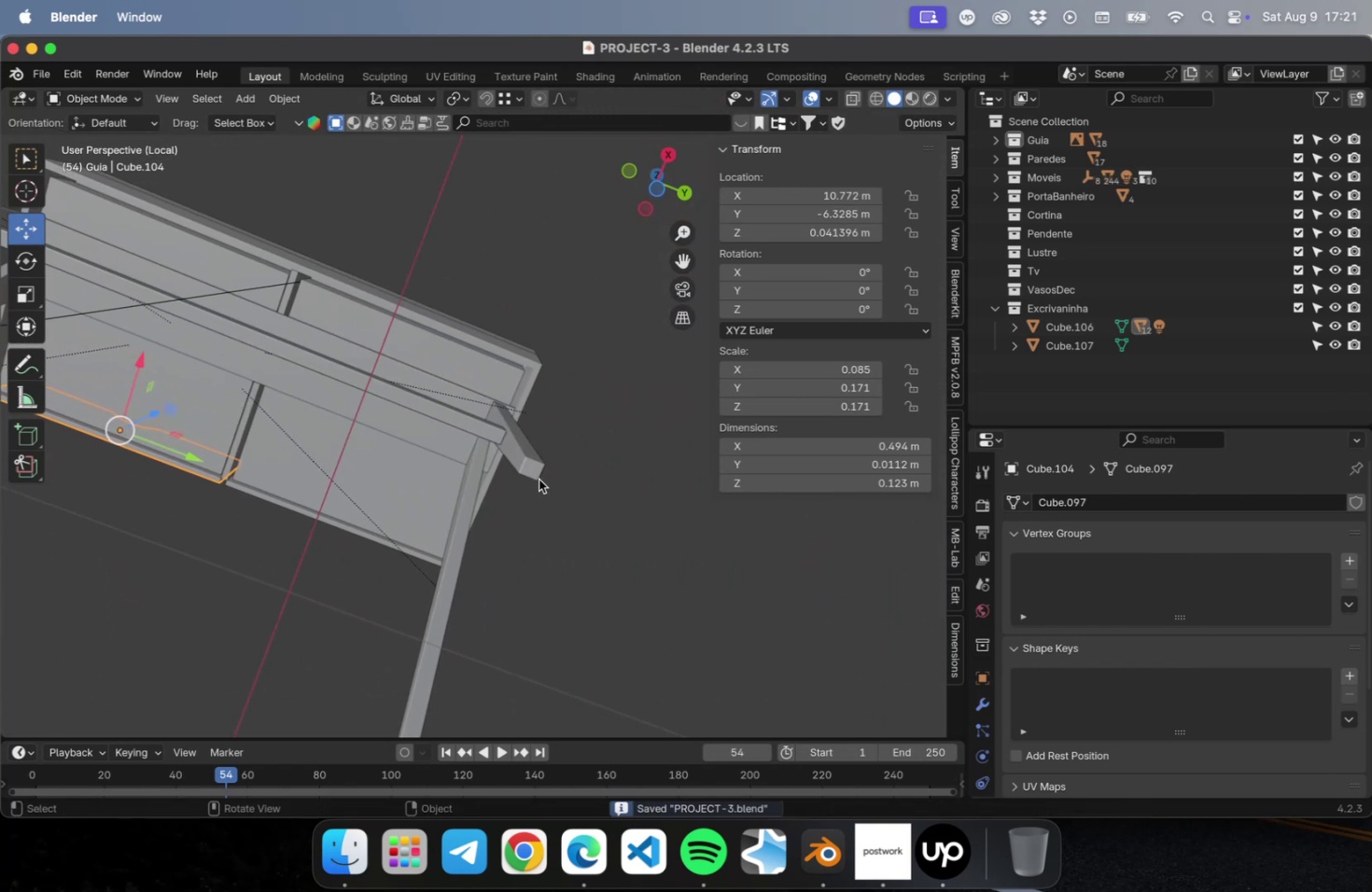 
hold_key(key=ShiftLeft, duration=2.82)
 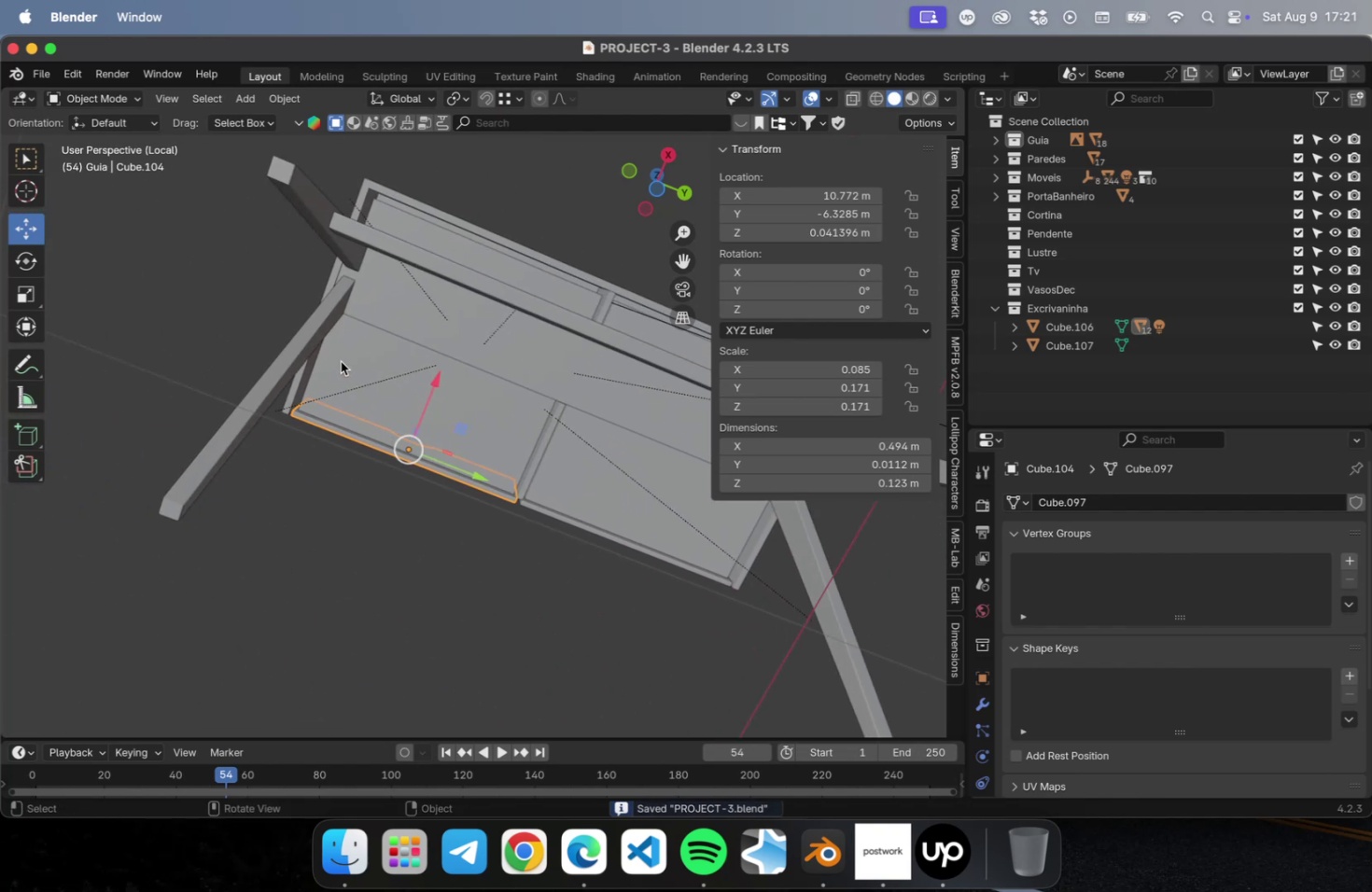 
scroll: coordinate [334, 362], scroll_direction: down, amount: 2.0
 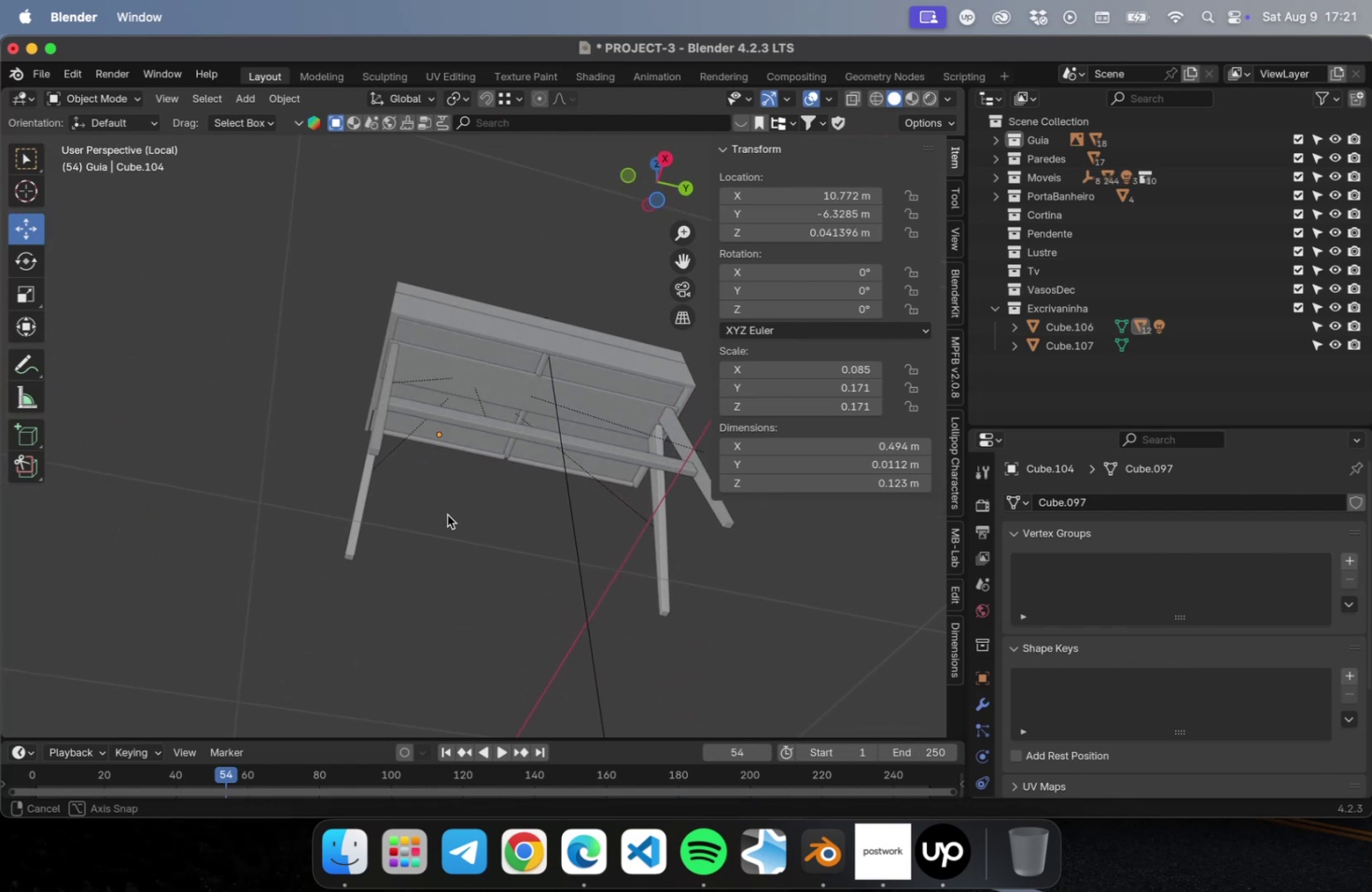 
hold_key(key=ShiftLeft, duration=0.48)
 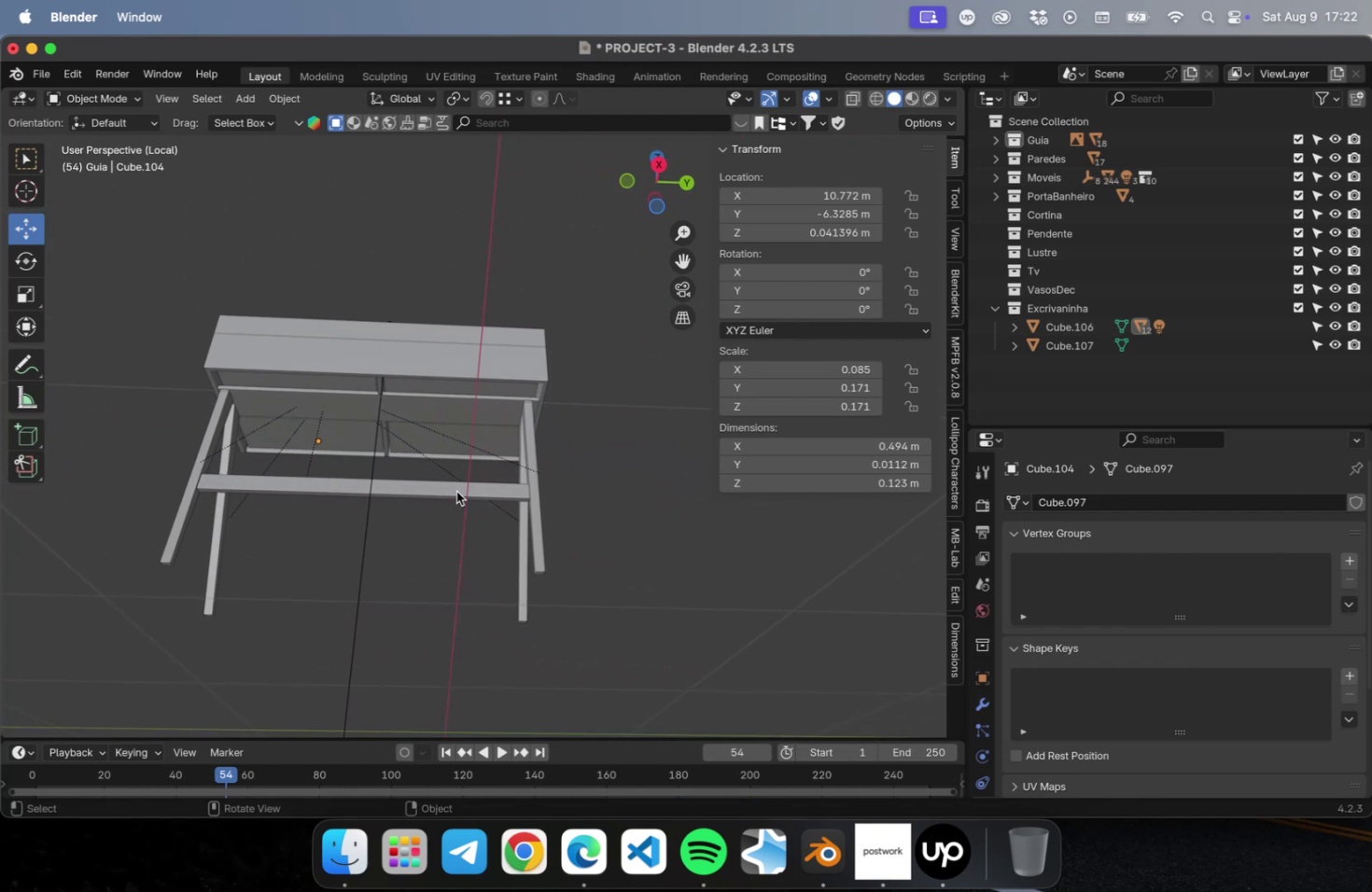 
hold_key(key=ShiftLeft, duration=3.24)
left_click([541, 514])
 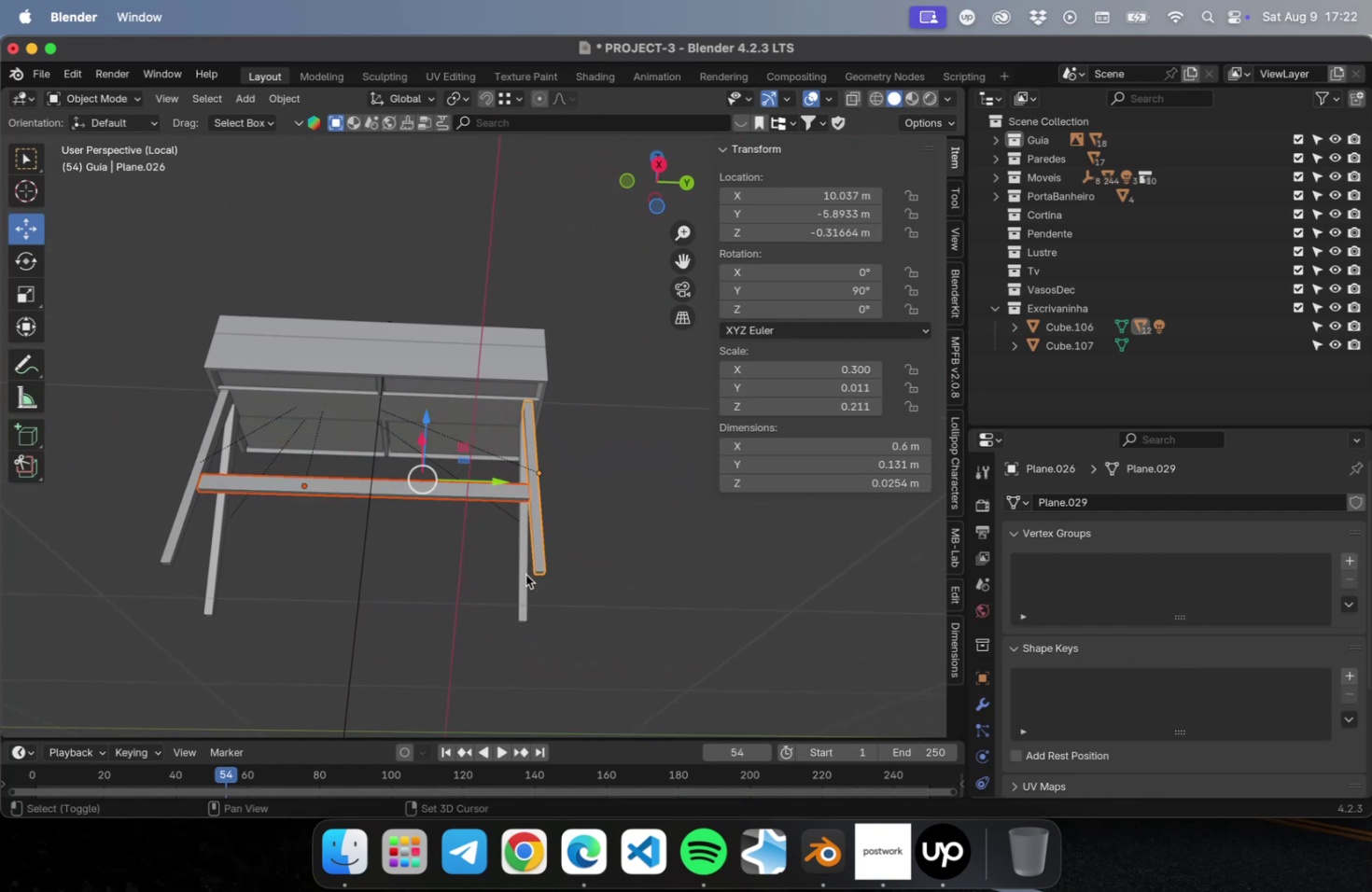 
left_click([525, 576])
 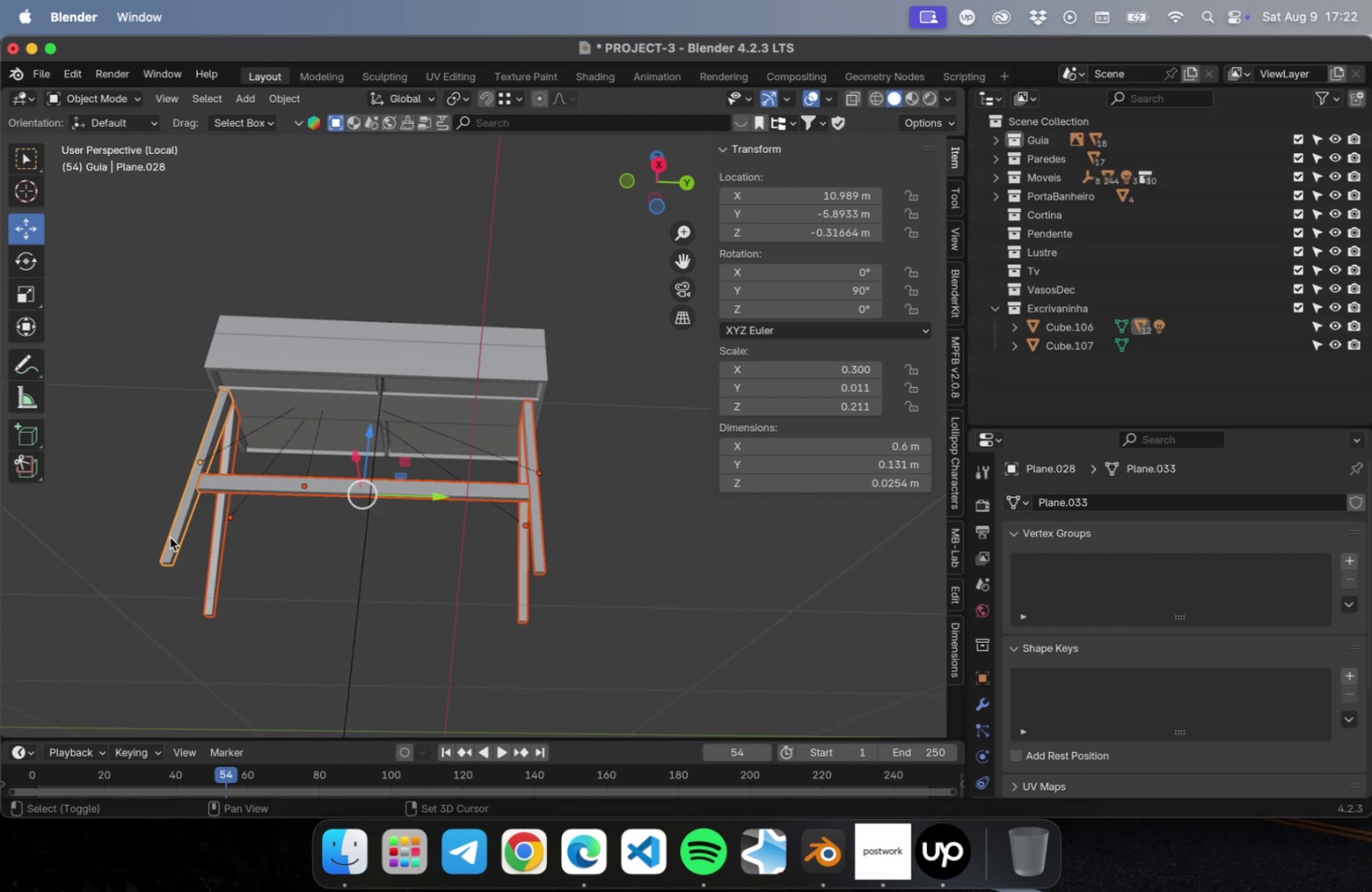 
key(NumLock)
 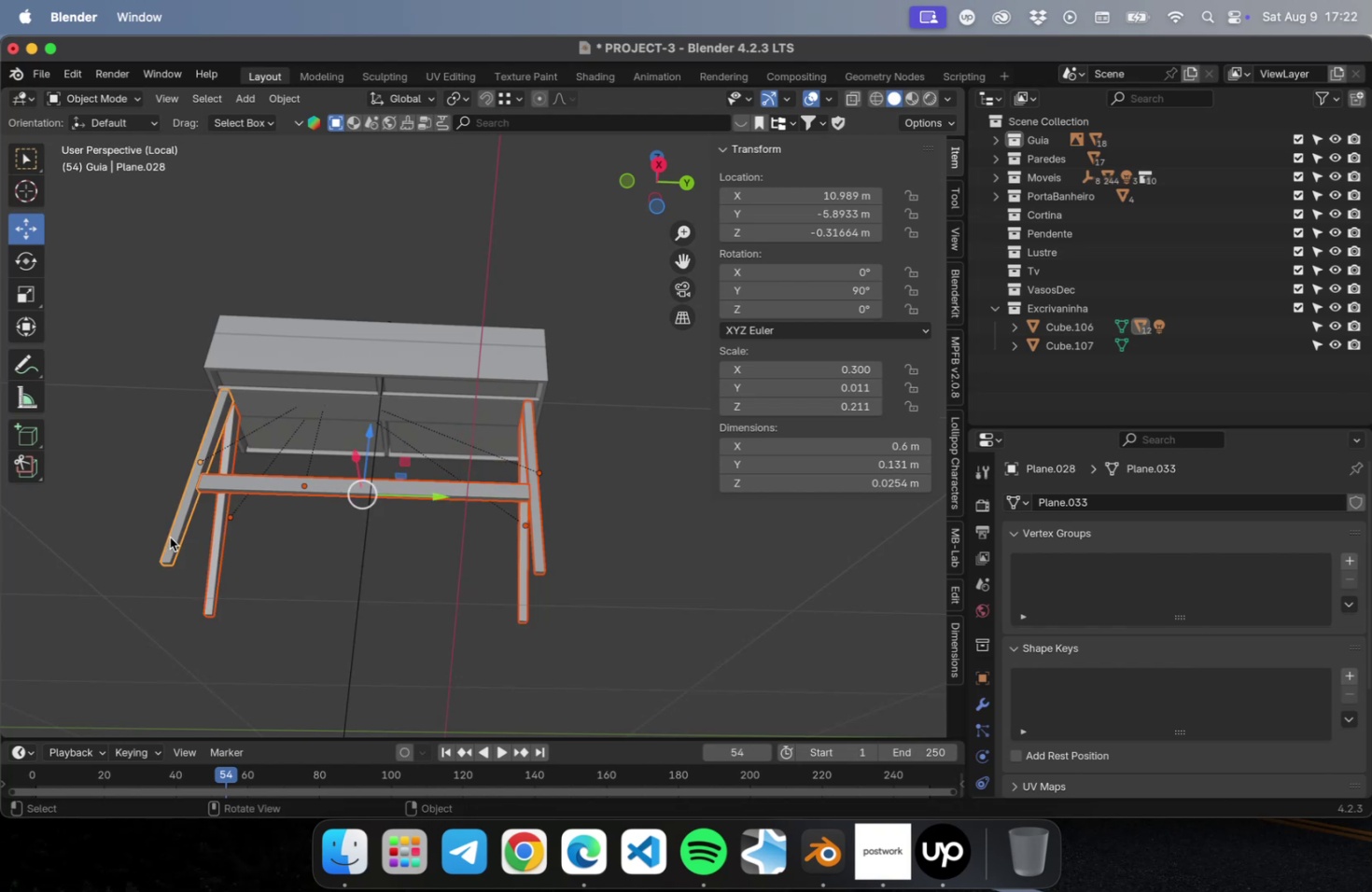 
key(Numpad1)
 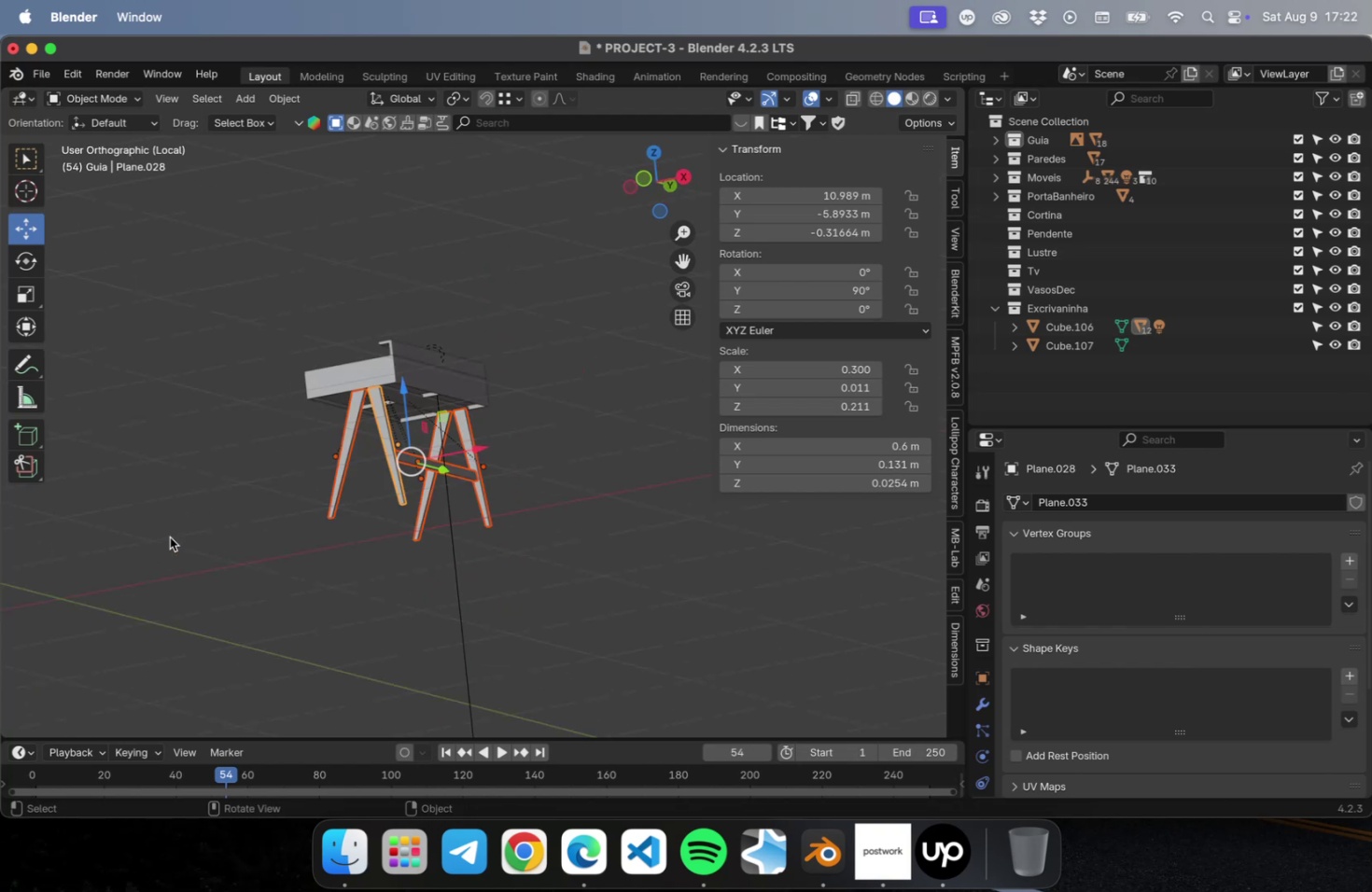 
key(NumLock)
 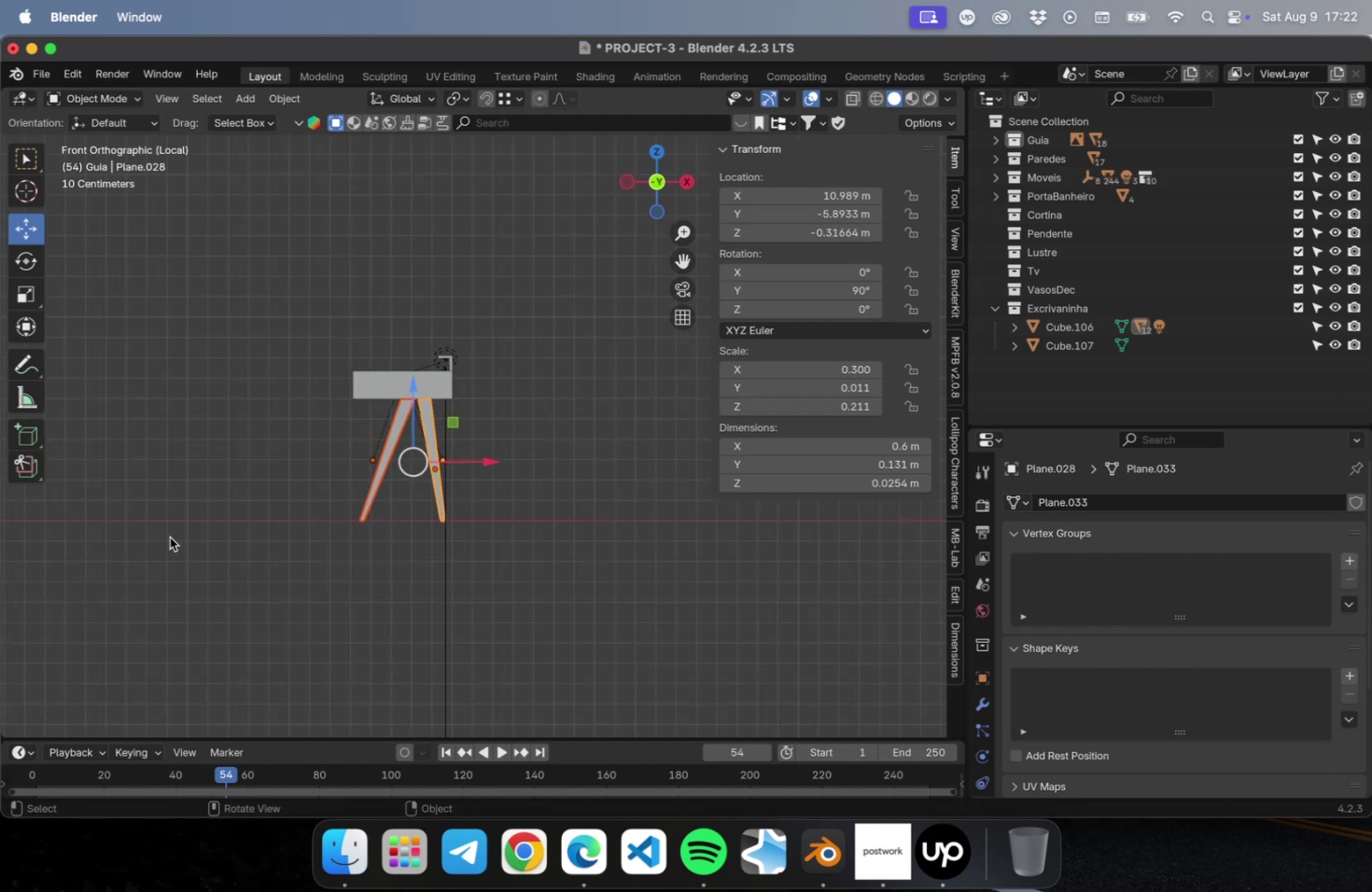 
key(Numpad3)
 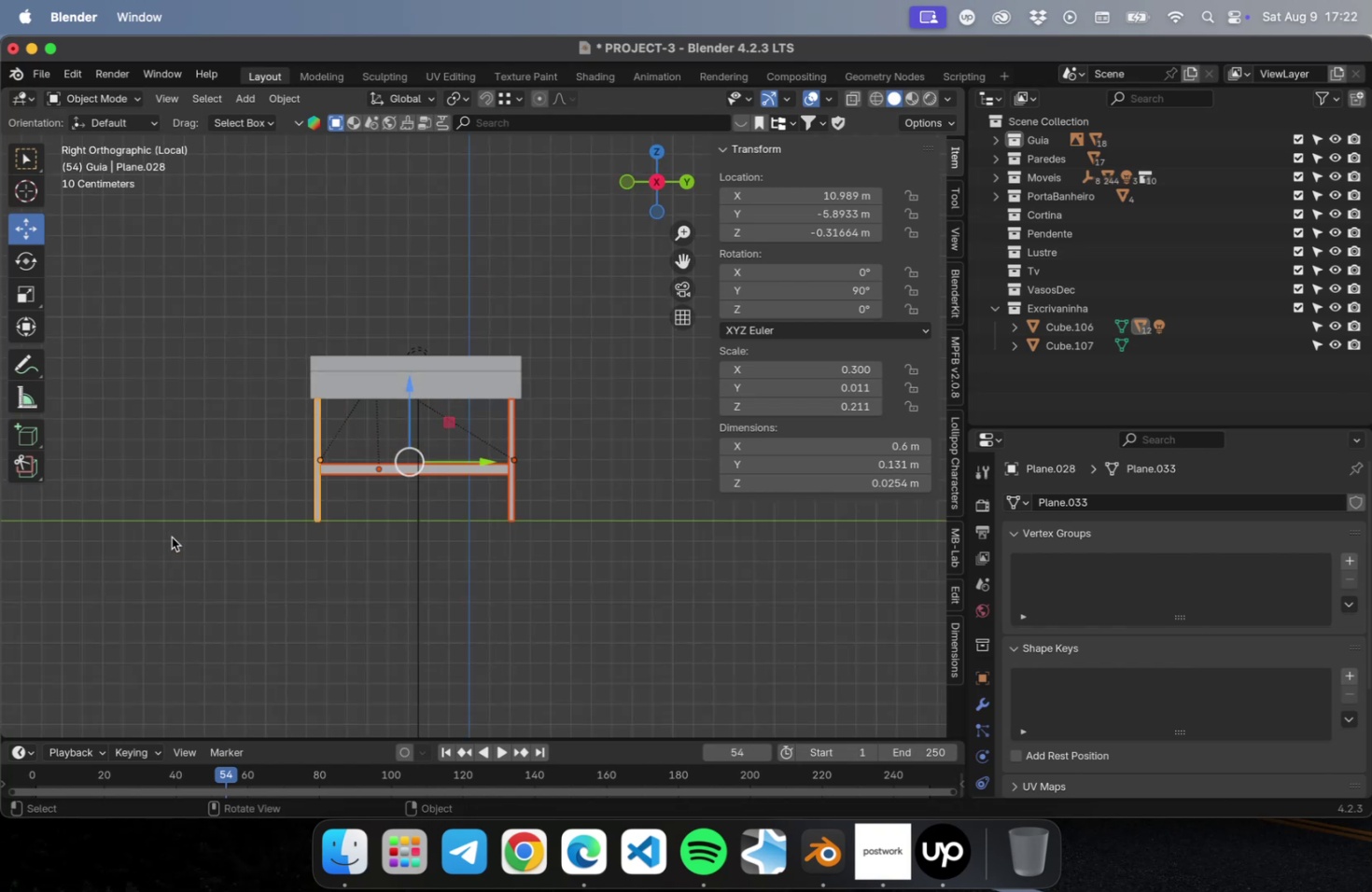 
scroll: coordinate [273, 425], scroll_direction: up, amount: 23.0
 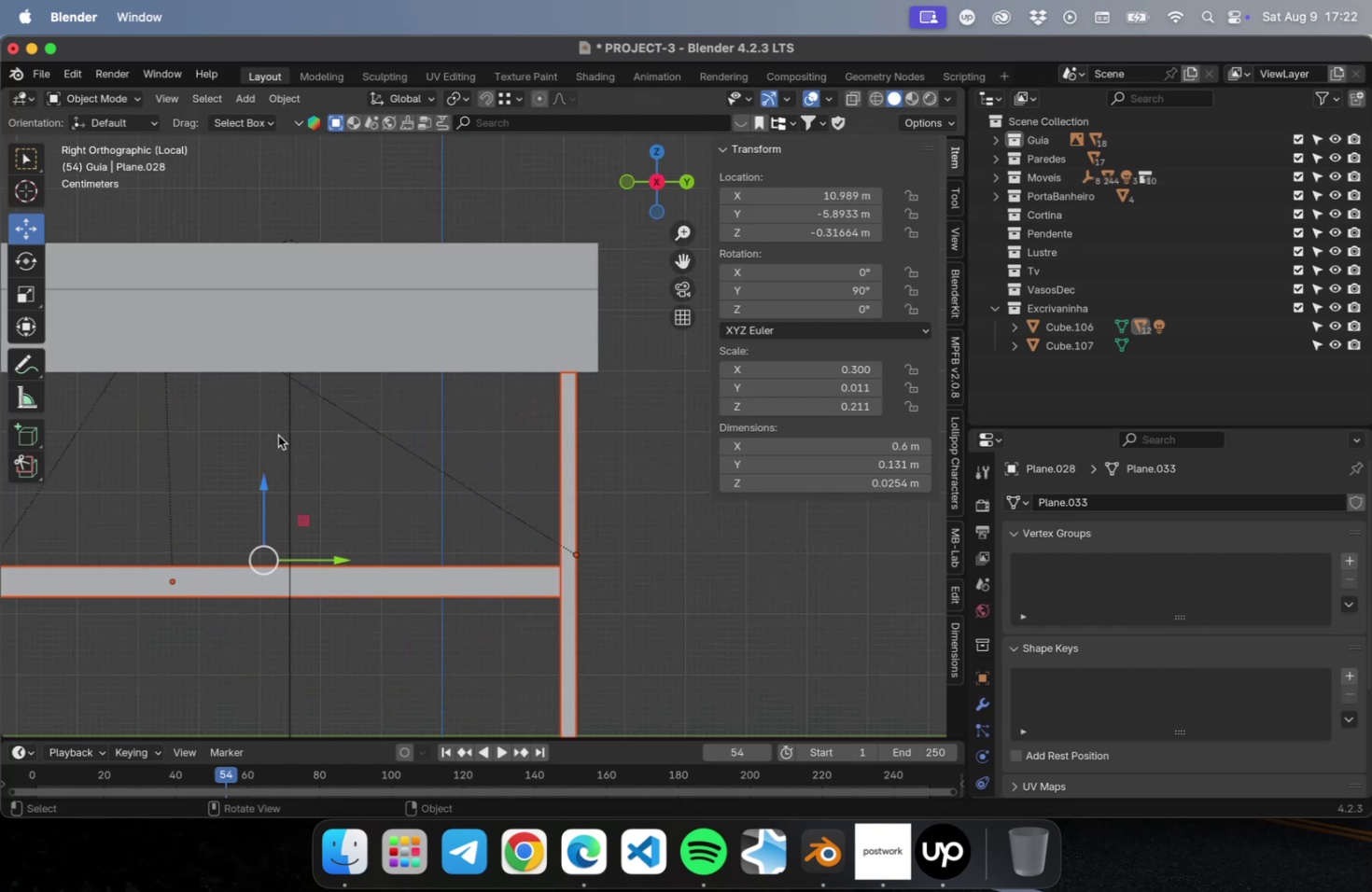 
key(Shift+ShiftLeft)
 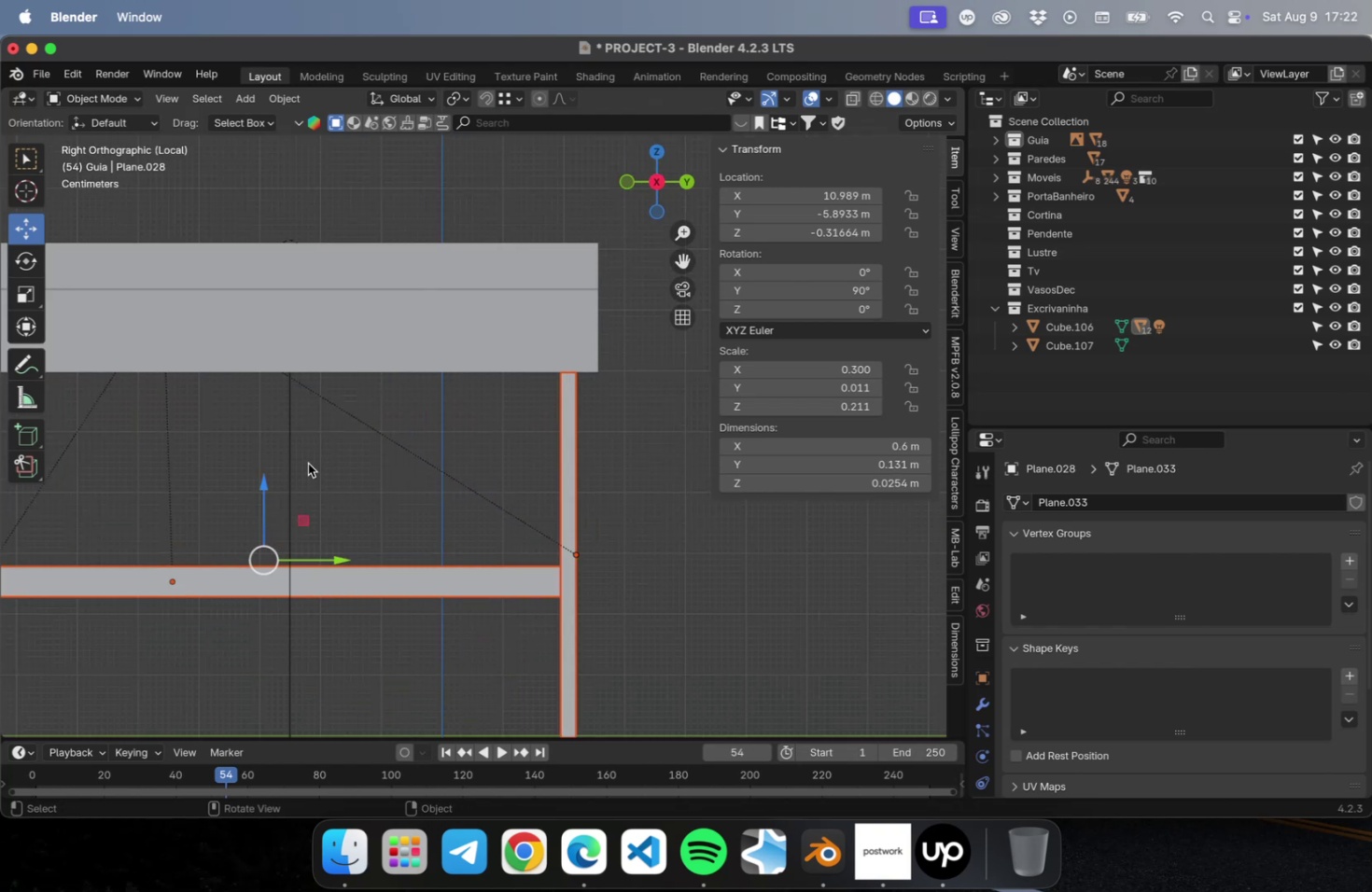 
hold_key(key=ShiftLeft, duration=0.33)
 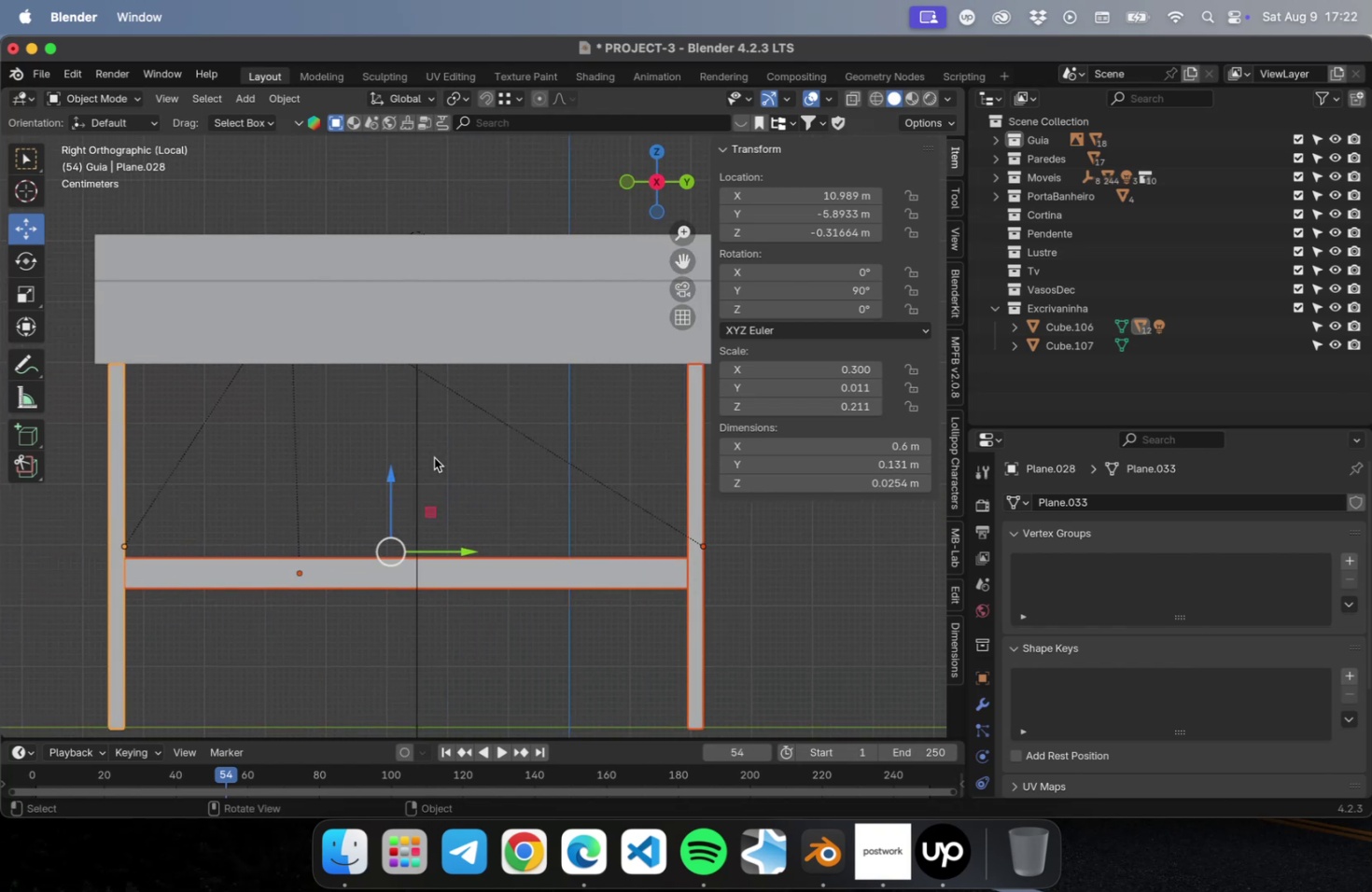 
scroll: coordinate [434, 457], scroll_direction: down, amount: 1.0
 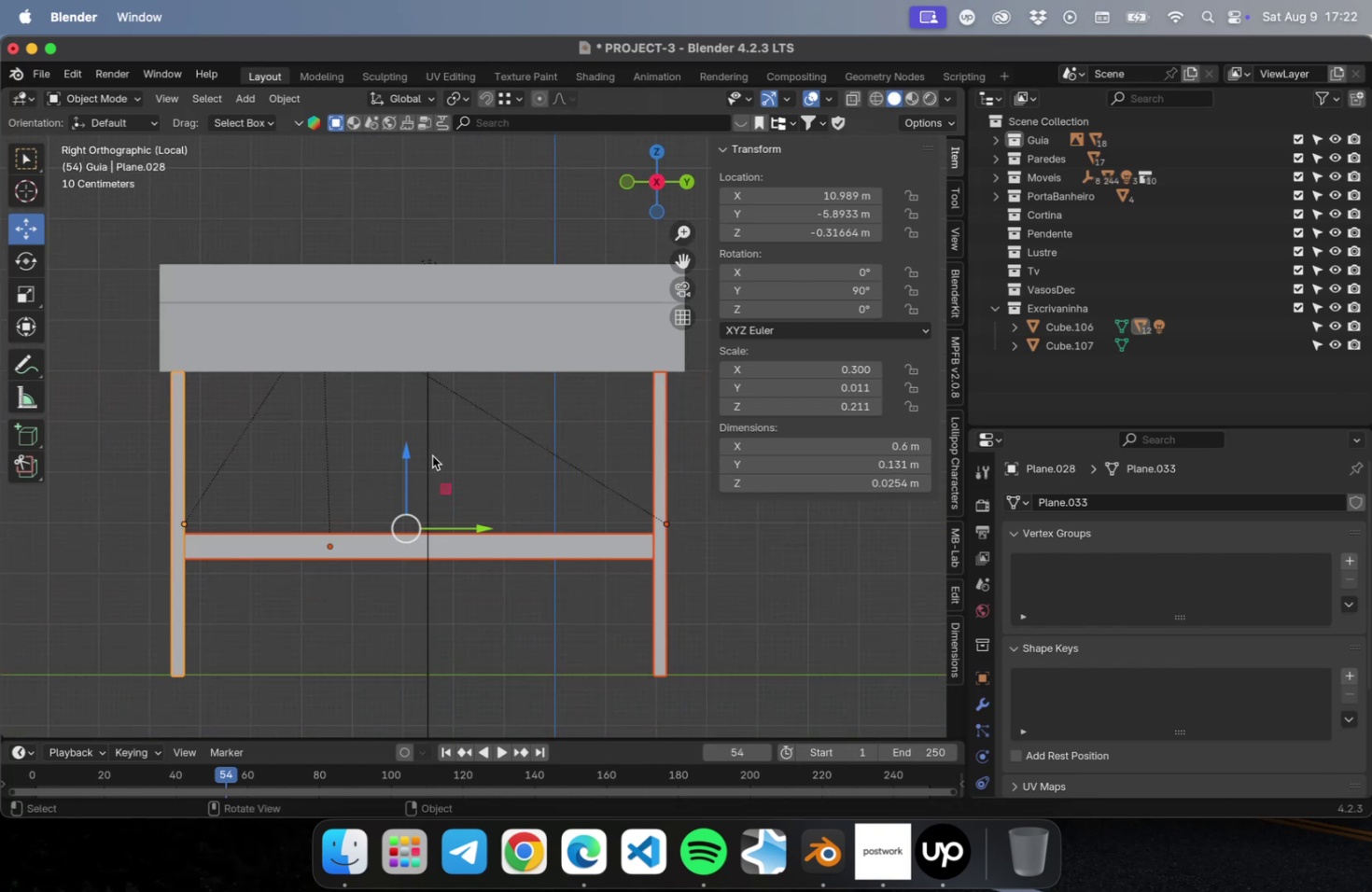 
hold_key(key=ShiftLeft, duration=0.43)
 